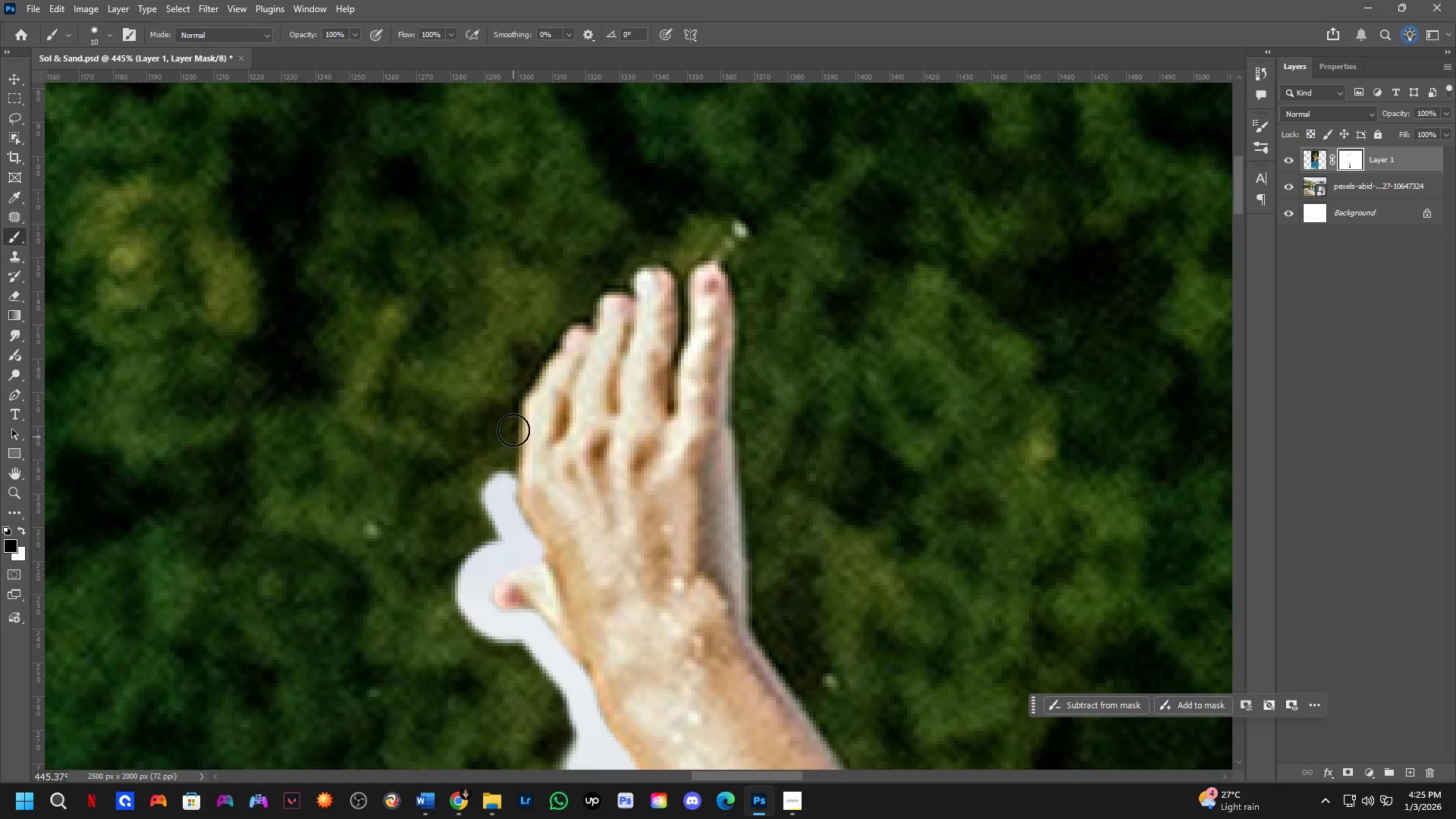 
hold_key(key=ShiftLeft, duration=0.5)
left_click([513, 377])
 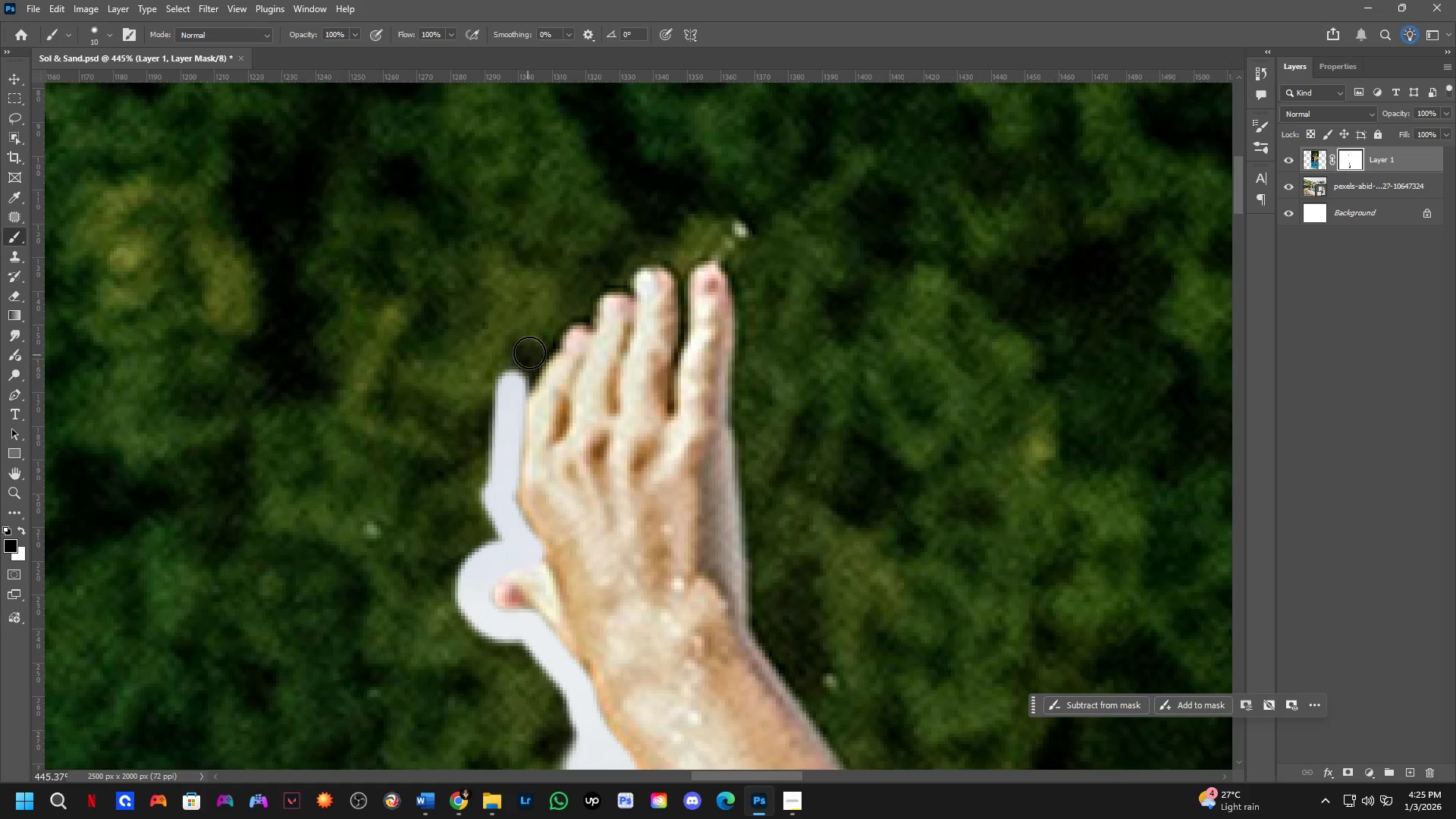 
hold_key(key=ShiftLeft, duration=0.44)
left_click([554, 324])
 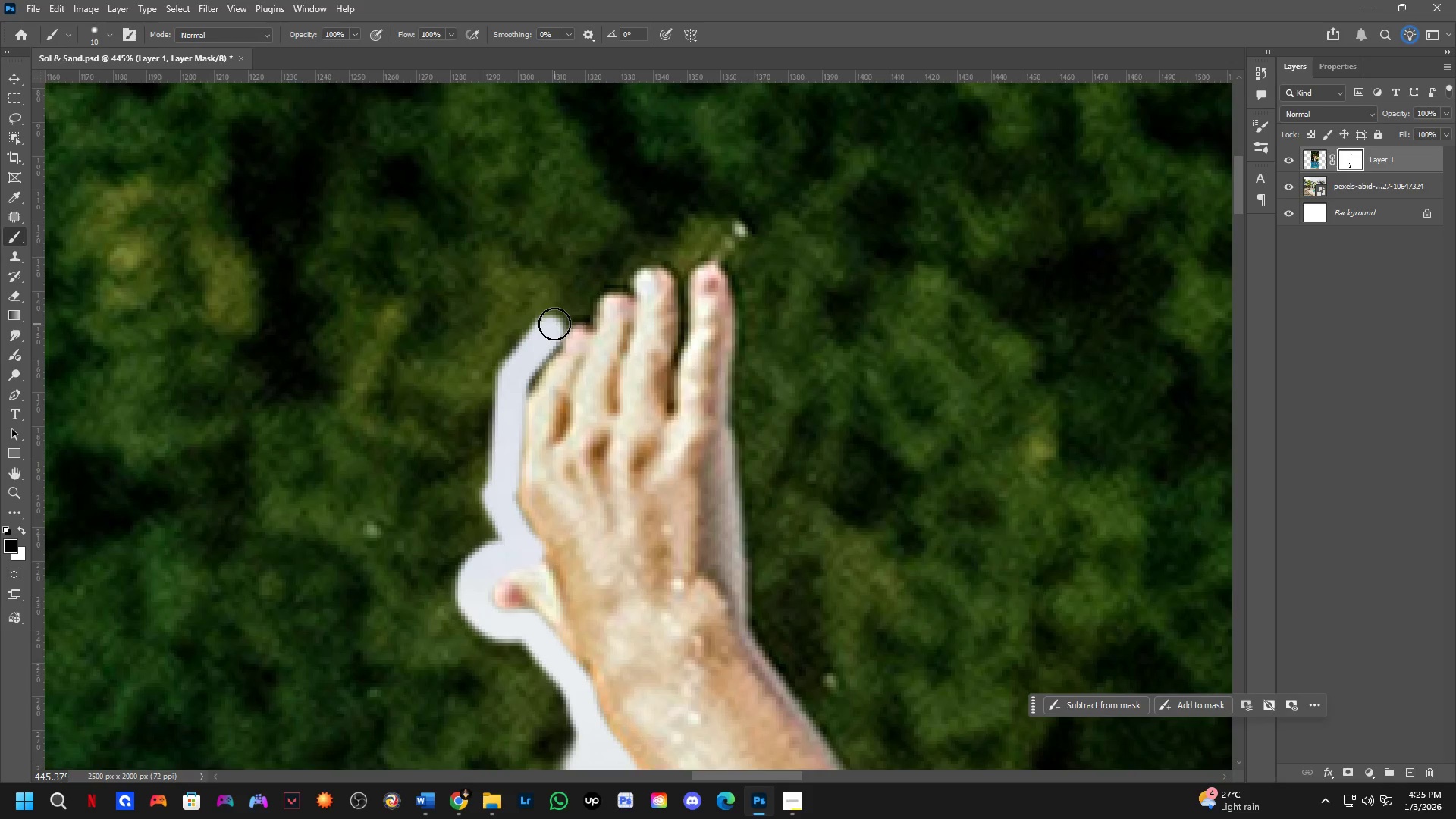 
left_click_drag(start_coordinate=[548, 330], to_coordinate=[516, 402])
 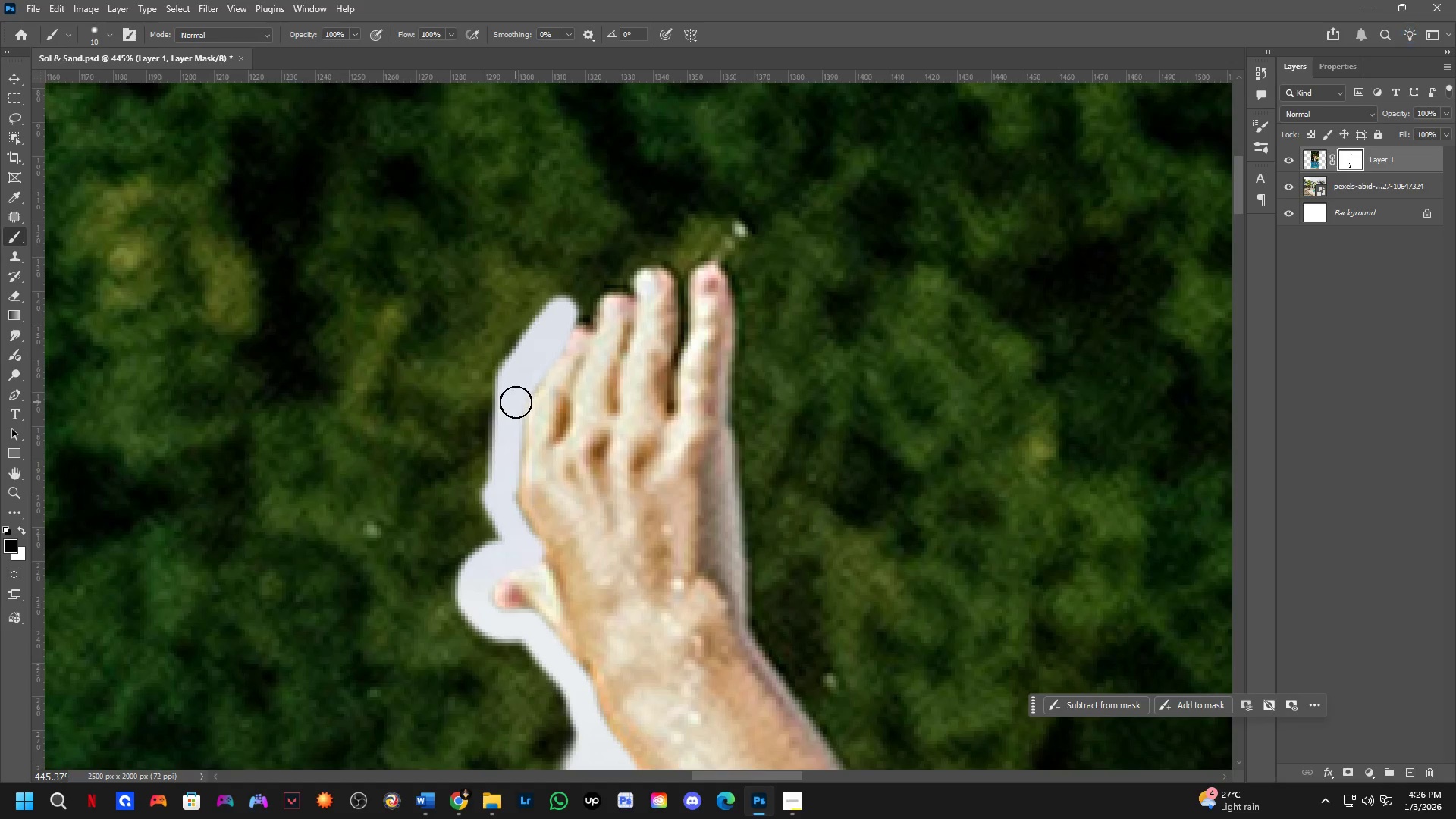 
key(Shift+ShiftLeft)
 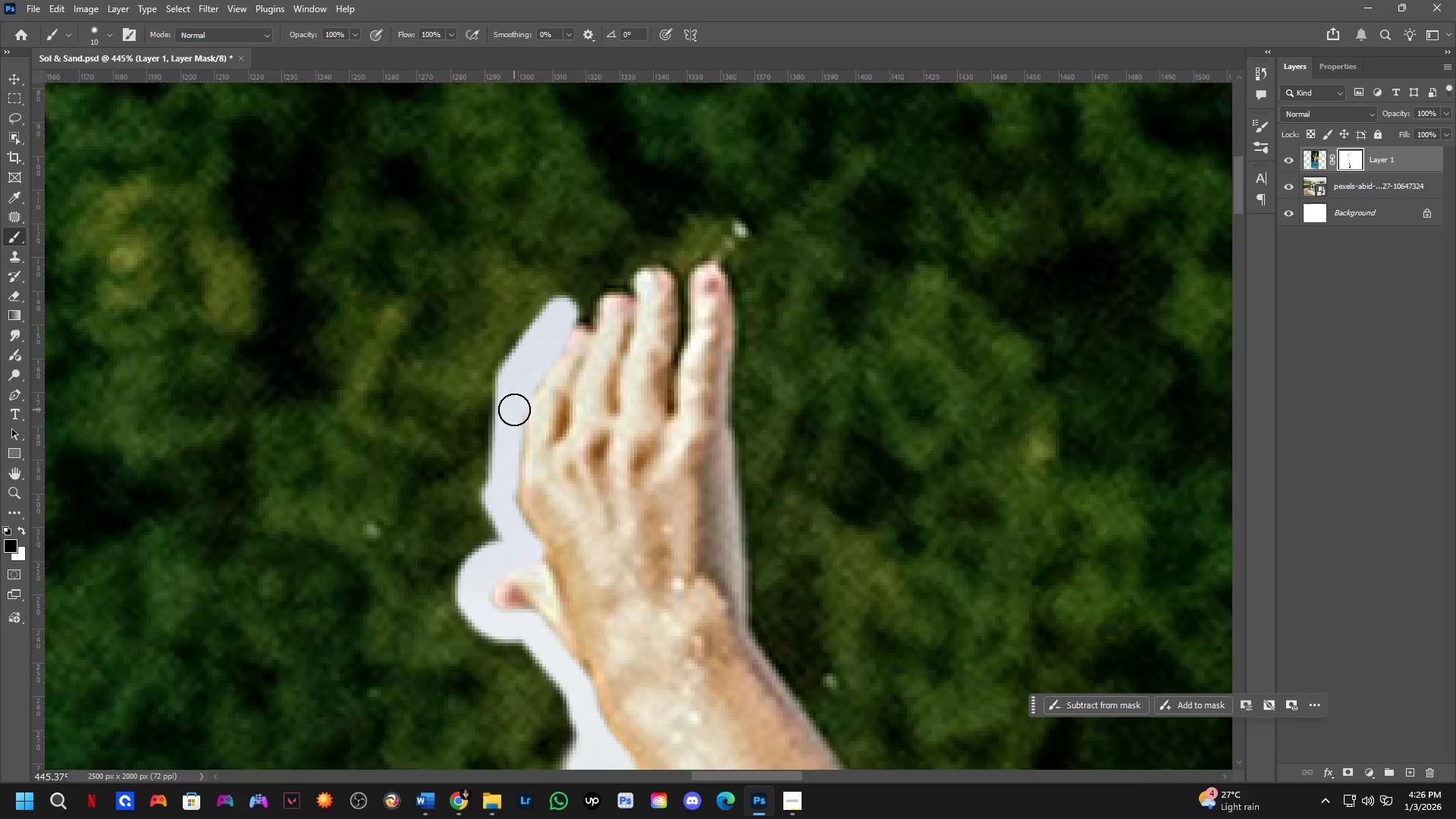 
scroll: coordinate [556, 405], scroll_direction: down, amount: 20.0
 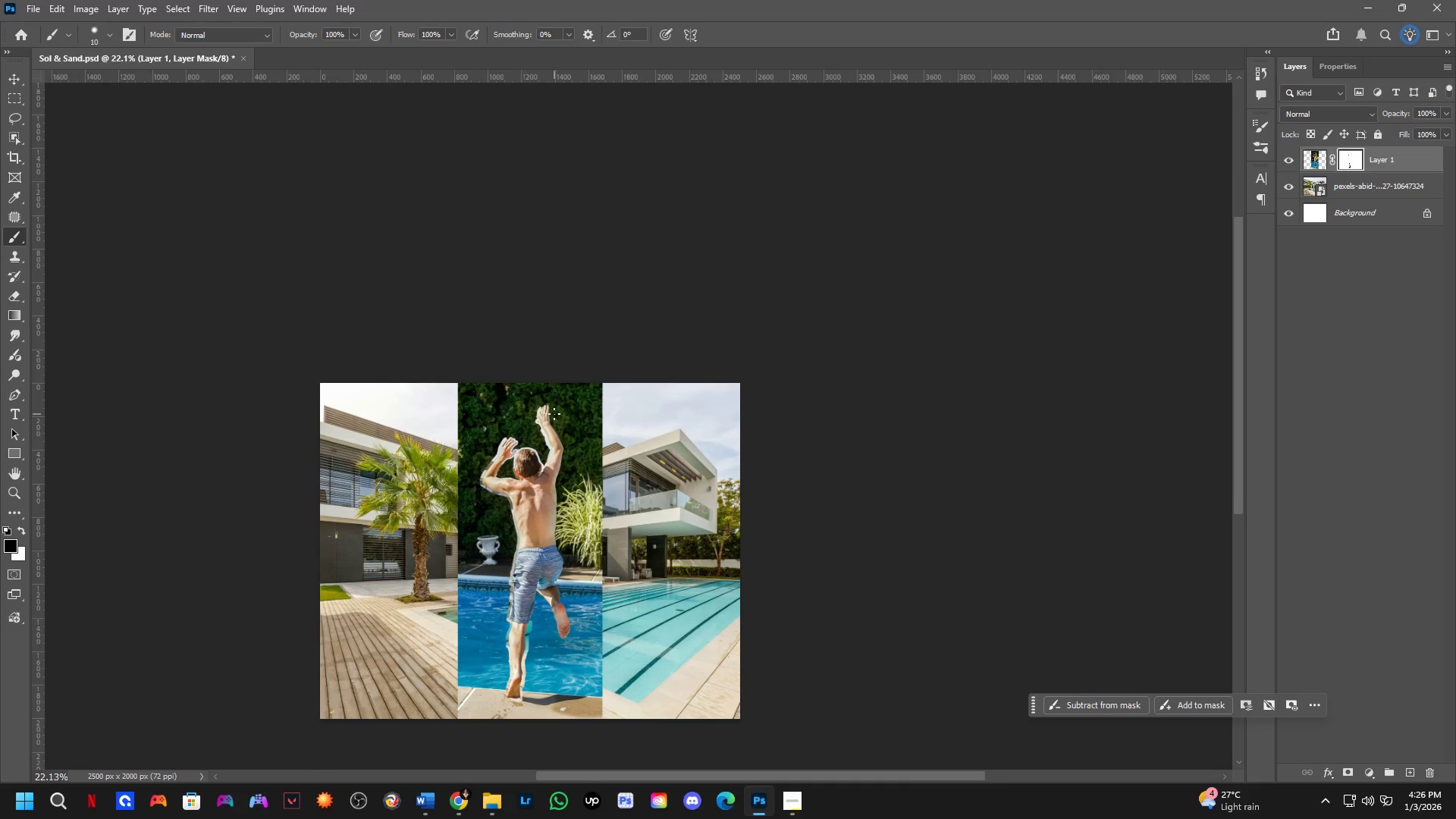 
left_click_drag(start_coordinate=[494, 426], to_coordinate=[507, 438])
 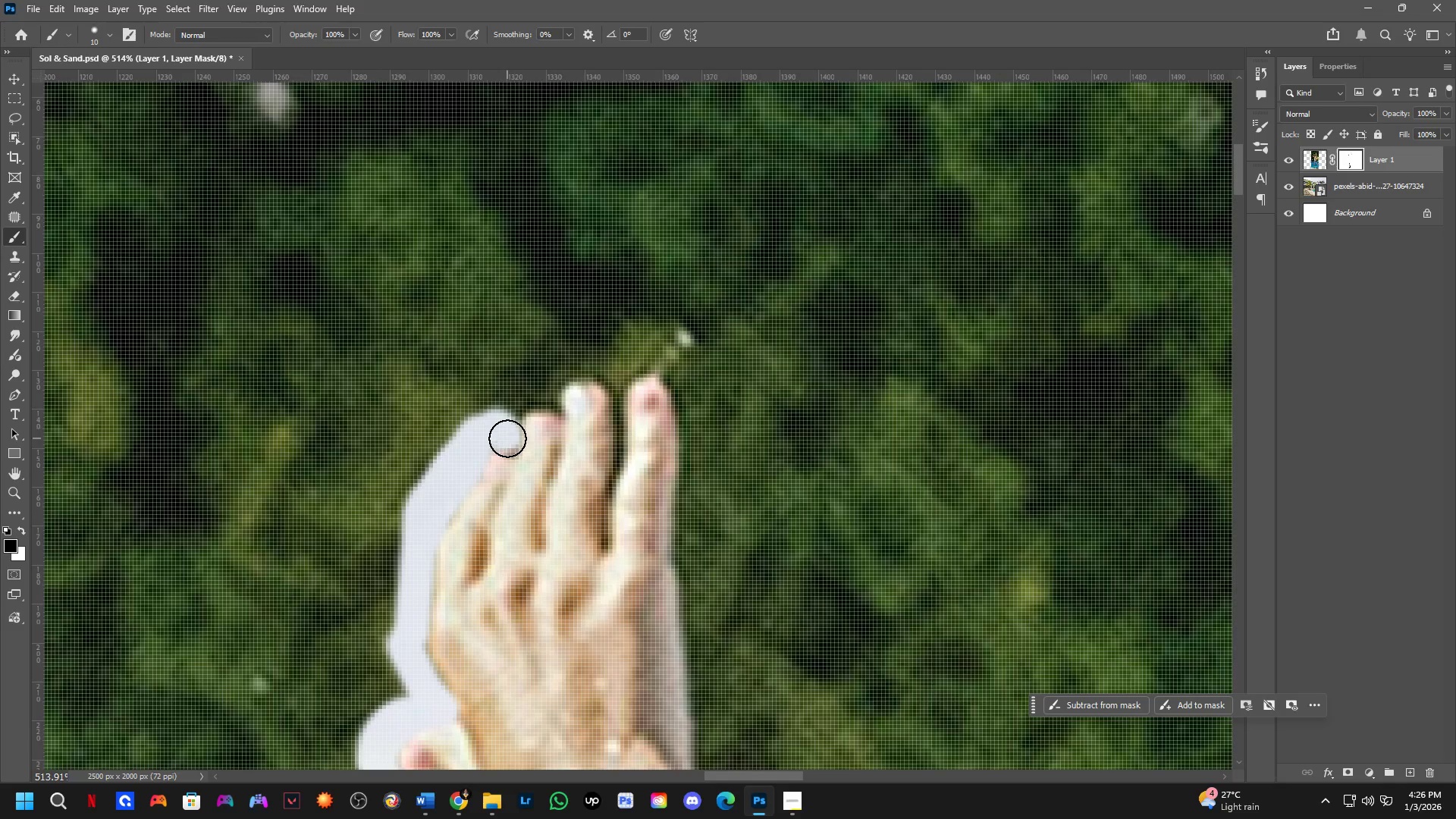 
scroll: coordinate [507, 410], scroll_direction: up, amount: 33.0
 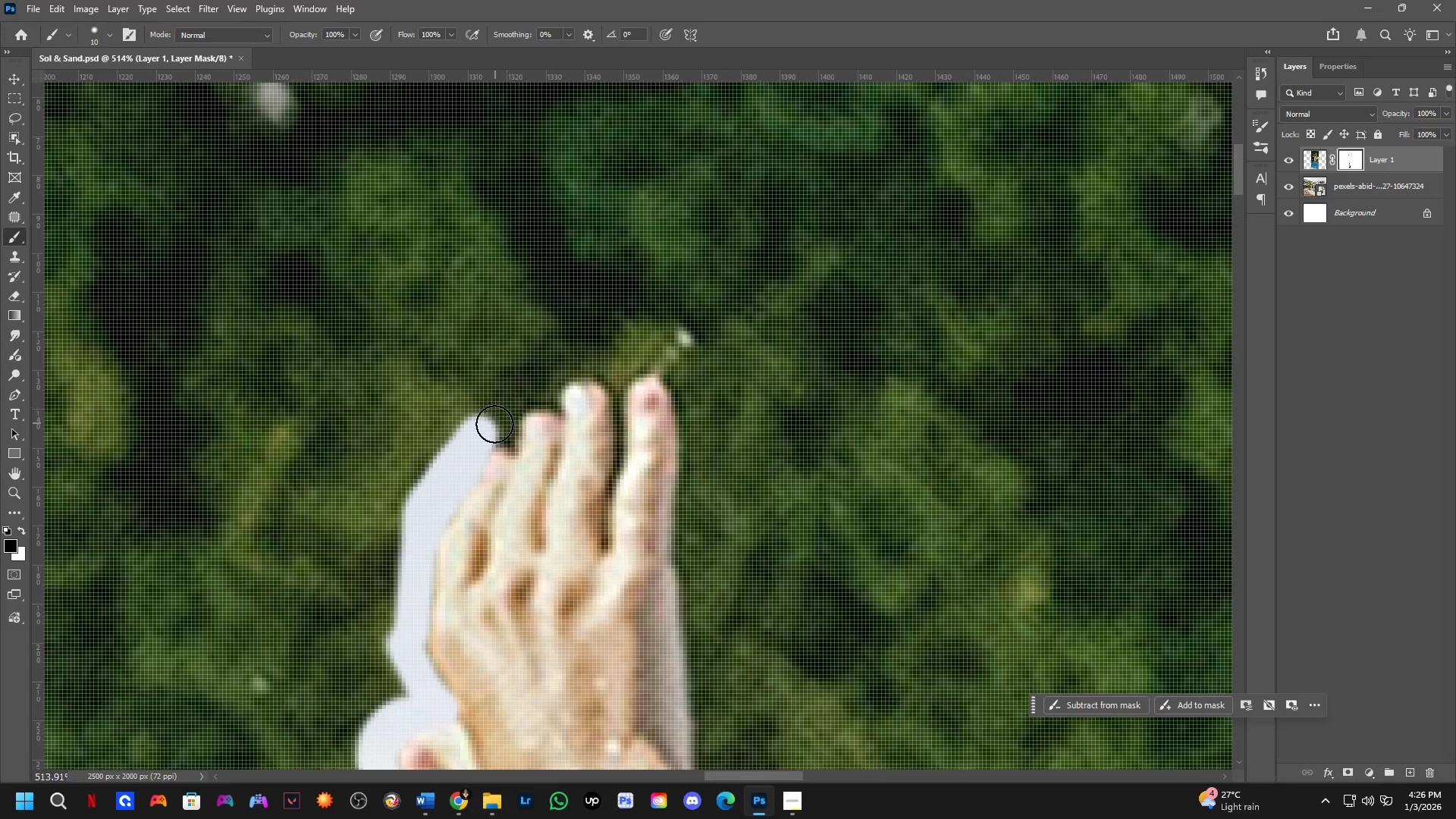 
left_click_drag(start_coordinate=[507, 438], to_coordinate=[570, 406])
 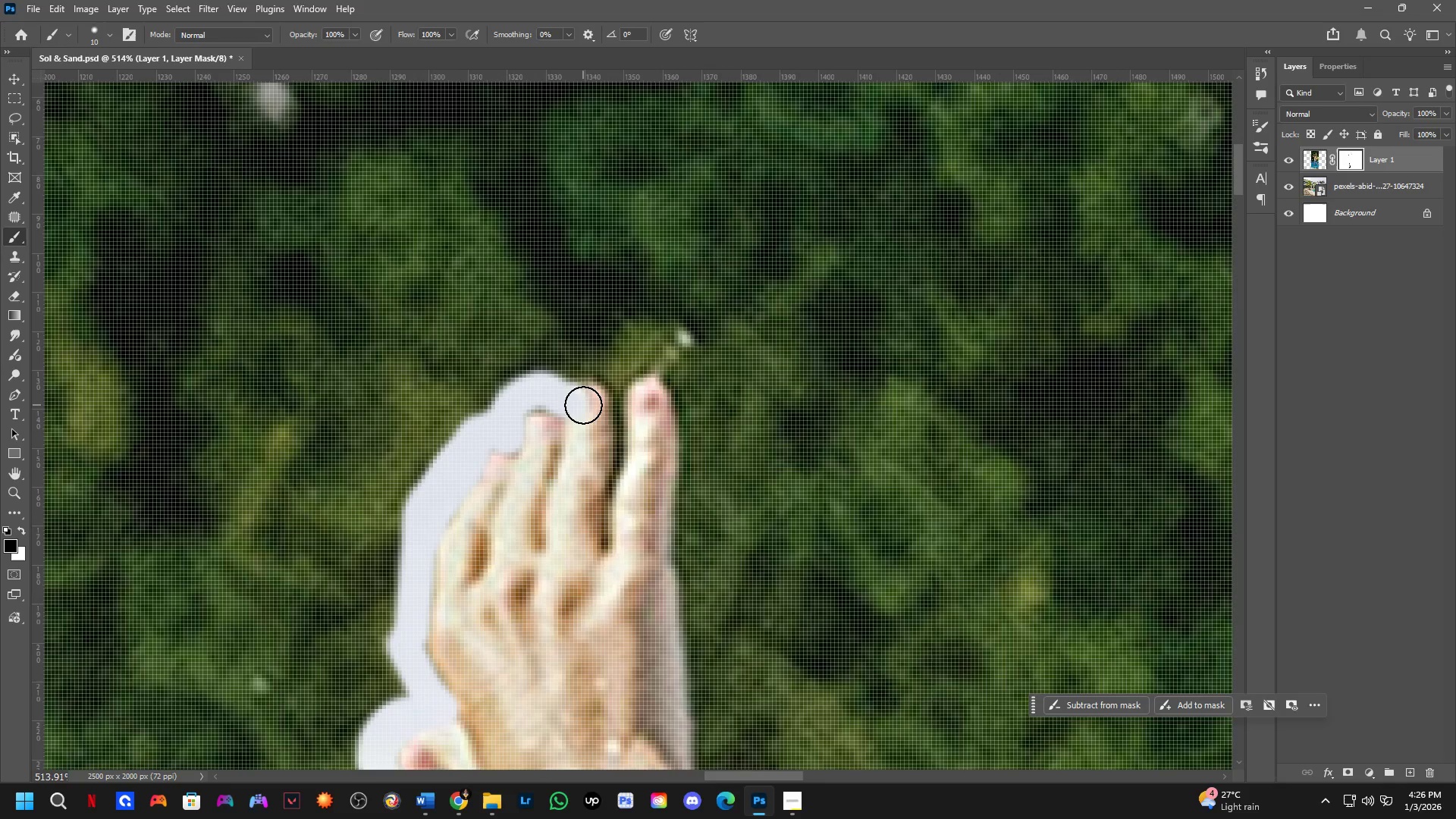 
type(xxxx)
 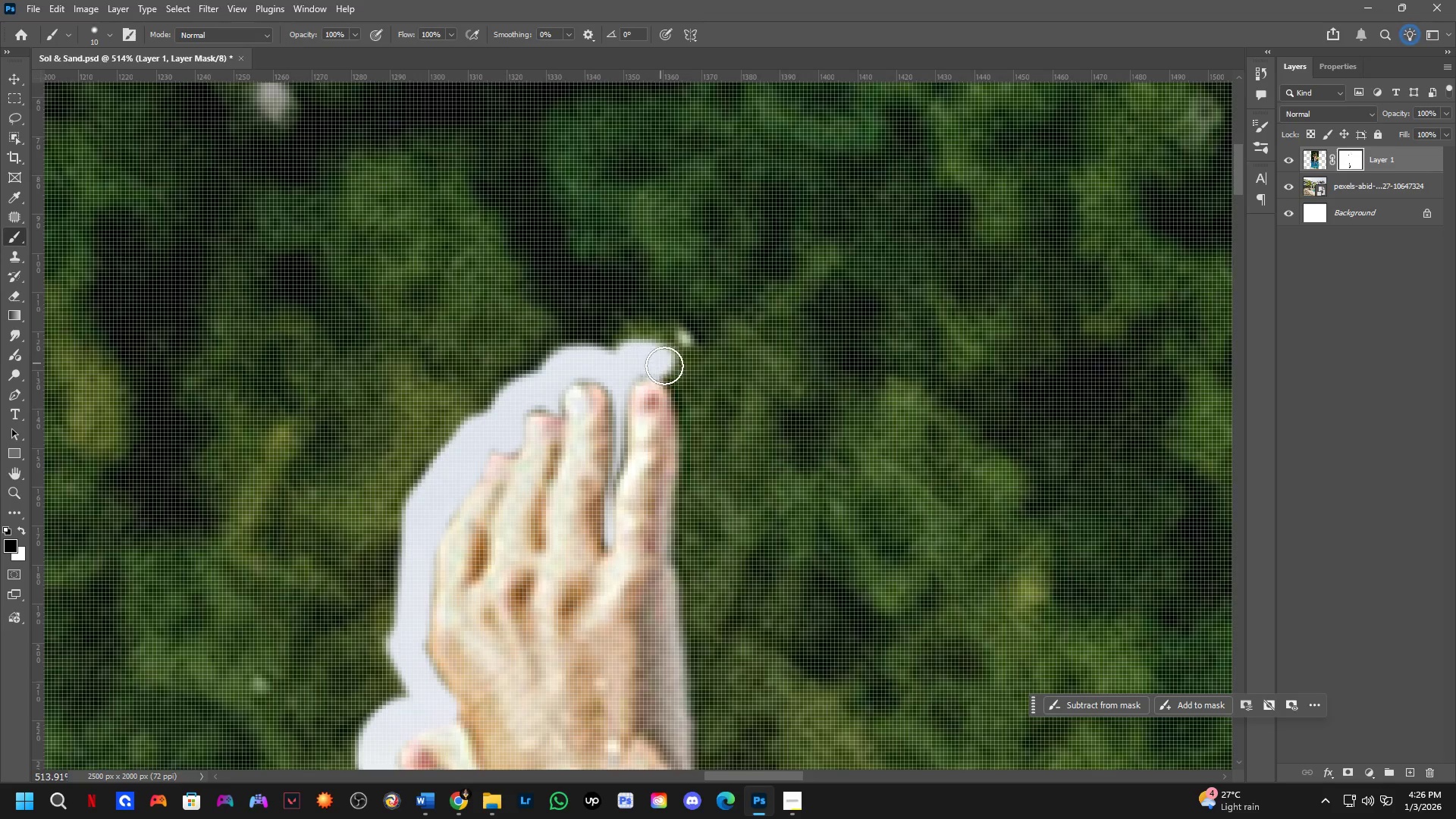 
left_click_drag(start_coordinate=[580, 396], to_coordinate=[584, 420])
 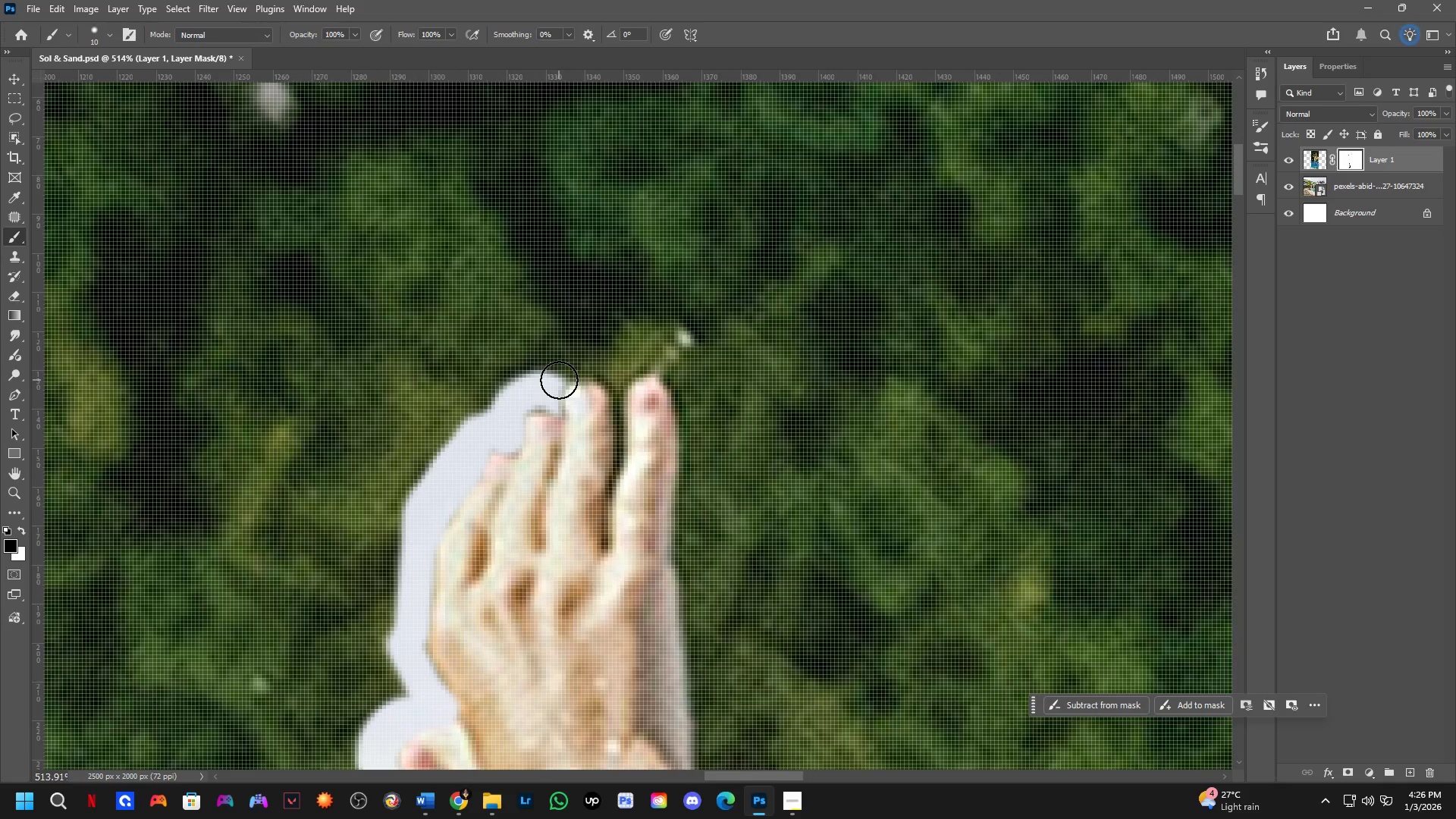 
left_click_drag(start_coordinate=[555, 378], to_coordinate=[623, 551])
 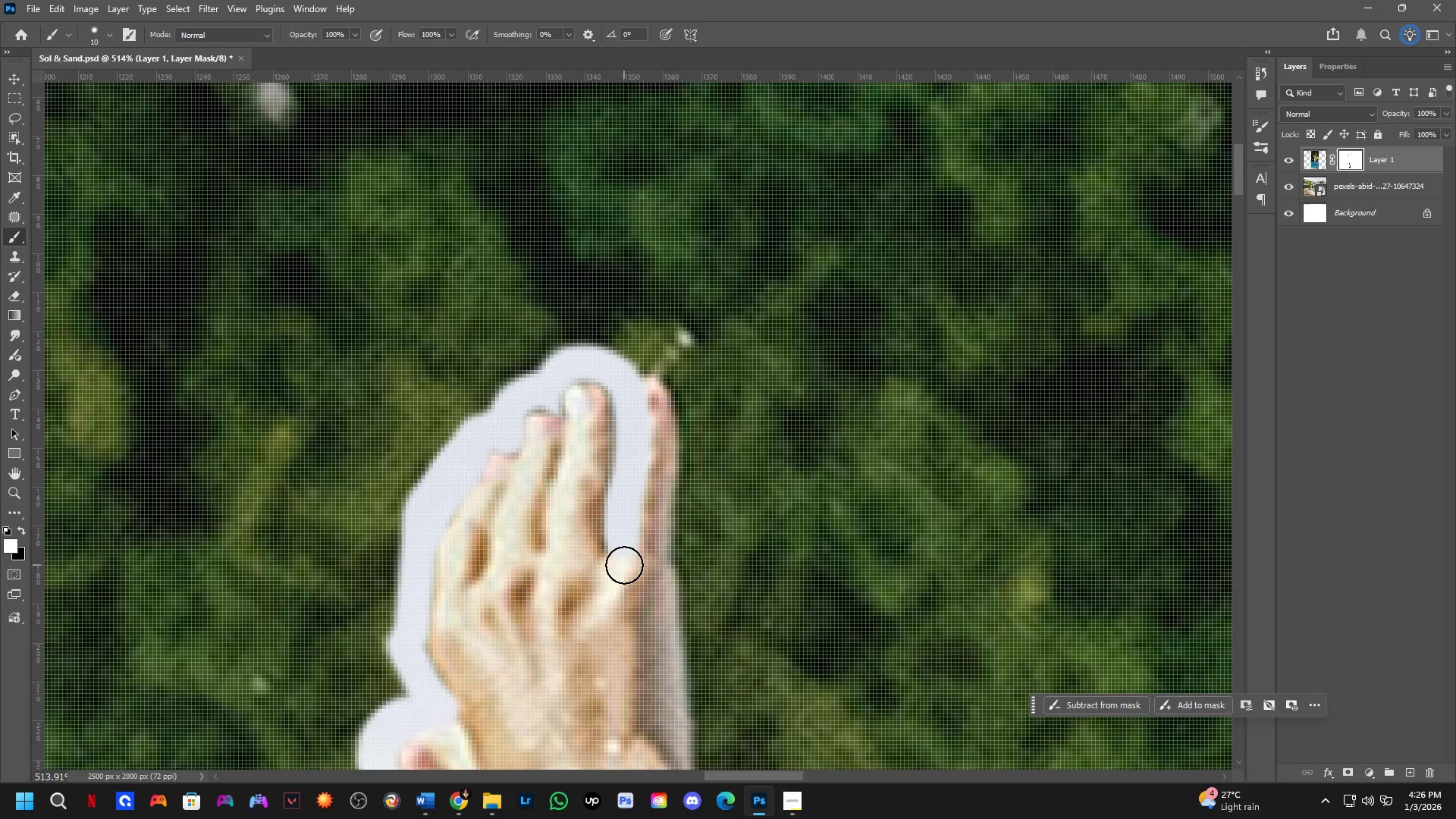 
left_click_drag(start_coordinate=[624, 563], to_coordinate=[651, 390])
 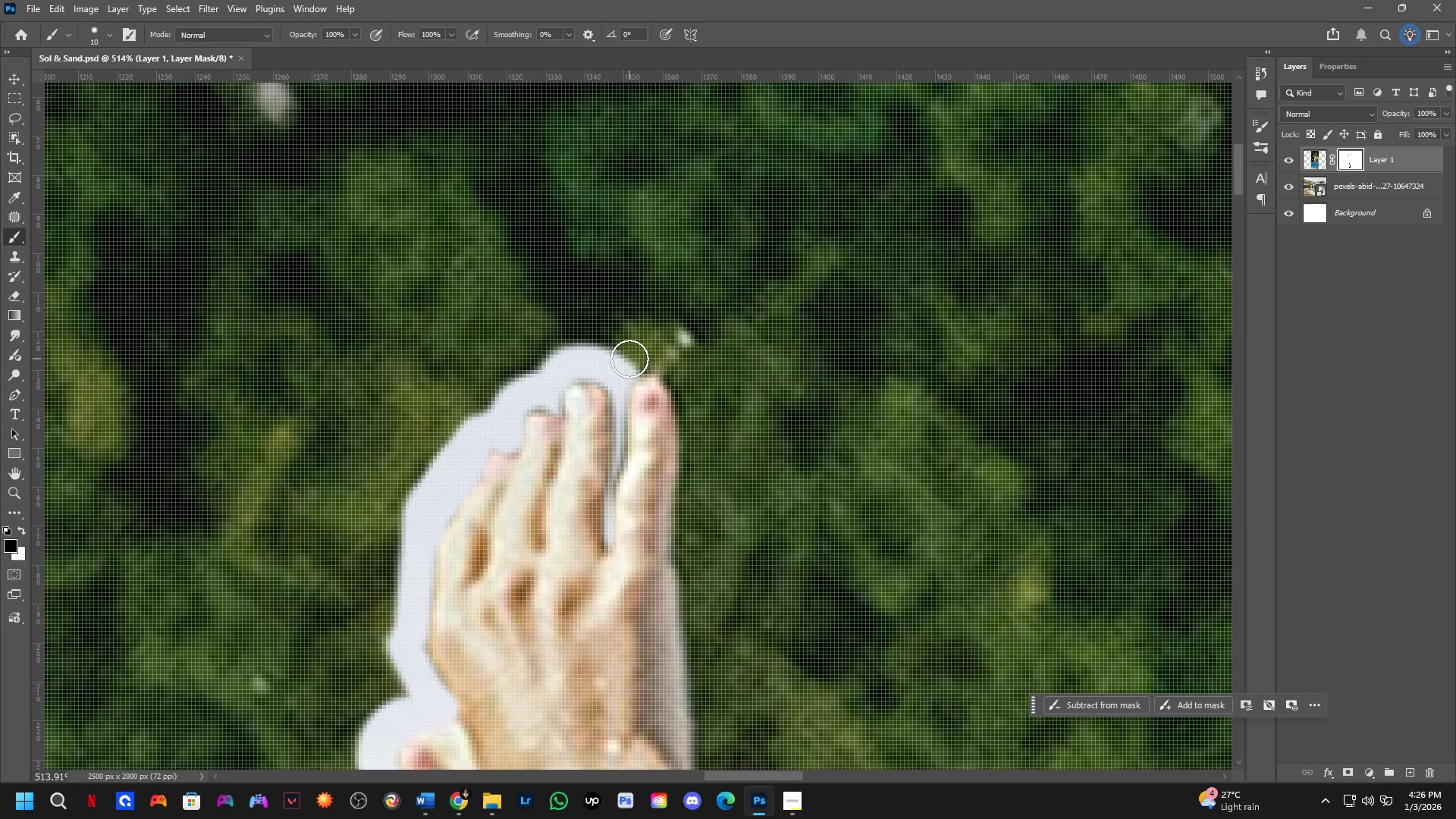 
left_click_drag(start_coordinate=[629, 359], to_coordinate=[695, 618])
 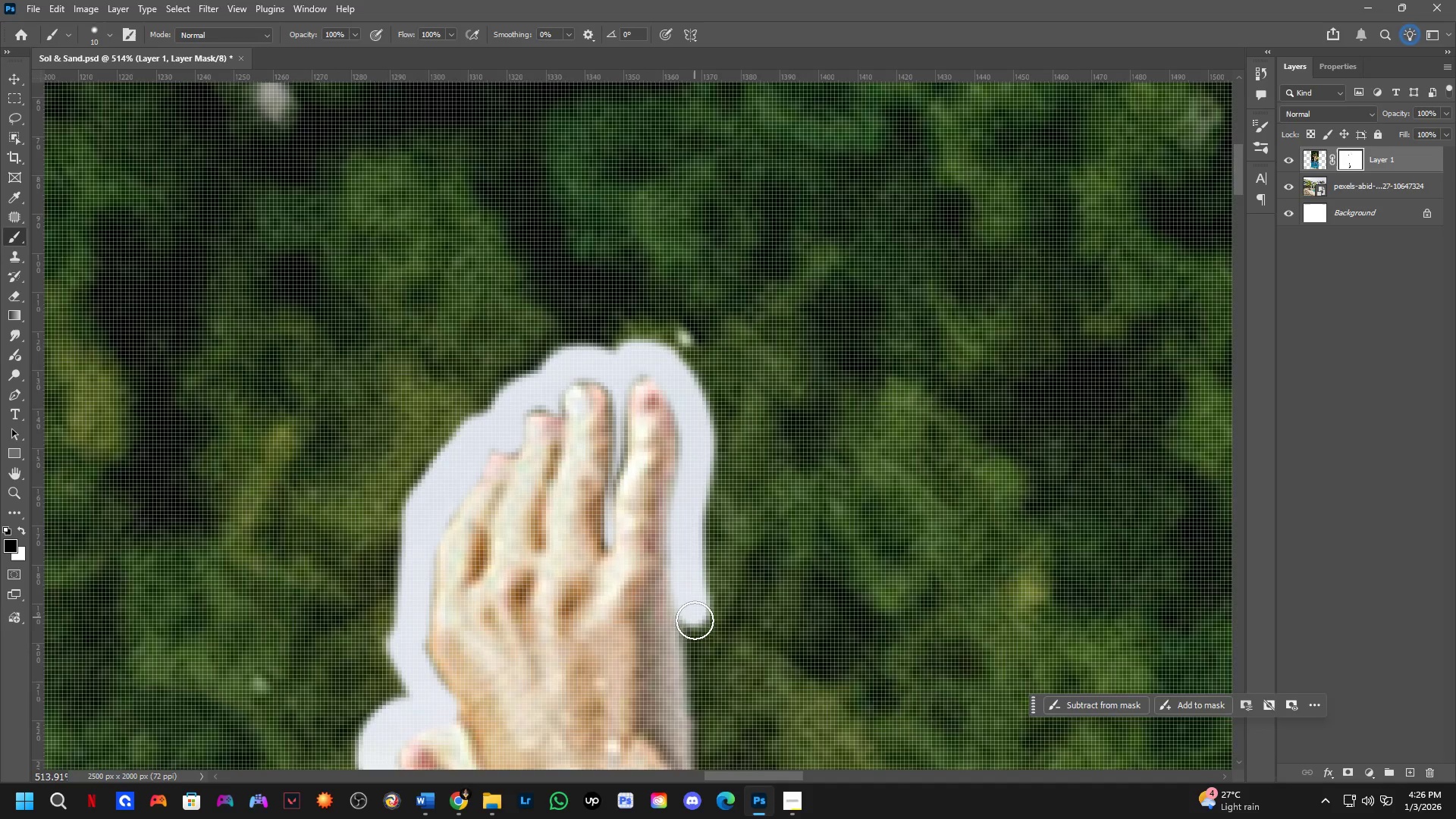 
hold_key(key=Space, duration=0.52)
 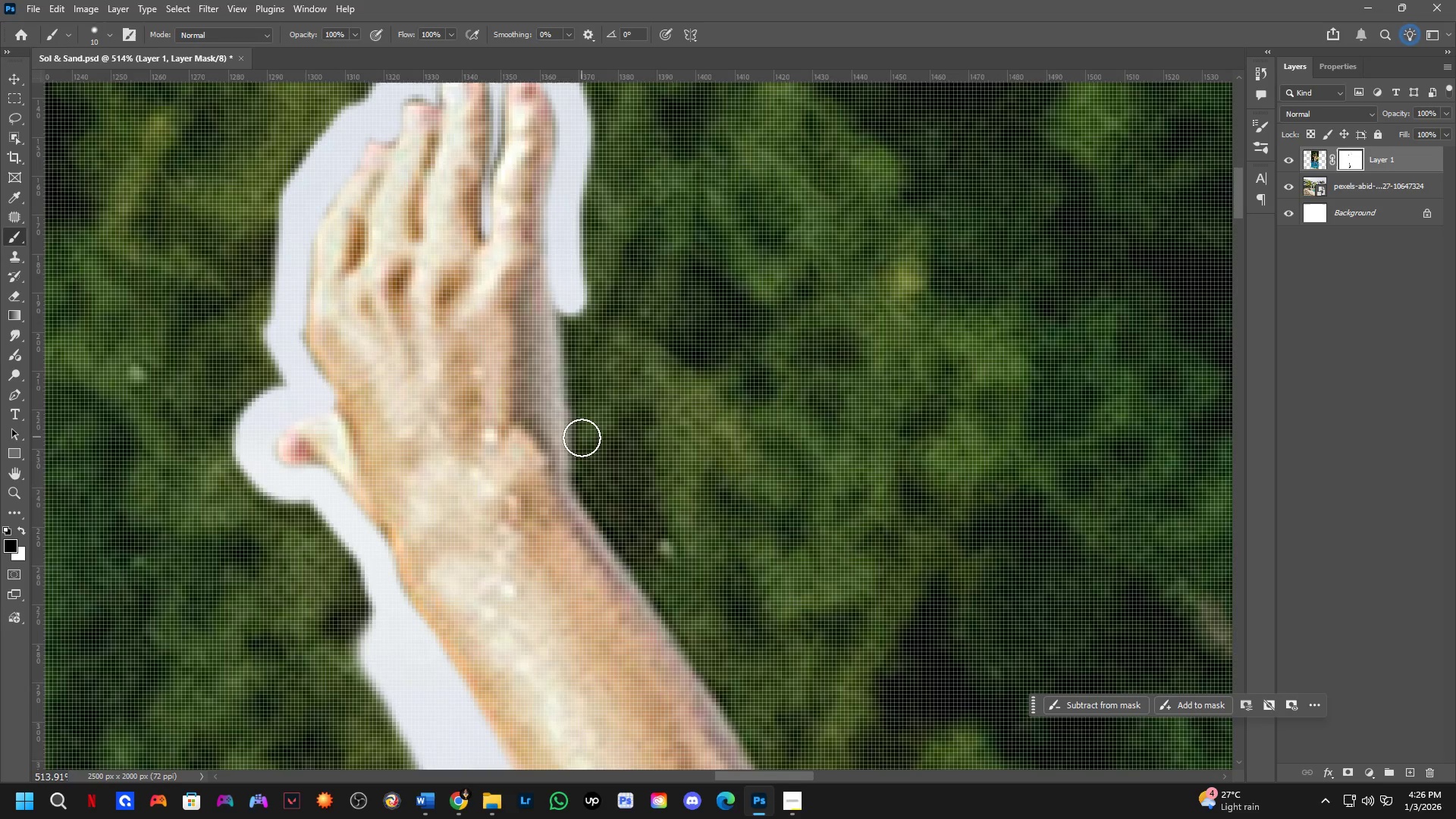 
left_click_drag(start_coordinate=[693, 620], to_coordinate=[570, 309])
 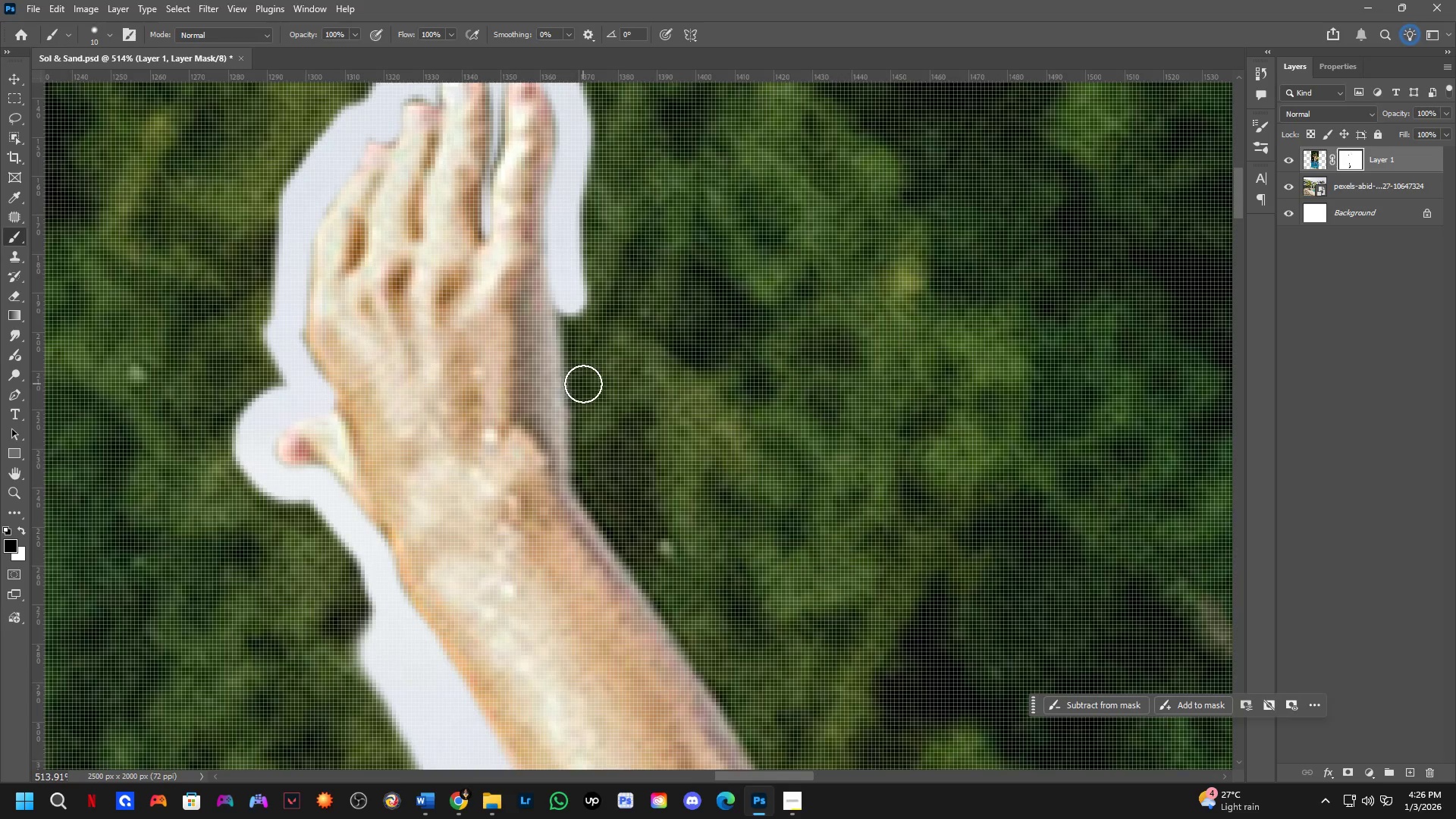 
hold_key(key=ShiftLeft, duration=0.47)
left_click([582, 441])
 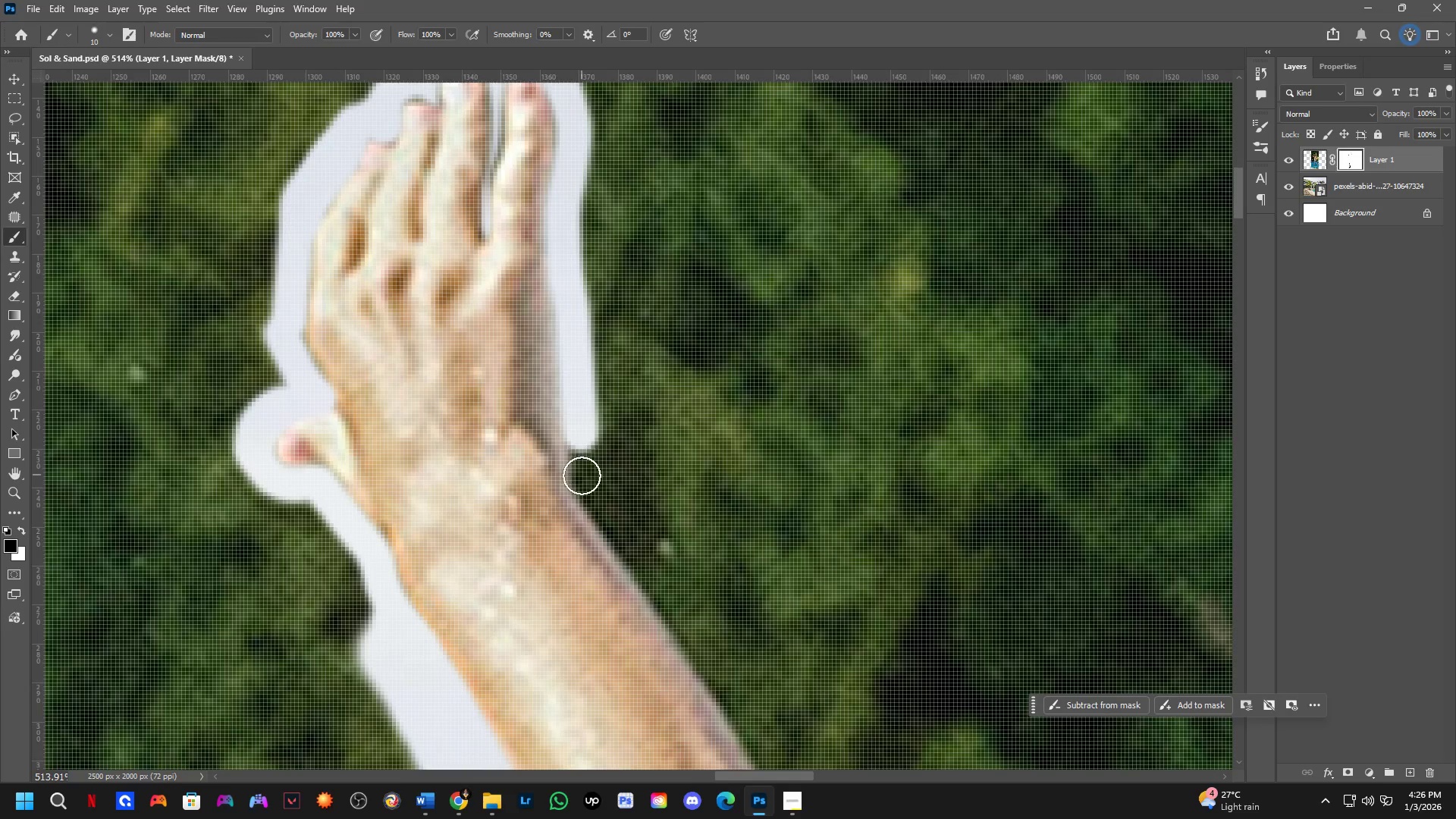 
key(Shift+ShiftLeft)
 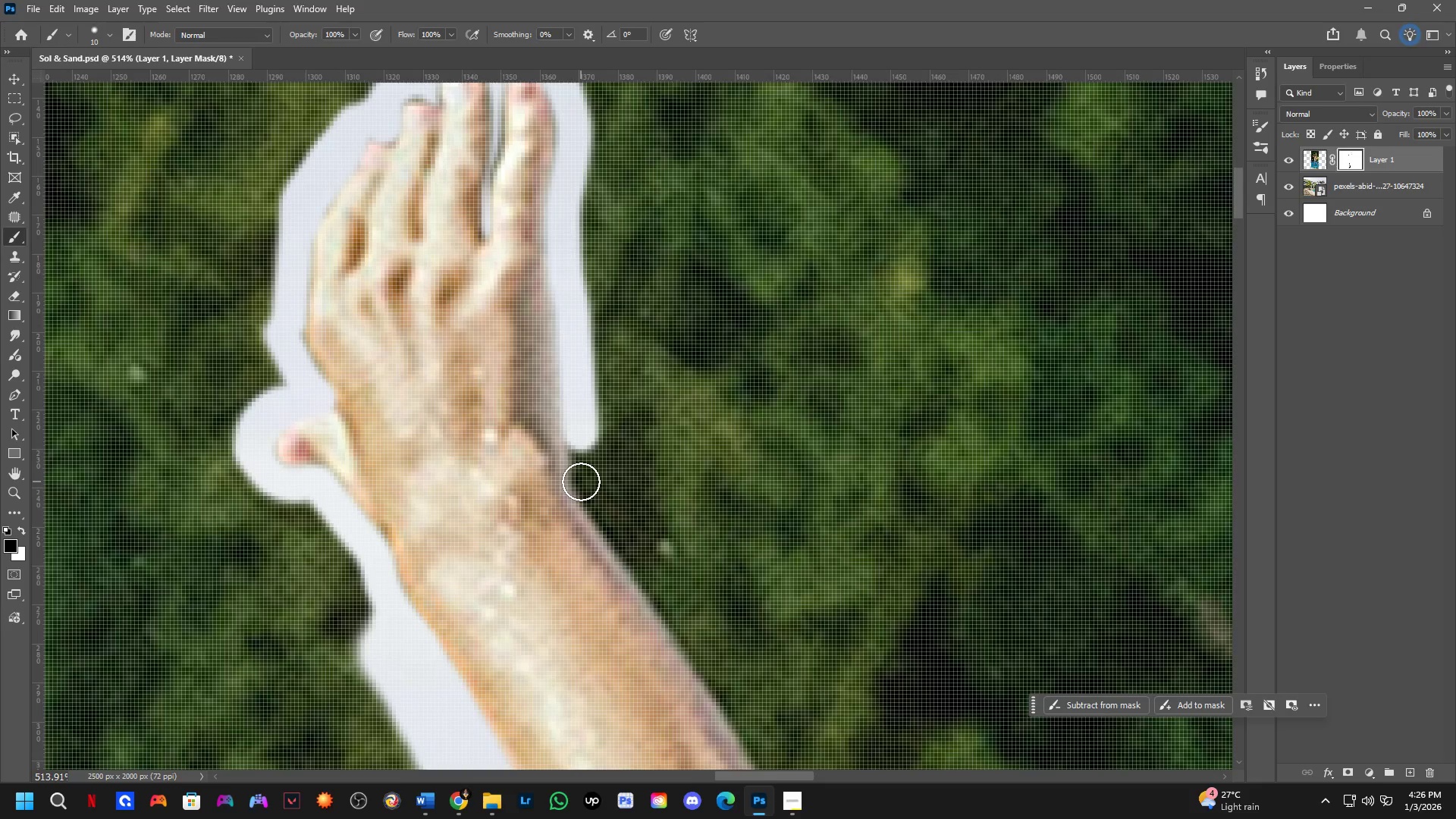 
double_click([581, 482])
 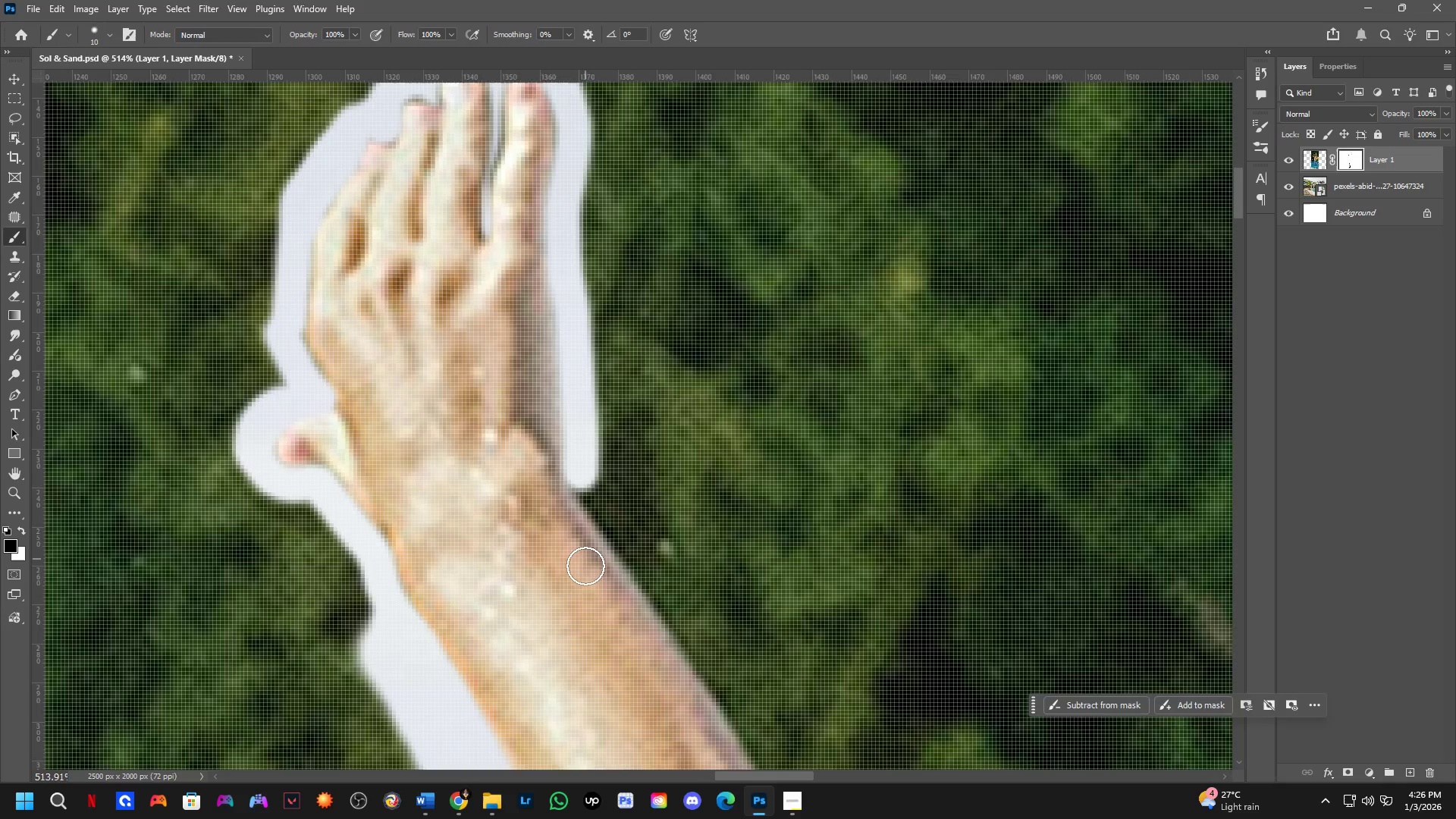 
hold_key(key=Space, duration=0.45)
 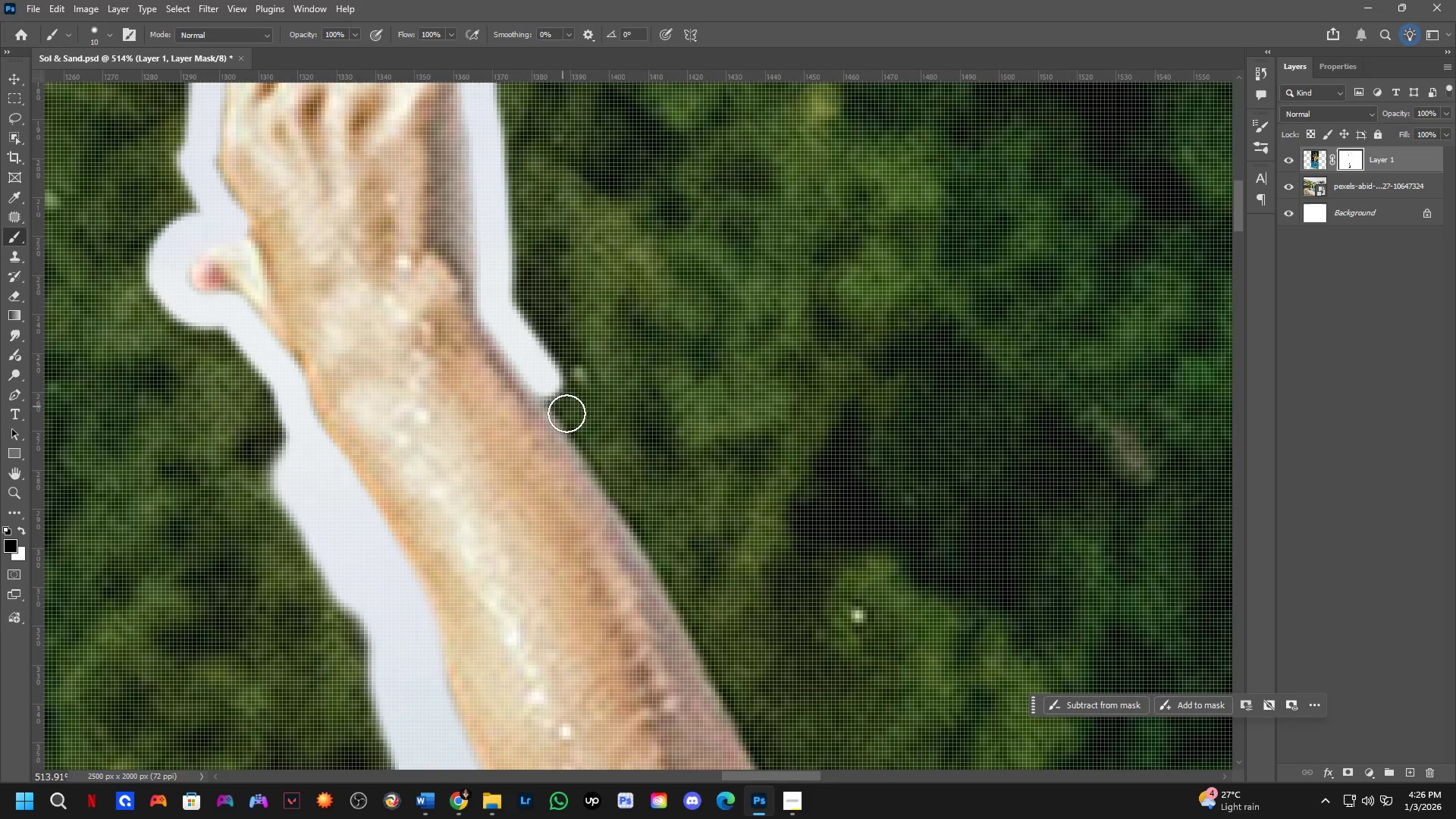 
left_click_drag(start_coordinate=[573, 573], to_coordinate=[486, 399])
 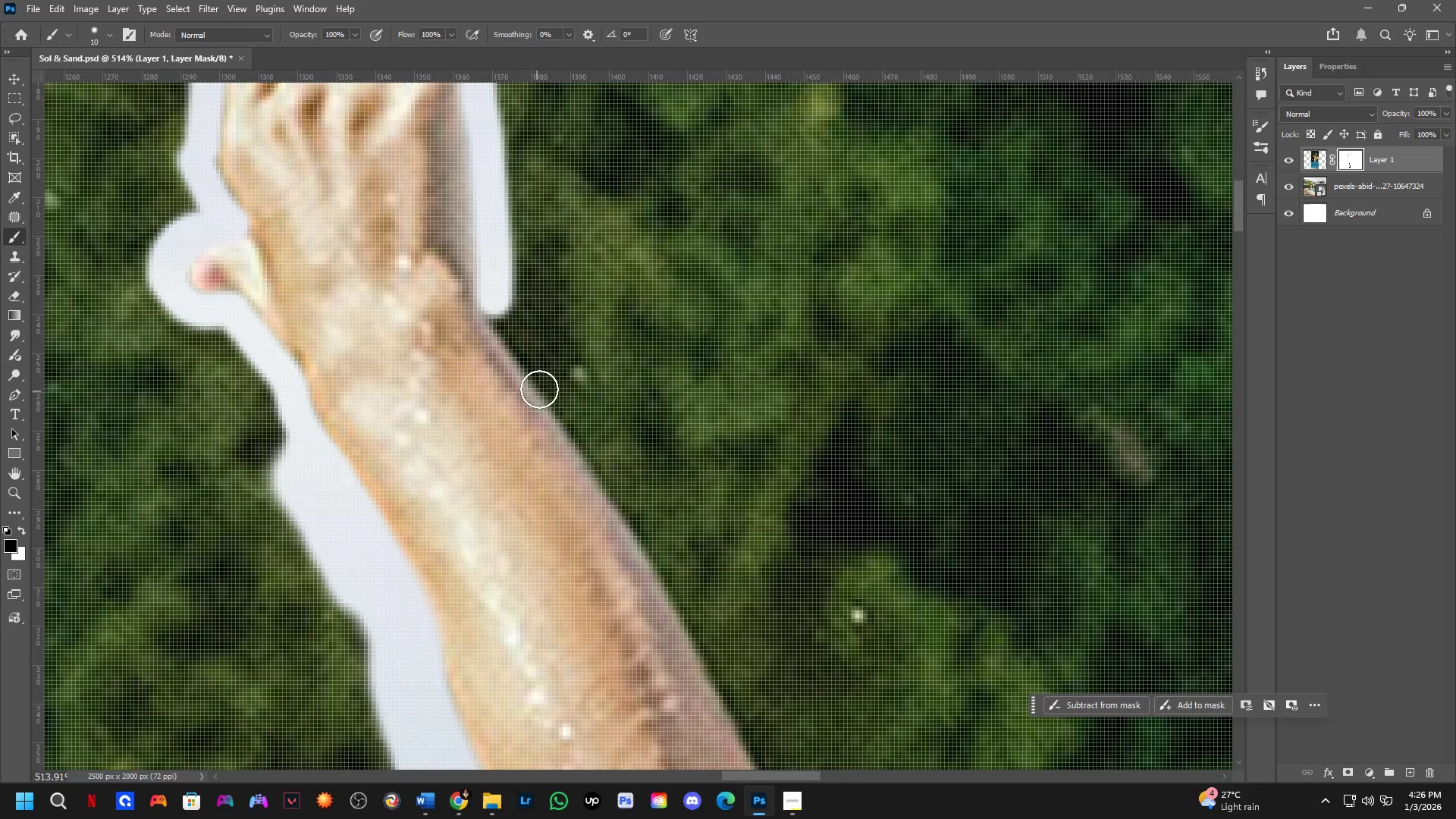 
key(Shift+ShiftLeft)
 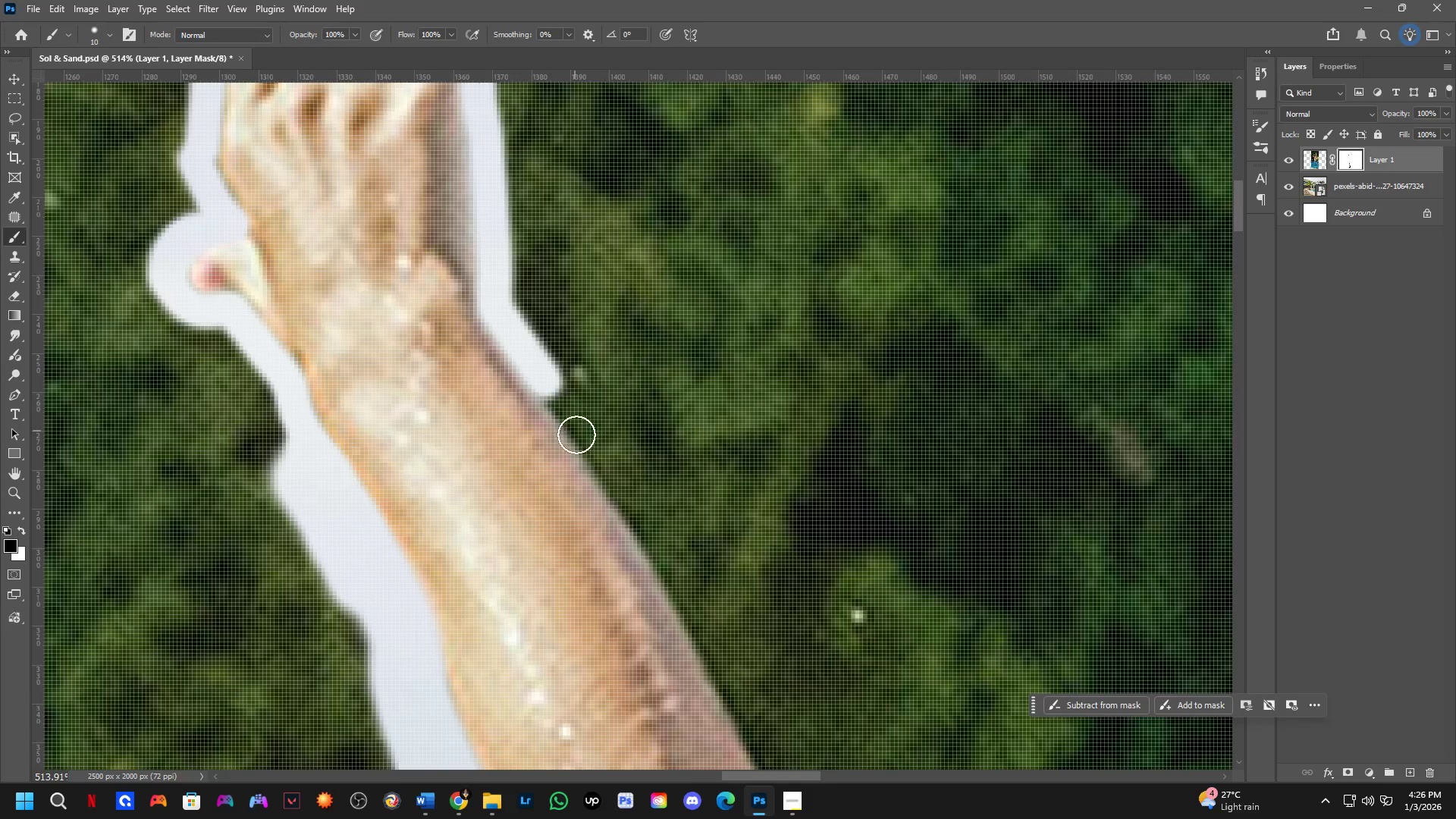 
hold_key(key=ShiftLeft, duration=0.53)
 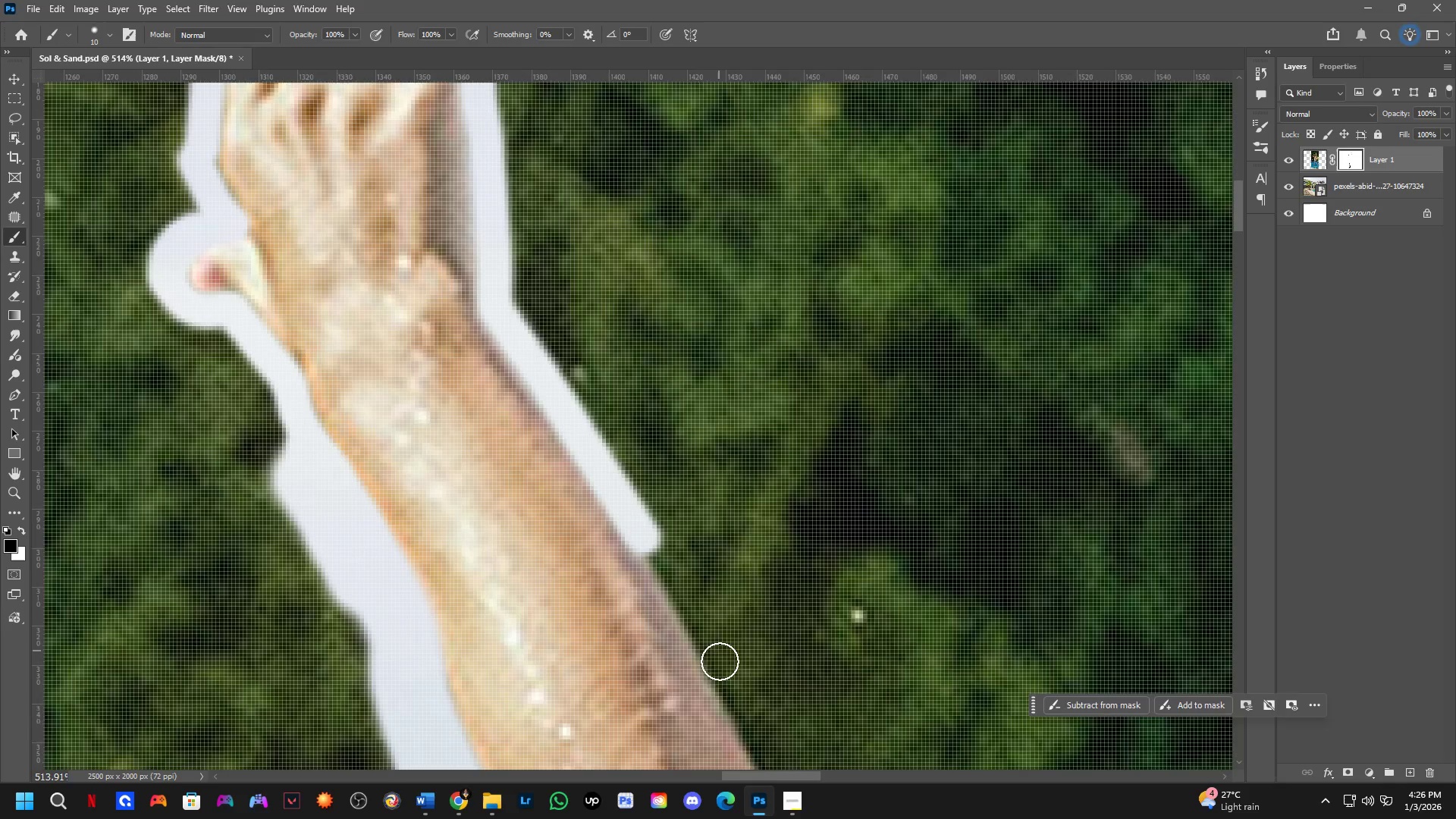 
hold_key(key=Space, duration=0.5)
 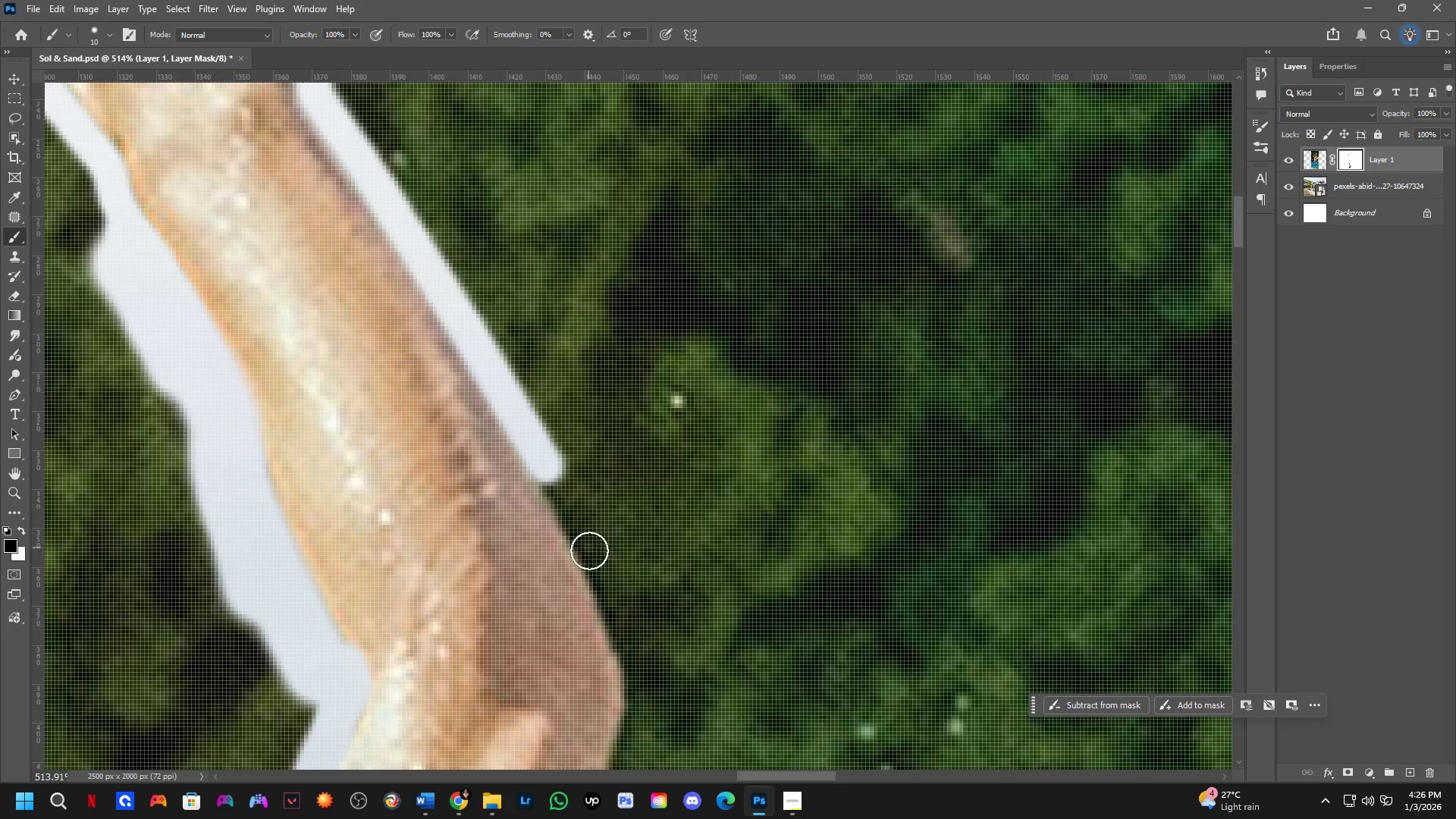 
left_click_drag(start_coordinate=[711, 666], to_coordinate=[531, 451])
 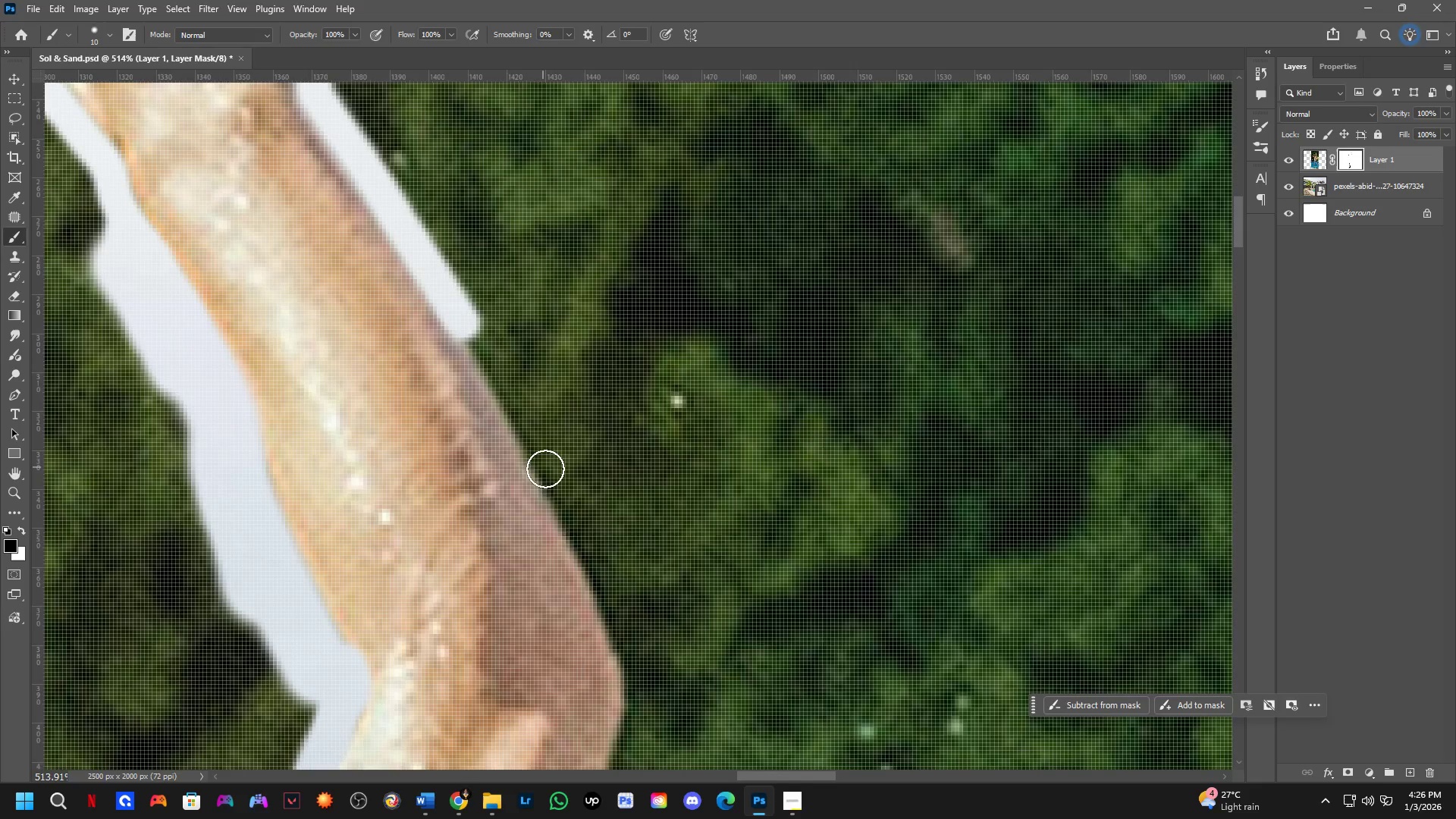 
hold_key(key=ShiftLeft, duration=0.34)
 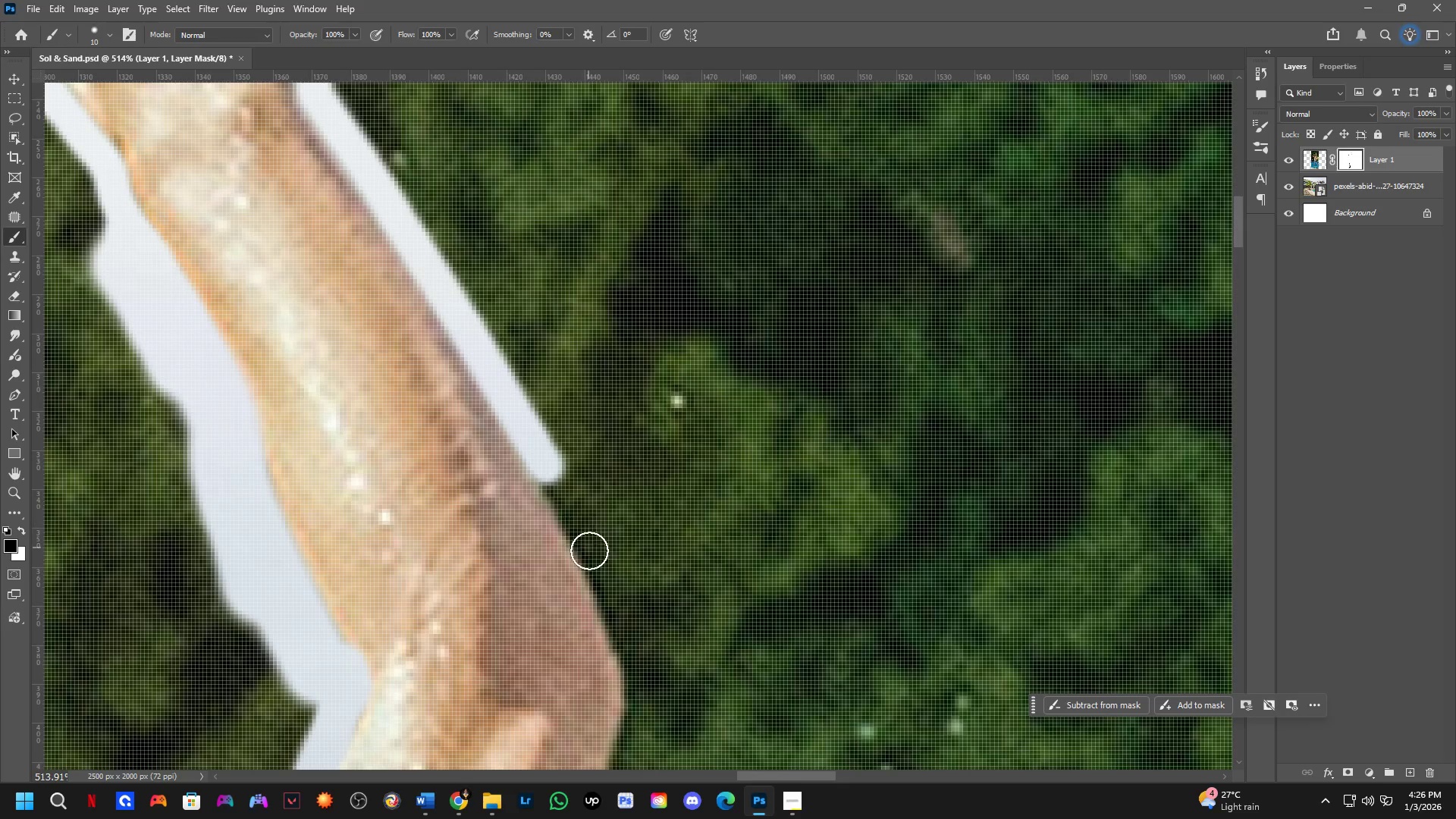 
key(Shift+ShiftLeft)
 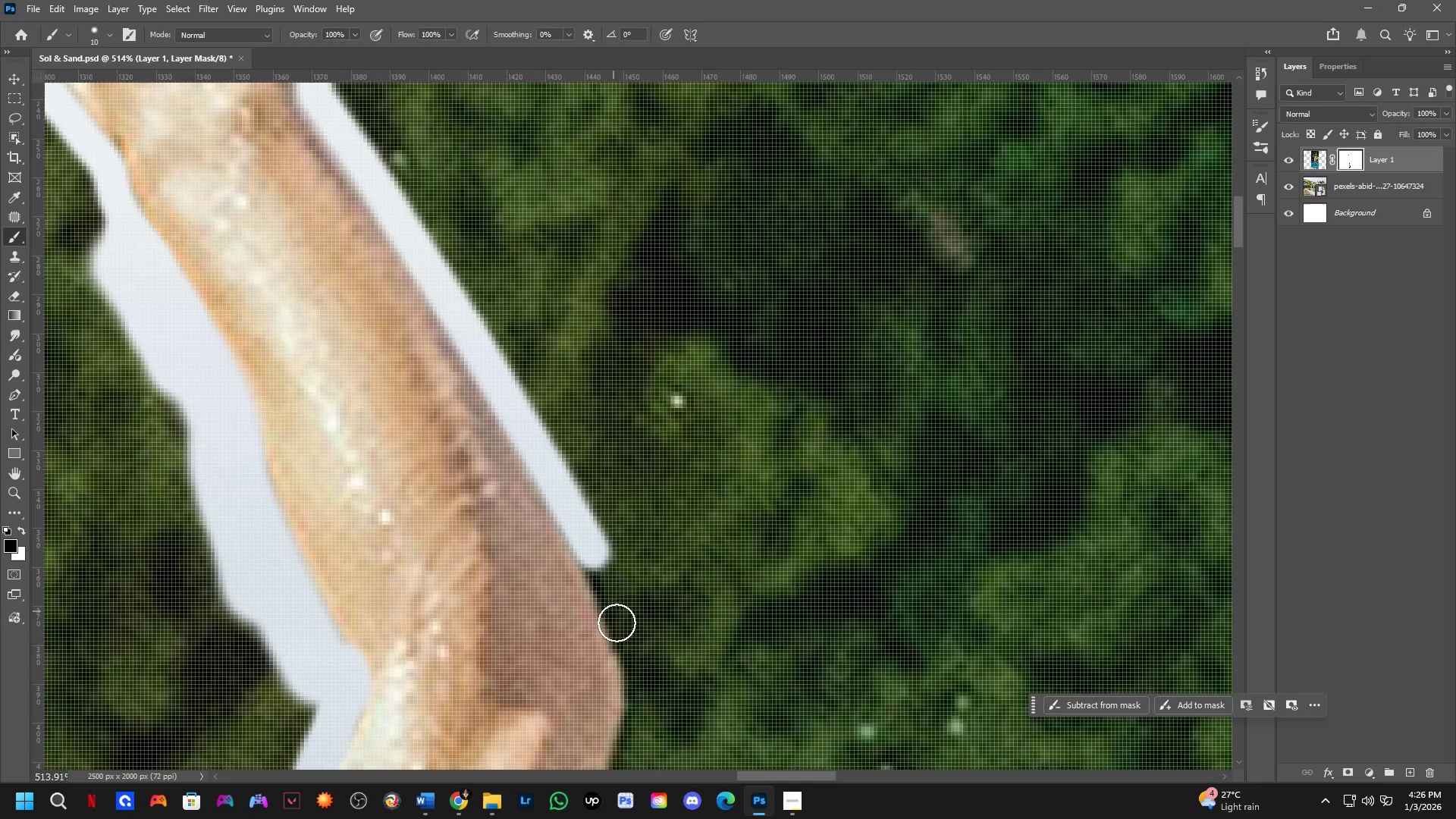 
key(Shift+ShiftLeft)
 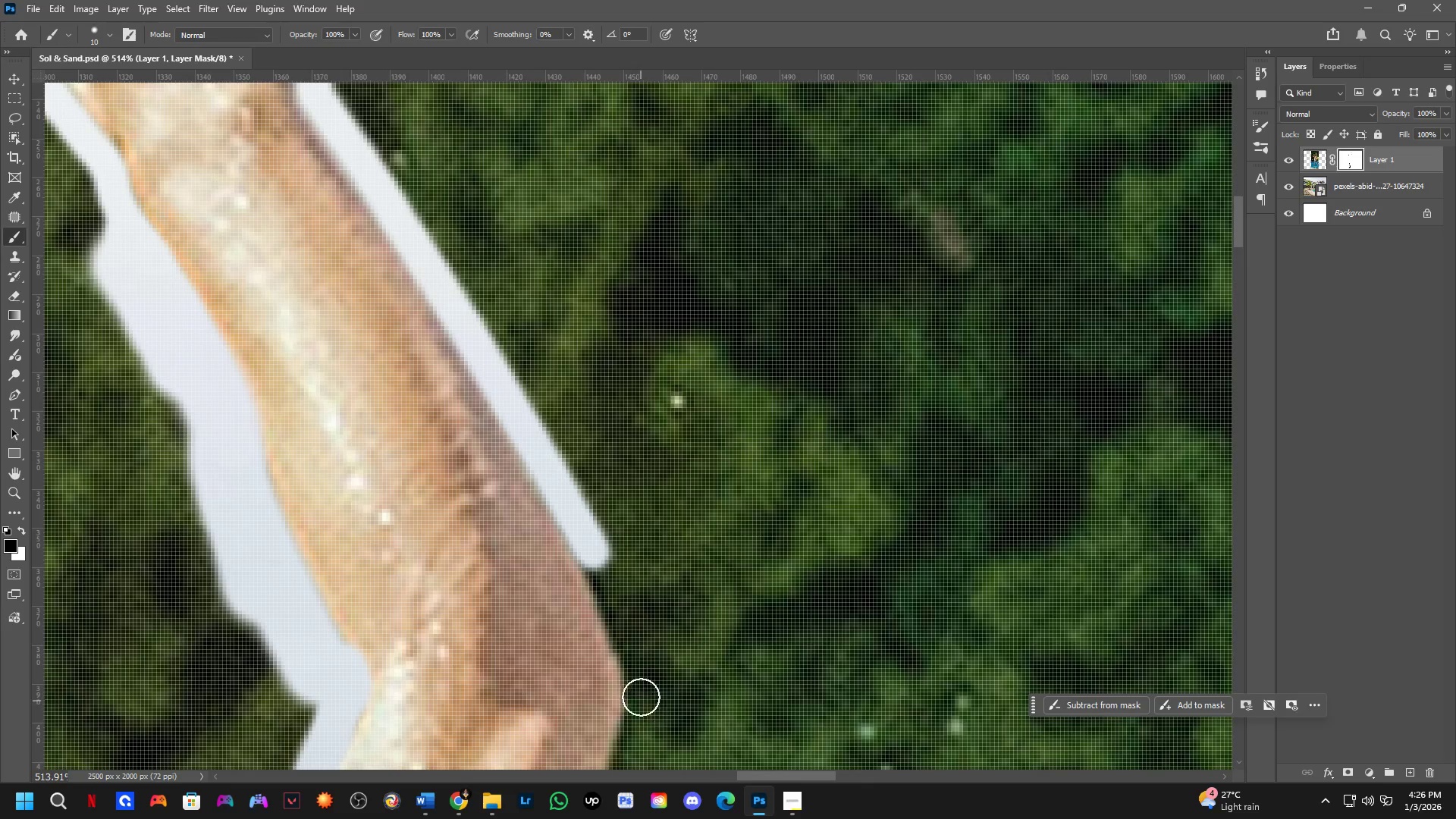 
hold_key(key=ShiftLeft, duration=0.48)
 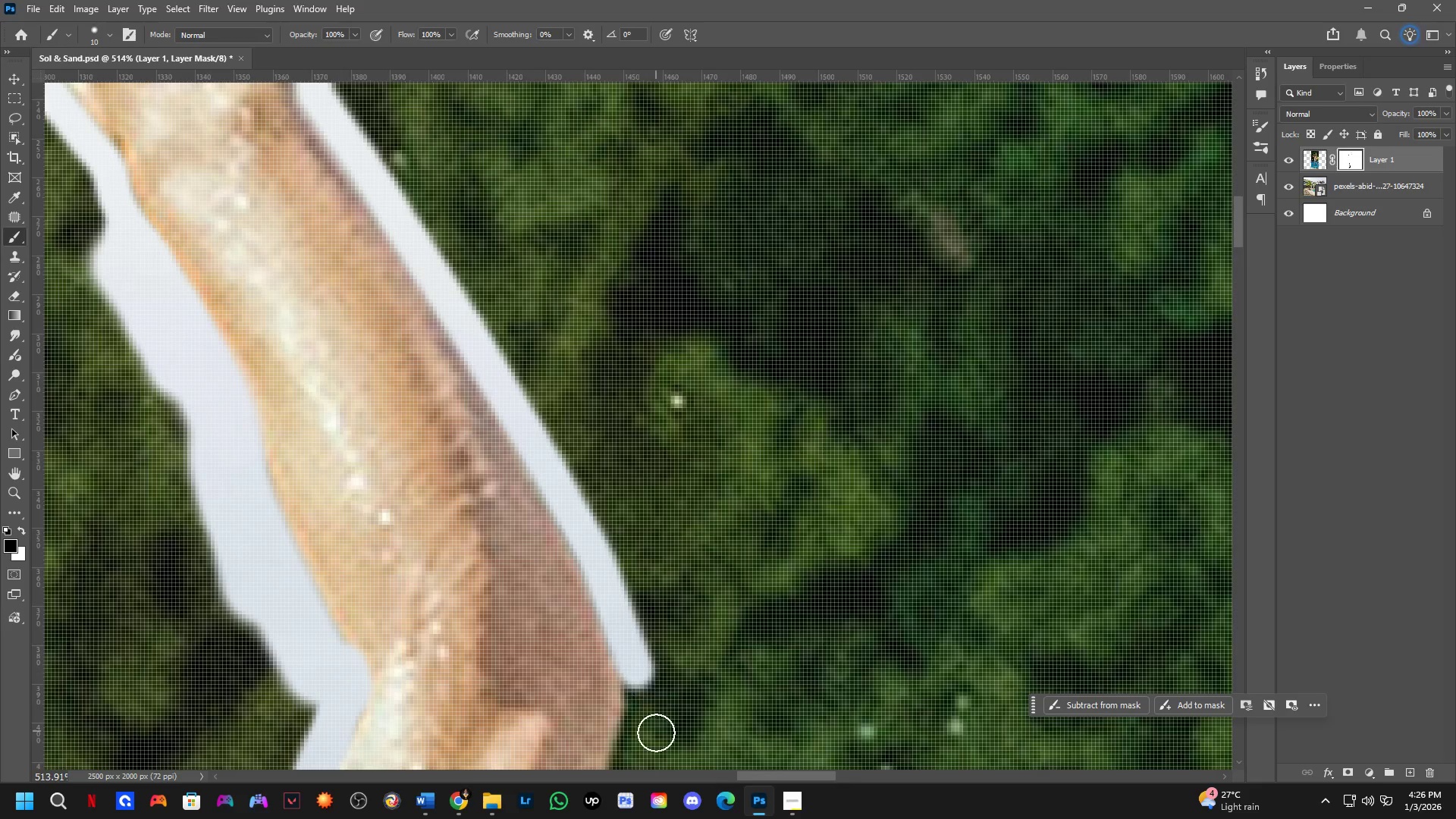 
hold_key(key=Space, duration=0.5)
 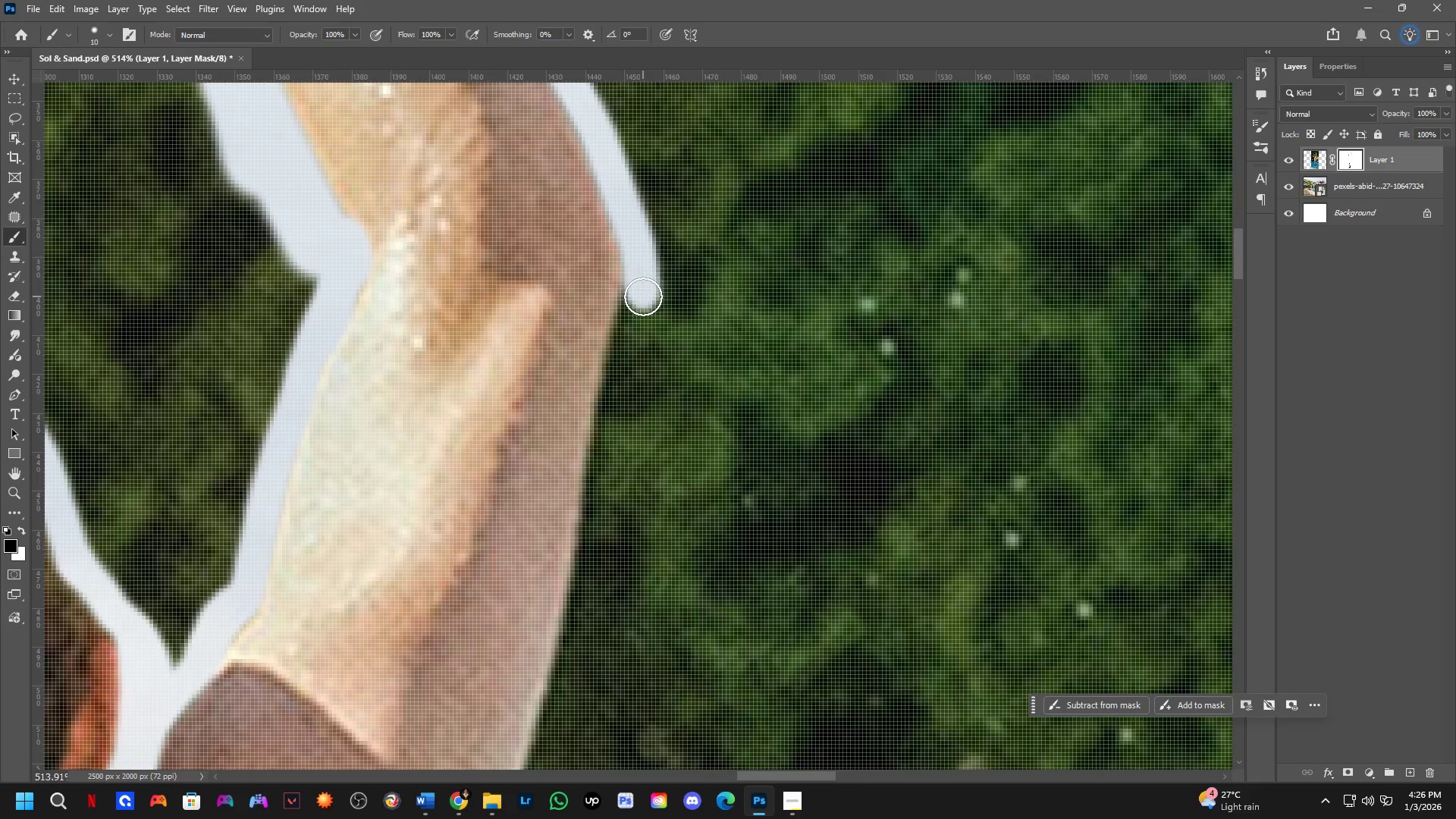 
left_click_drag(start_coordinate=[657, 729], to_coordinate=[658, 302])
 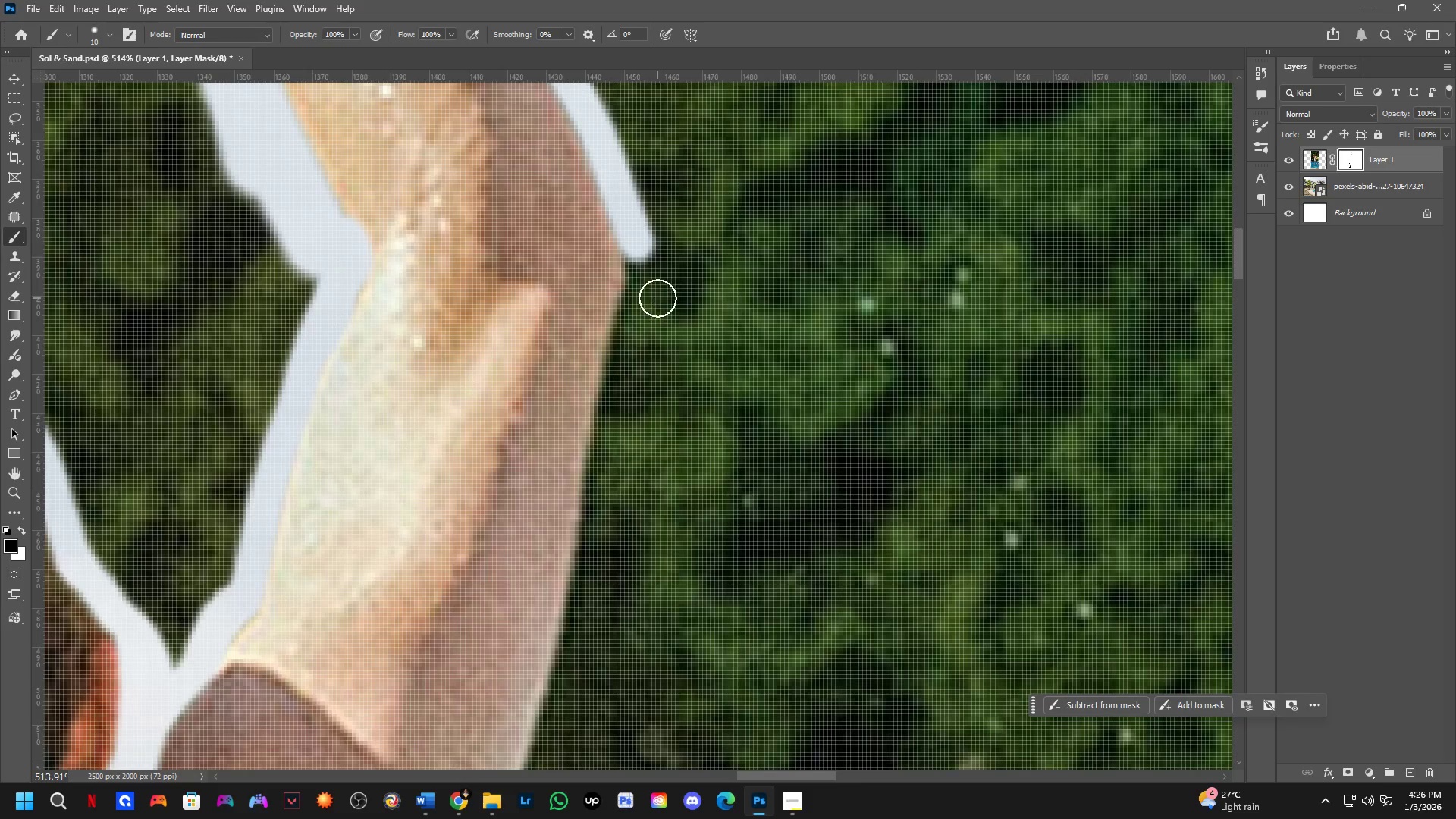 
hold_key(key=ShiftLeft, duration=0.55)
left_click([643, 297])
 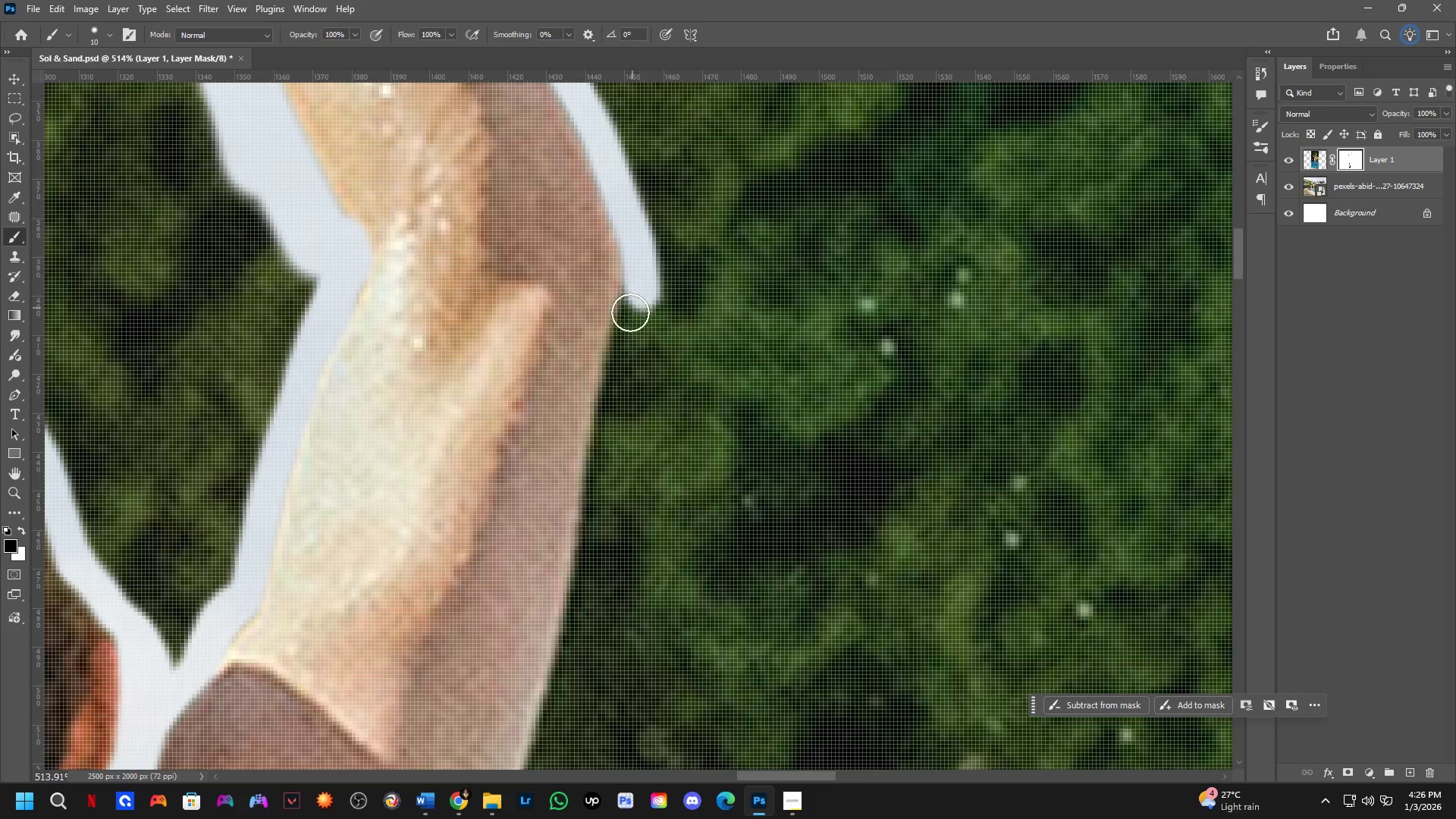 
key(Shift+ShiftLeft)
 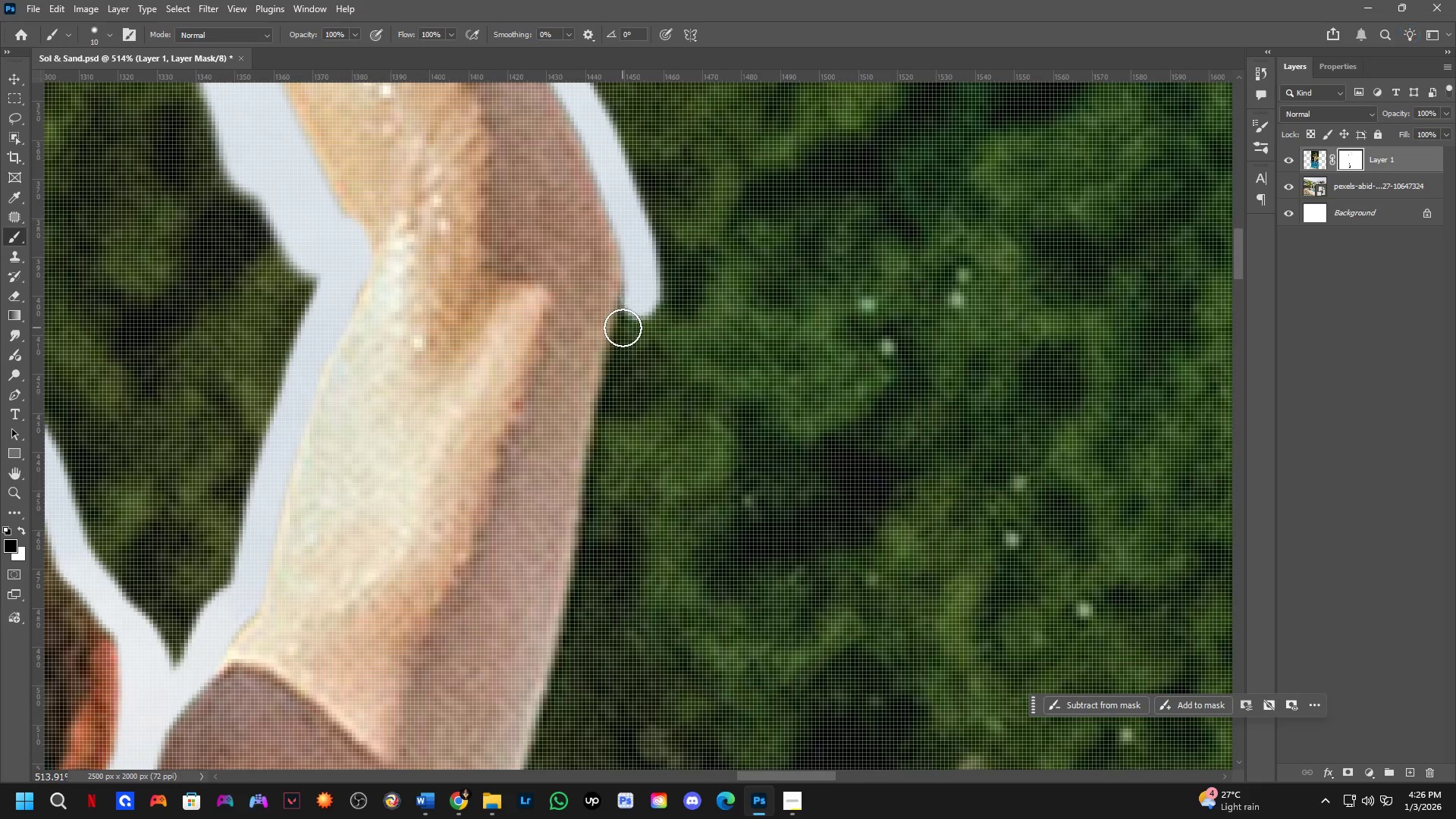 
double_click([623, 328])
 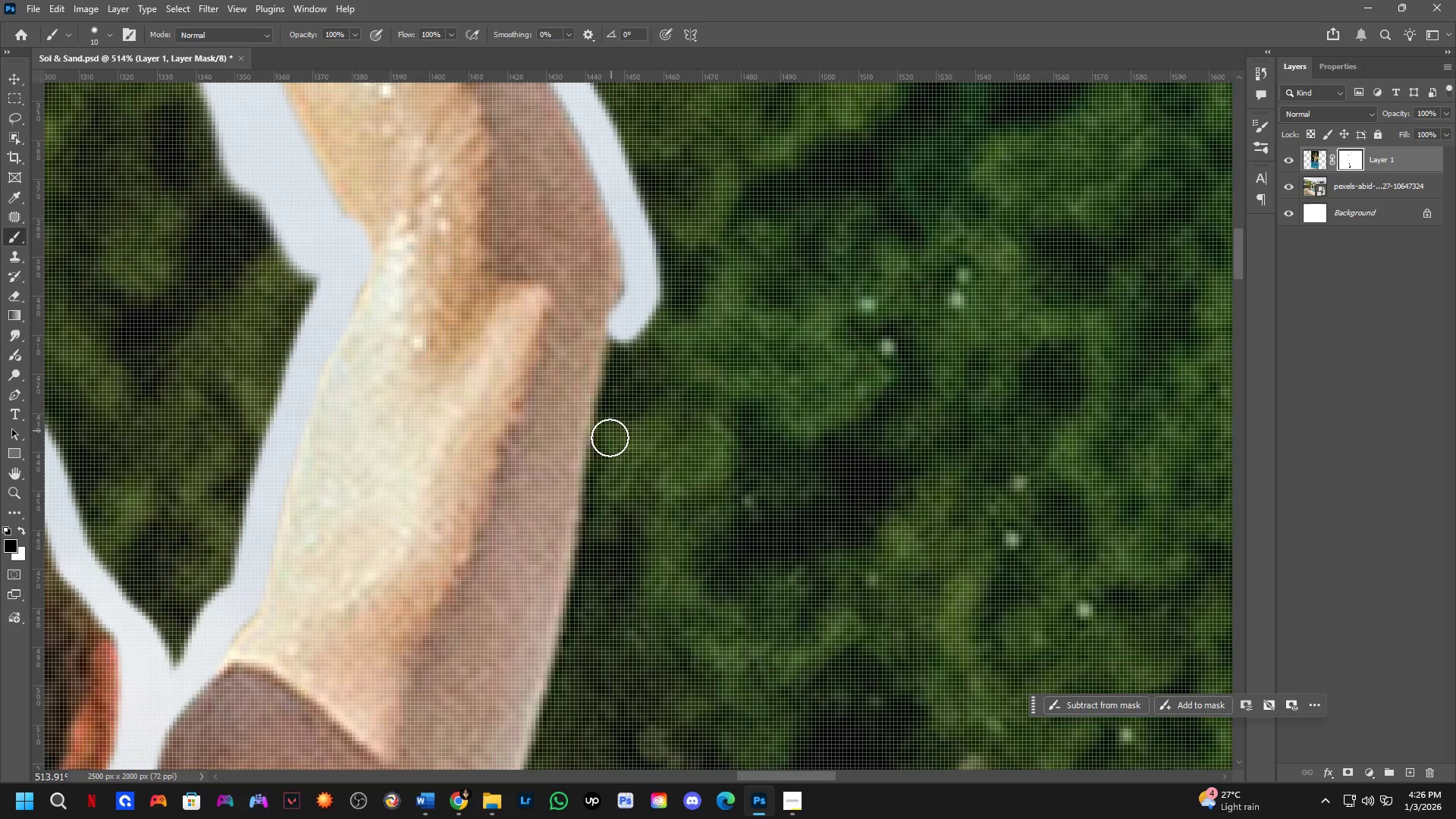 
hold_key(key=ShiftLeft, duration=0.44)
 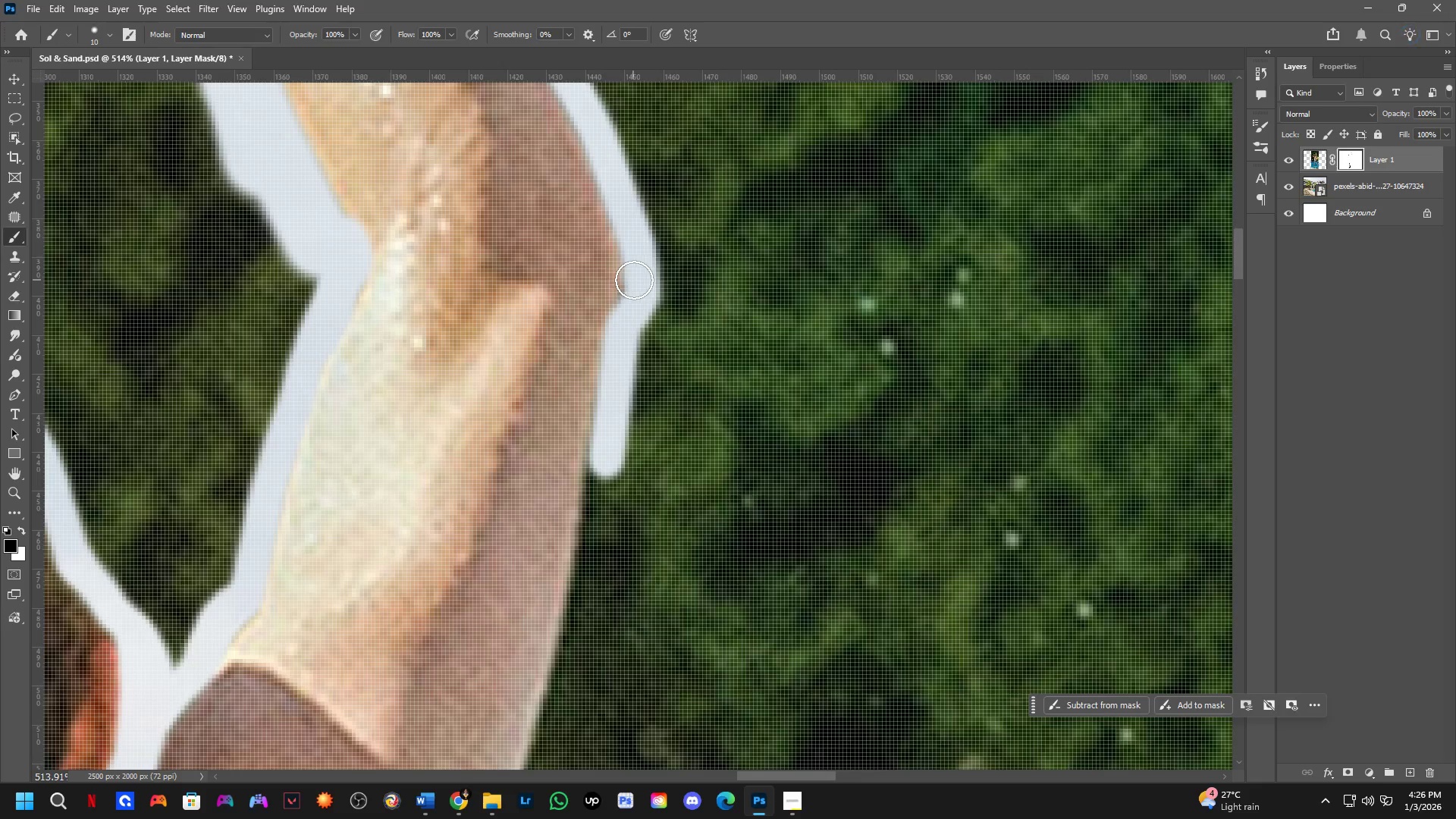 
hold_key(key=ShiftLeft, duration=0.31)
left_click([644, 276])
 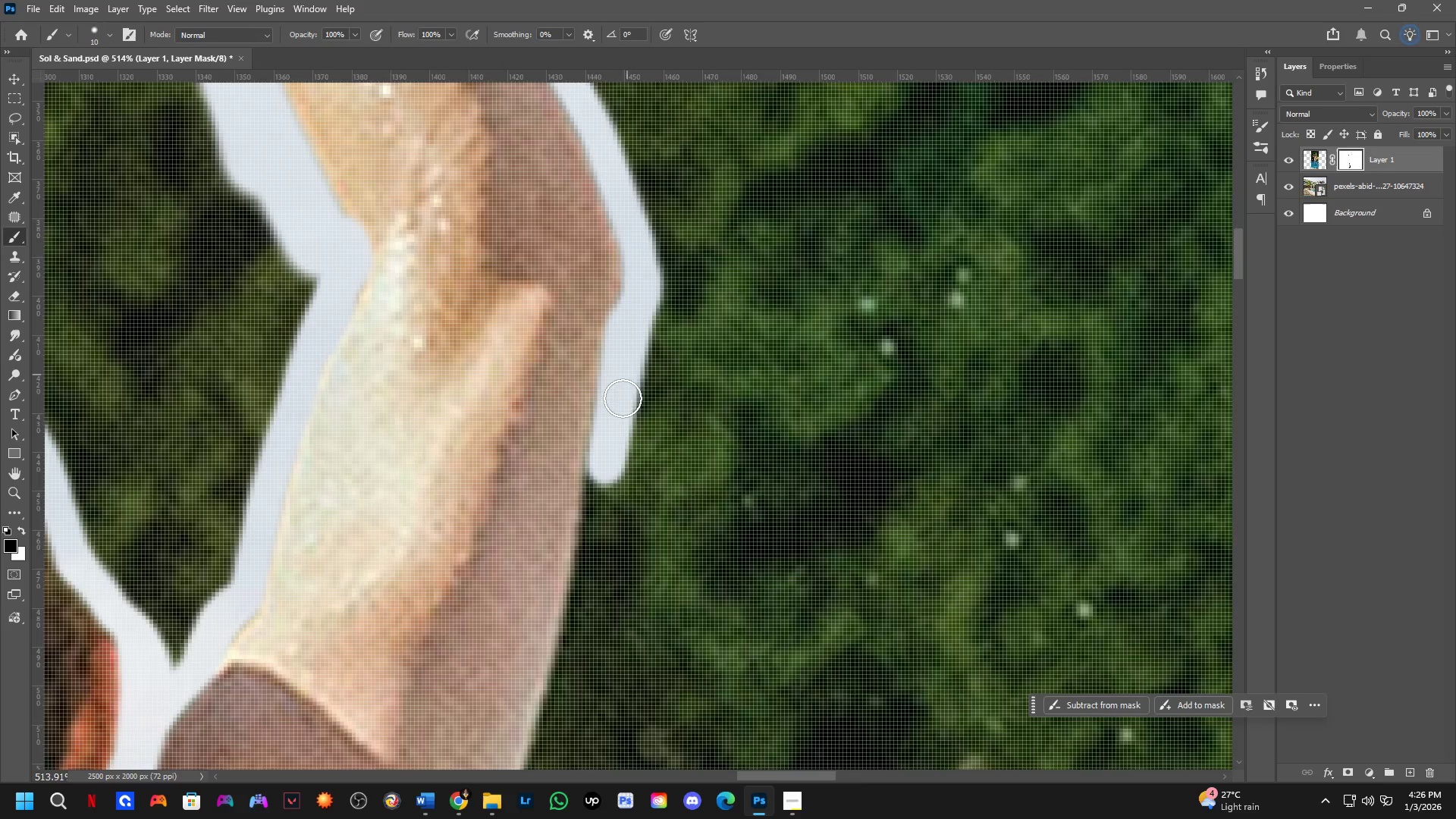 
hold_key(key=Space, duration=0.48)
 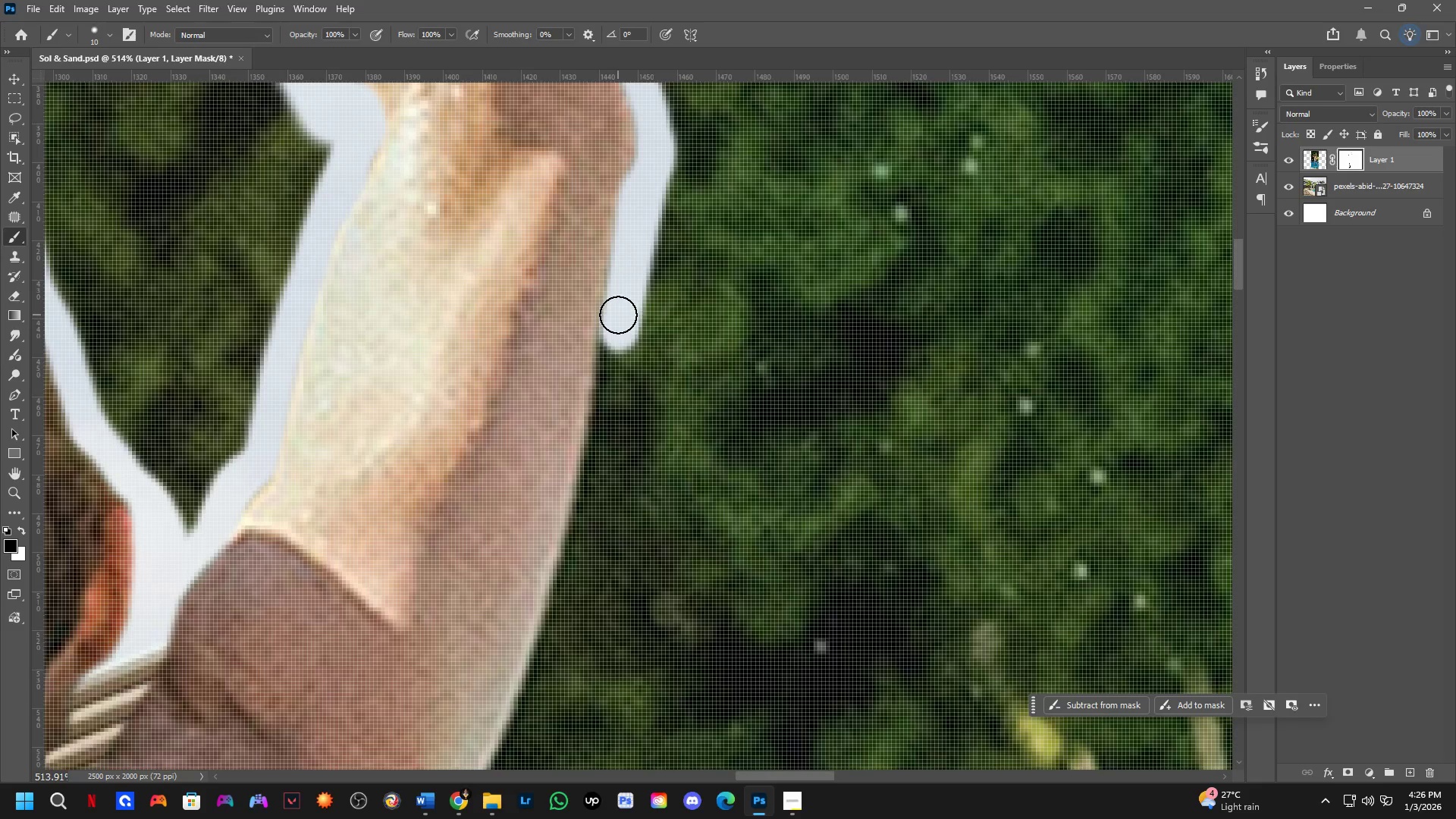 
left_click_drag(start_coordinate=[596, 497], to_coordinate=[610, 363])
 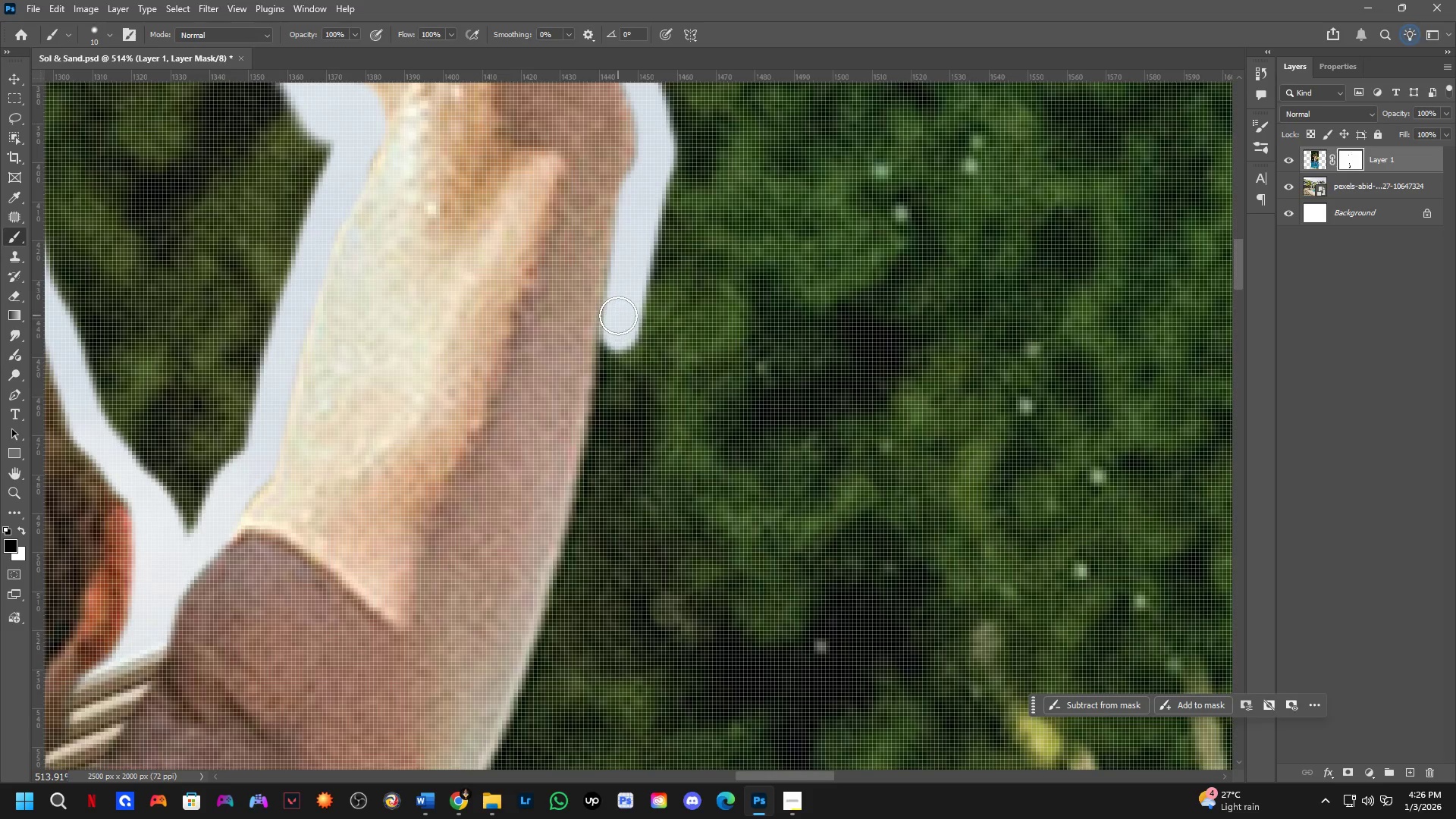 
left_click([618, 315])
 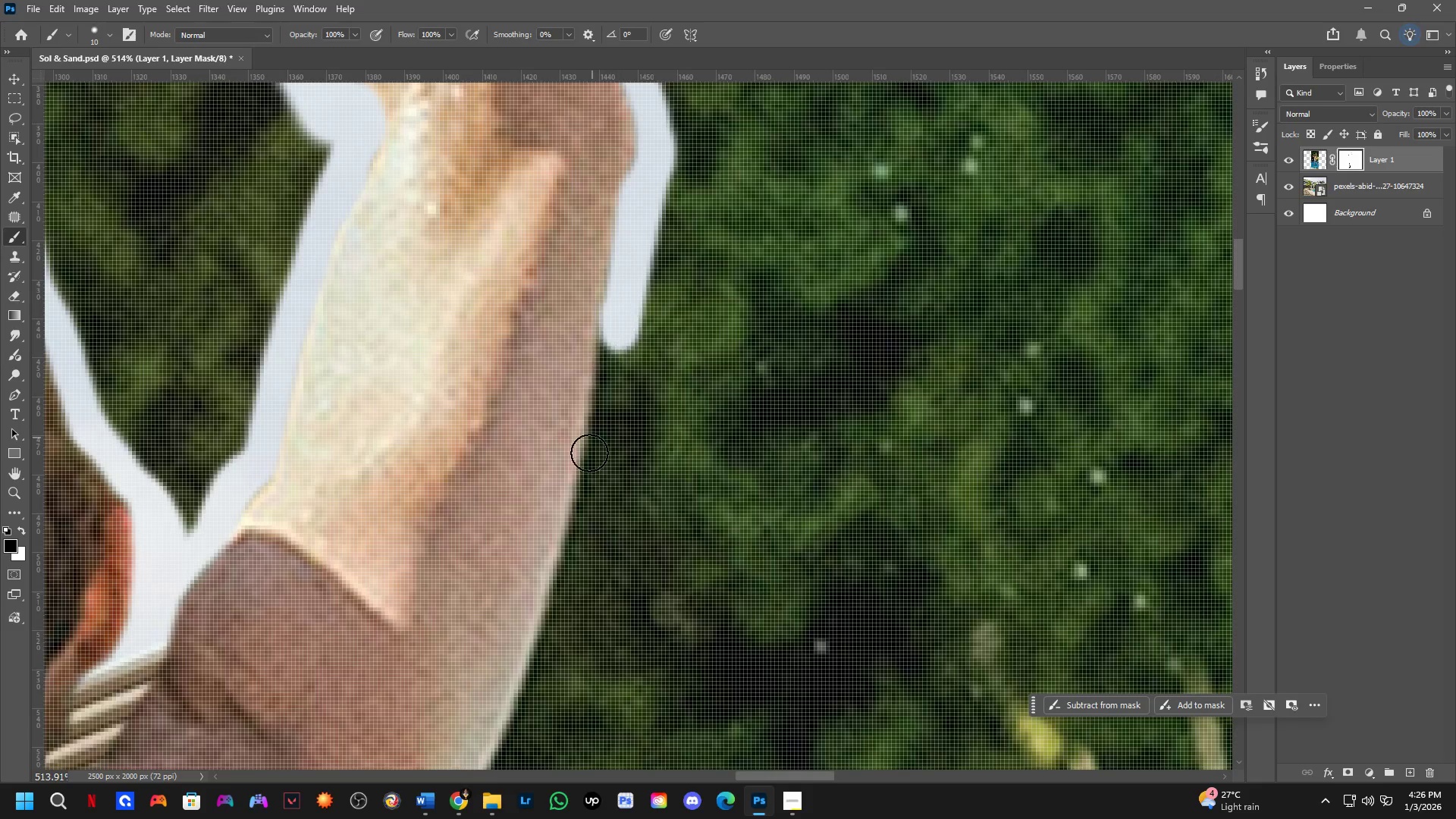 
hold_key(key=ShiftLeft, duration=0.58)
 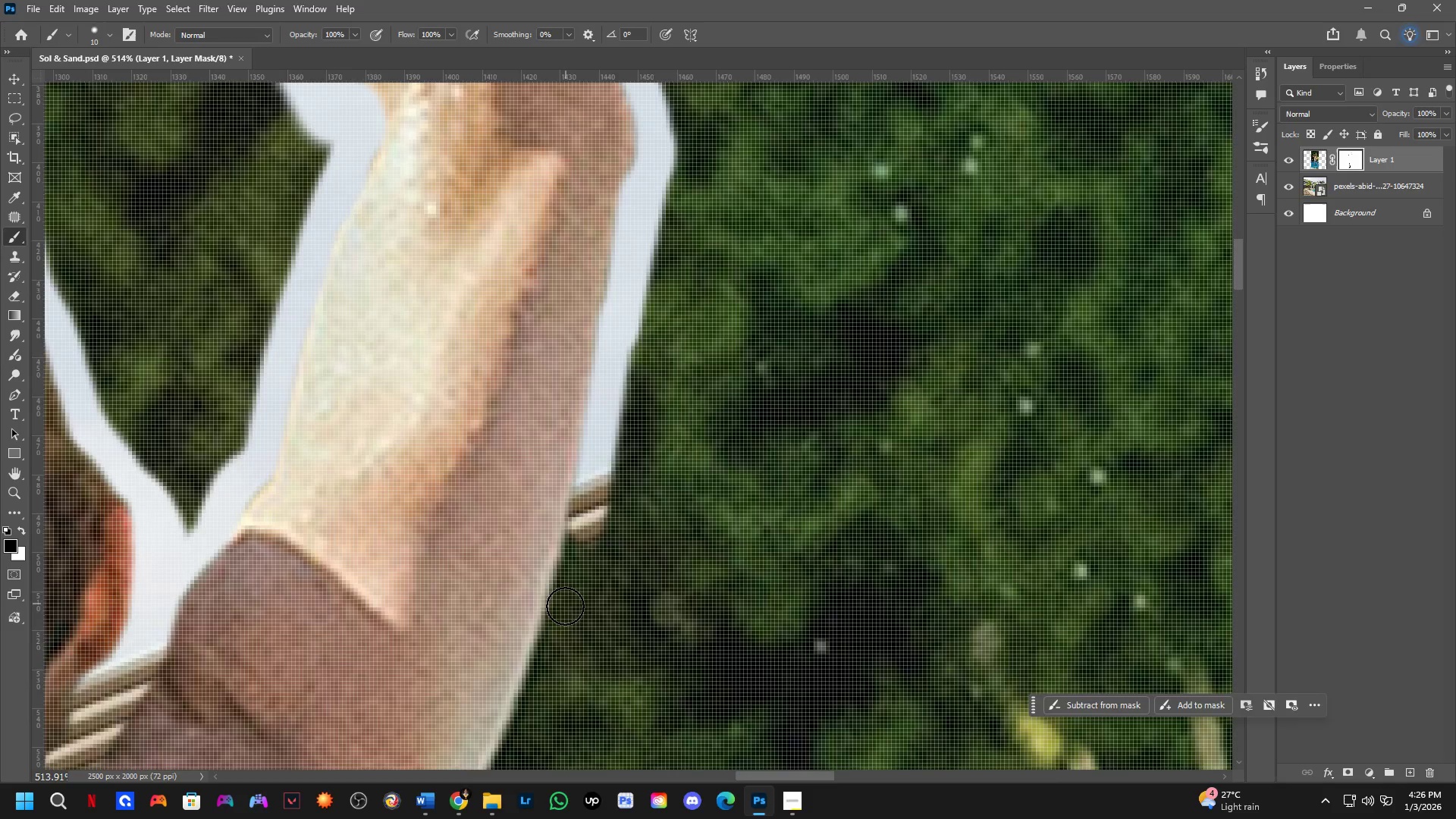 
hold_key(key=Space, duration=0.53)
 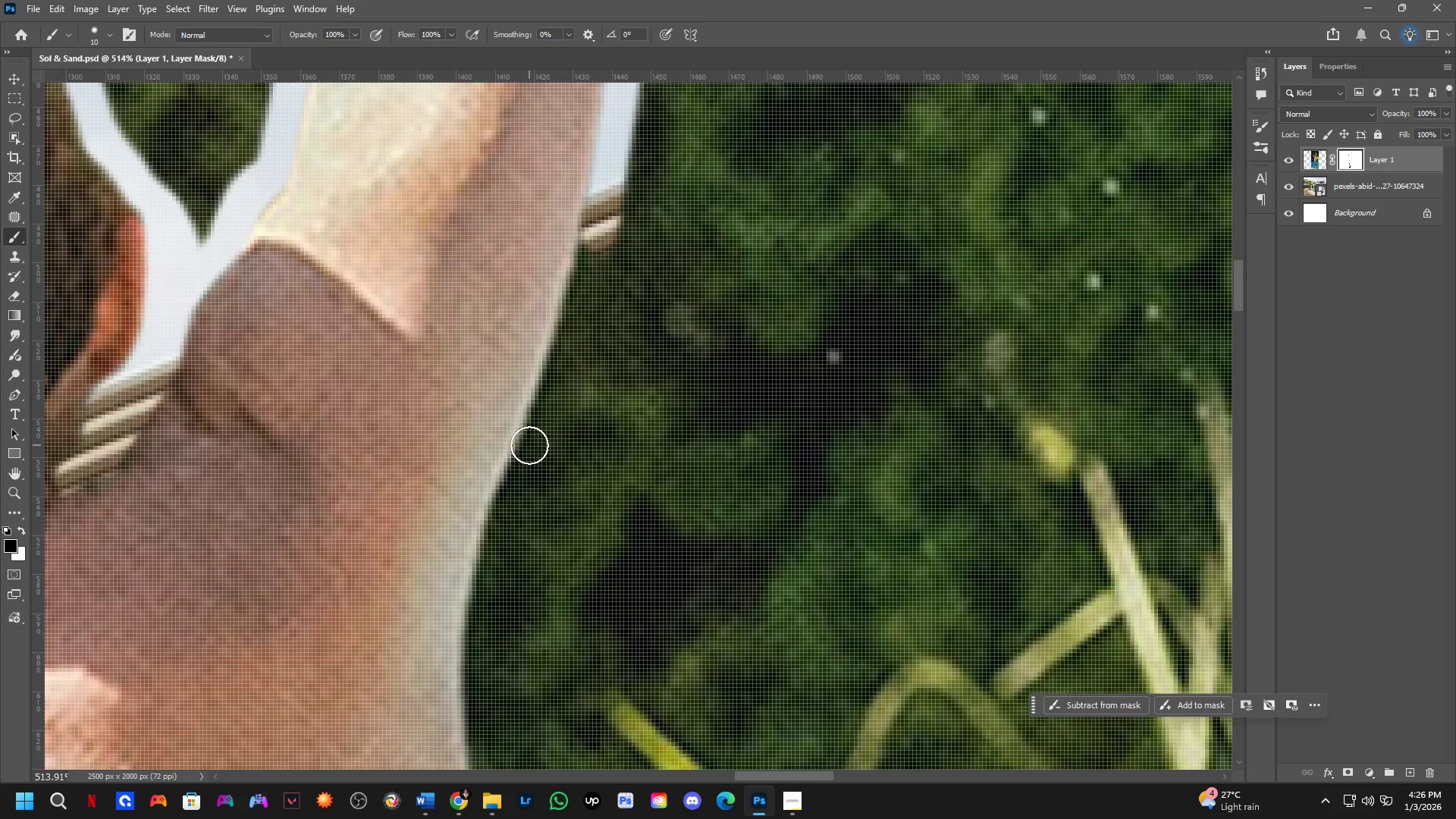 
left_click_drag(start_coordinate=[561, 610], to_coordinate=[574, 321])
 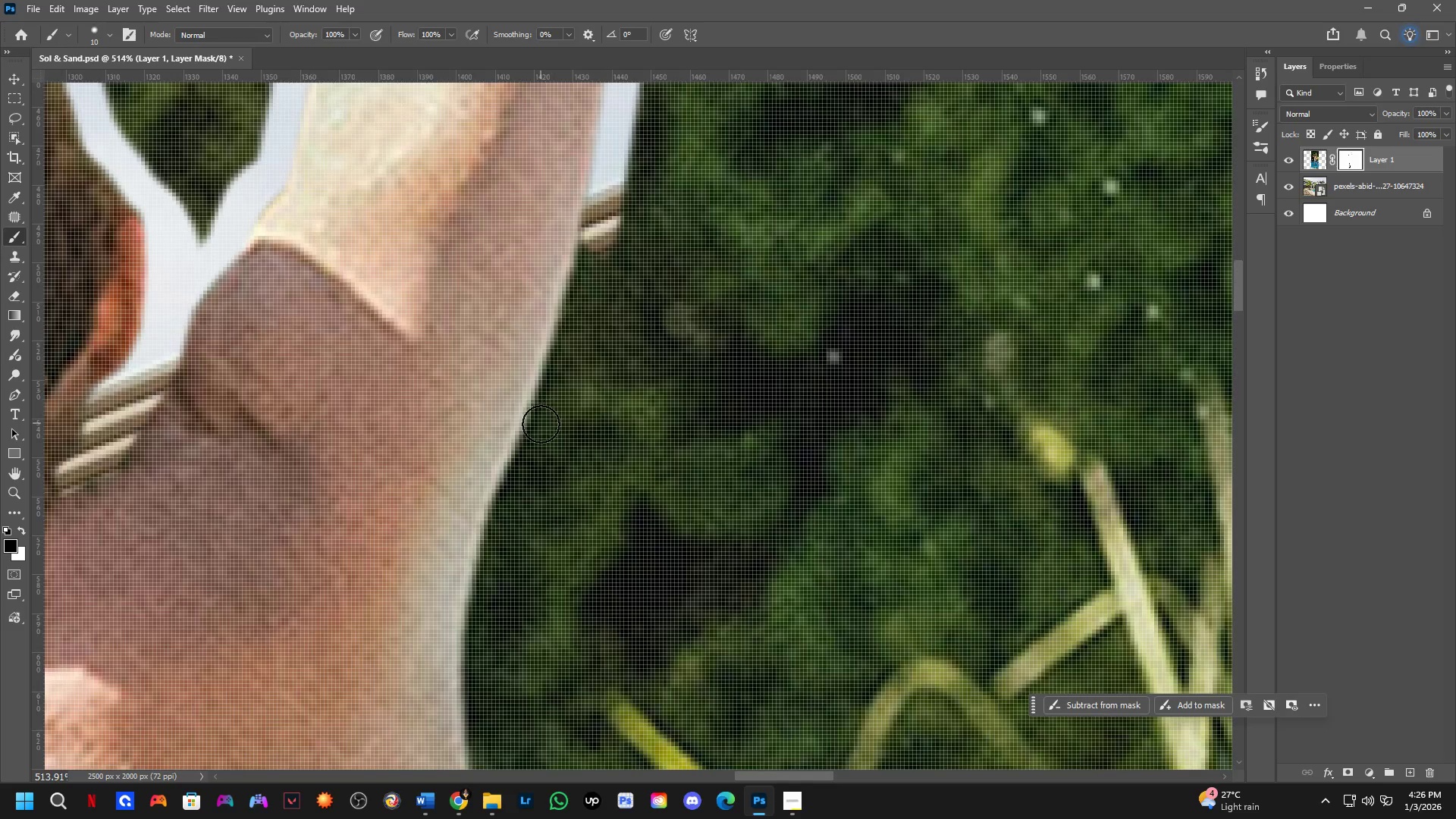 
hold_key(key=ShiftLeft, duration=0.47)
 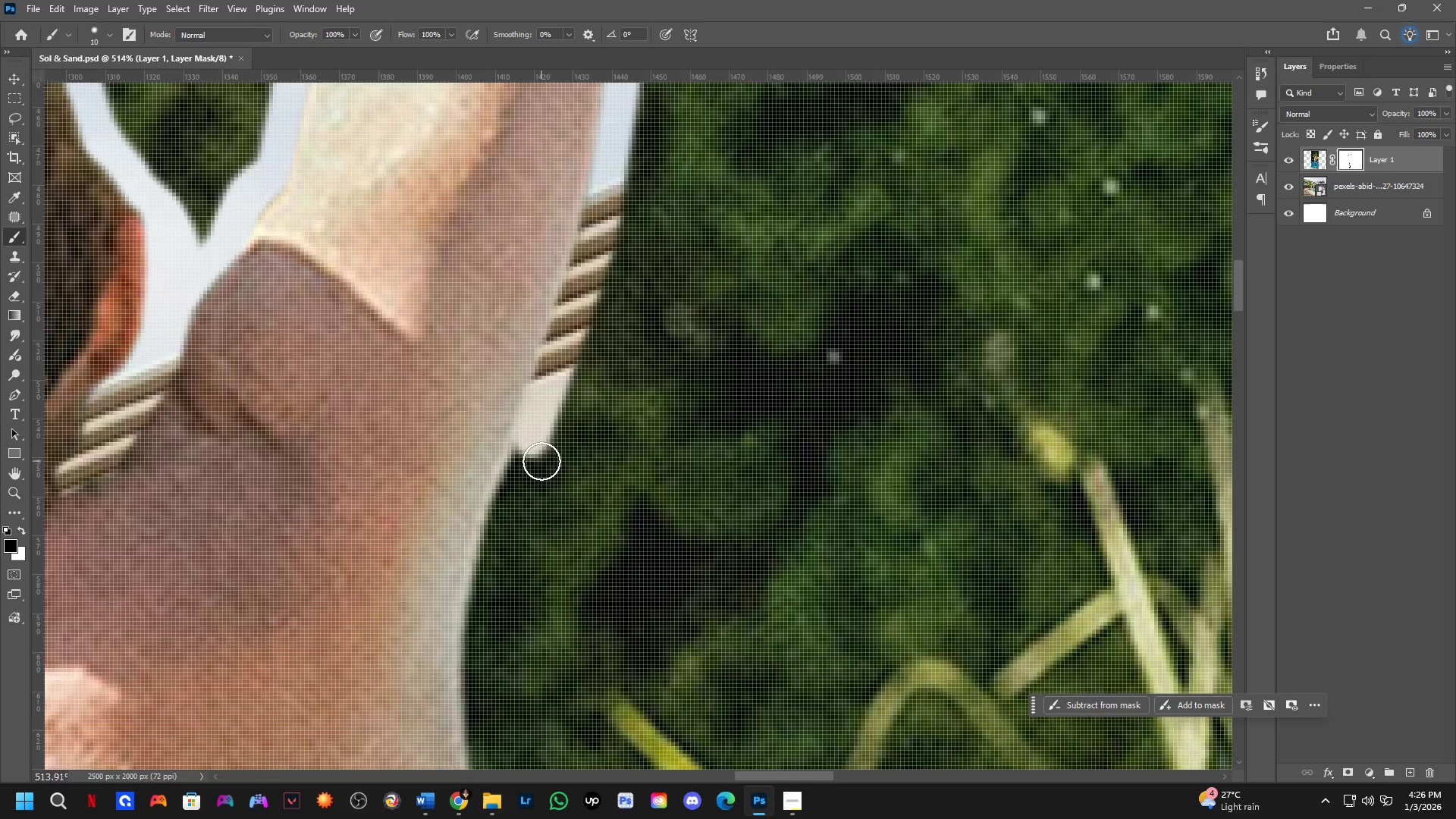 
hold_key(key=Space, duration=0.53)
 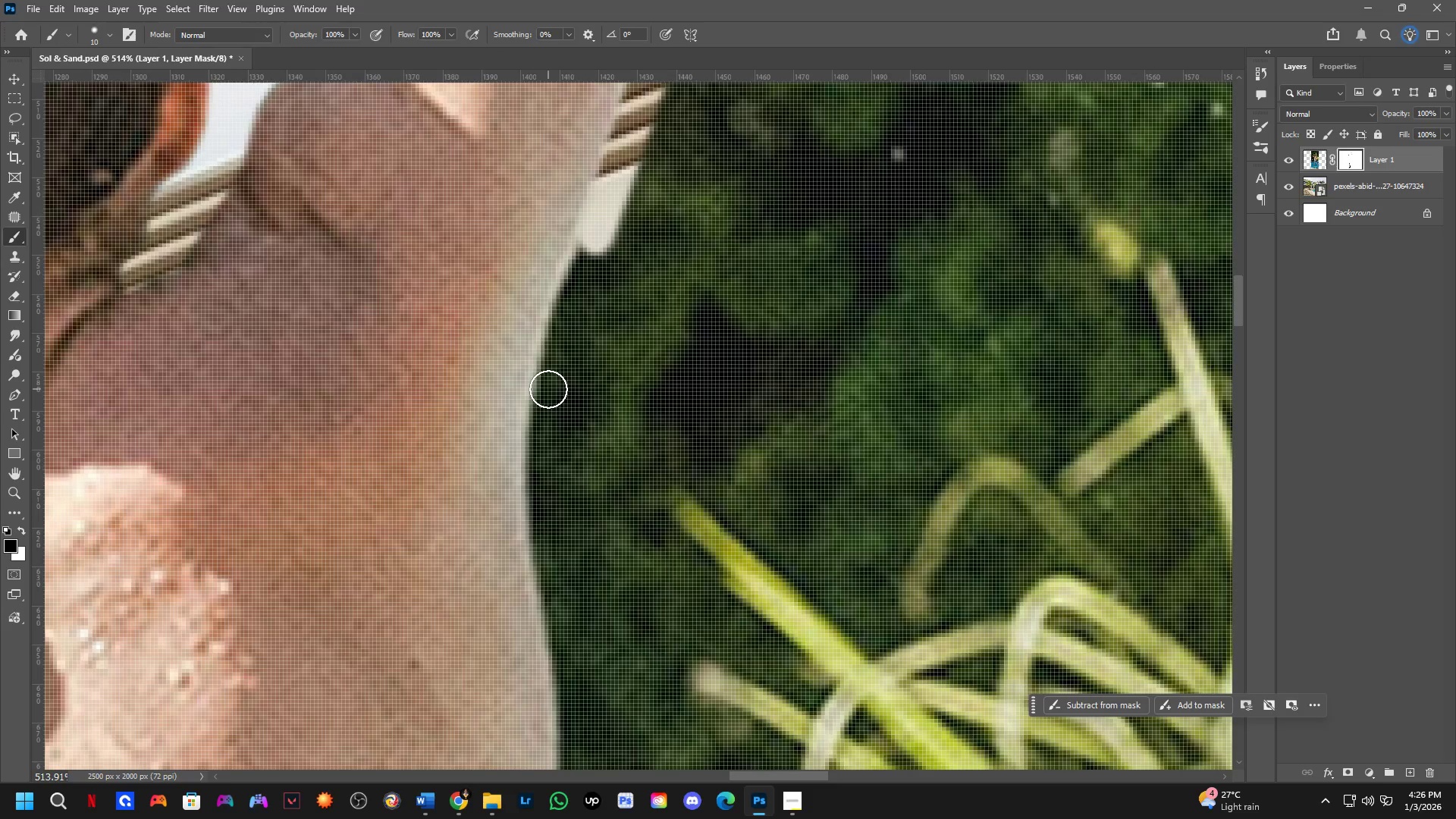 
left_click_drag(start_coordinate=[539, 454], to_coordinate=[604, 252])
 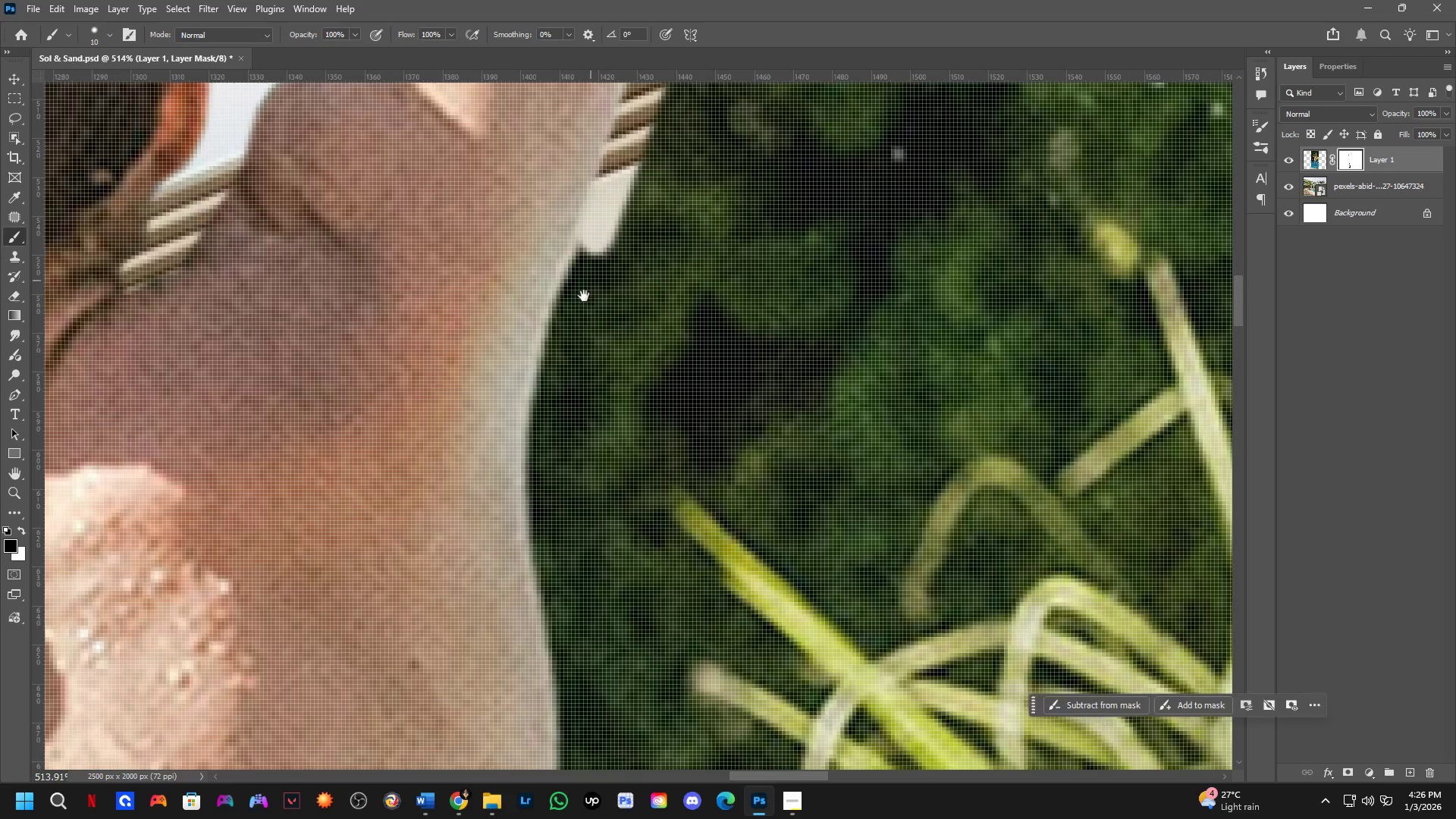 
hold_key(key=Space, duration=1.75)
 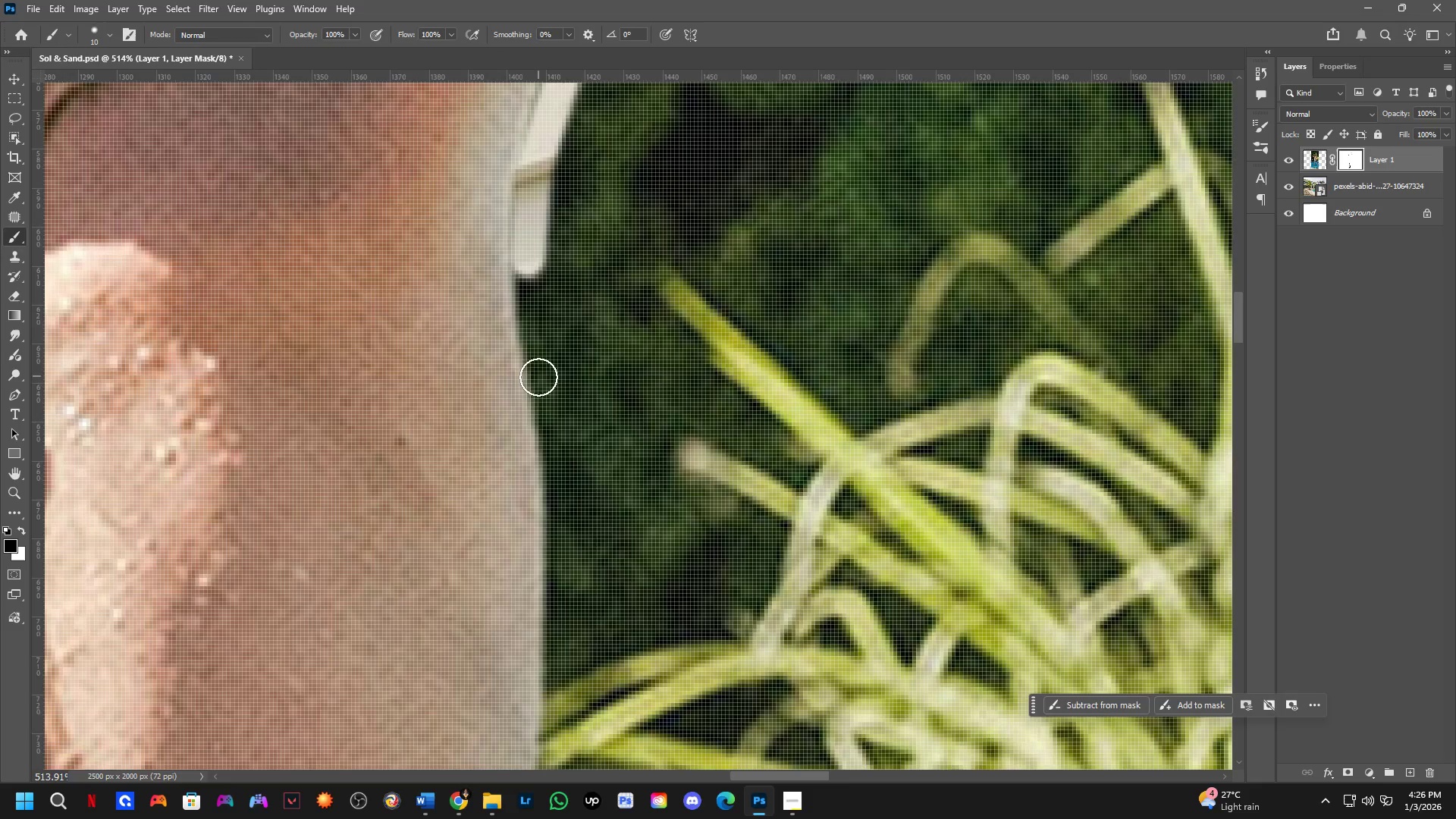 
hold_key(key=ShiftLeft, duration=0.69)
left_click([548, 391])
 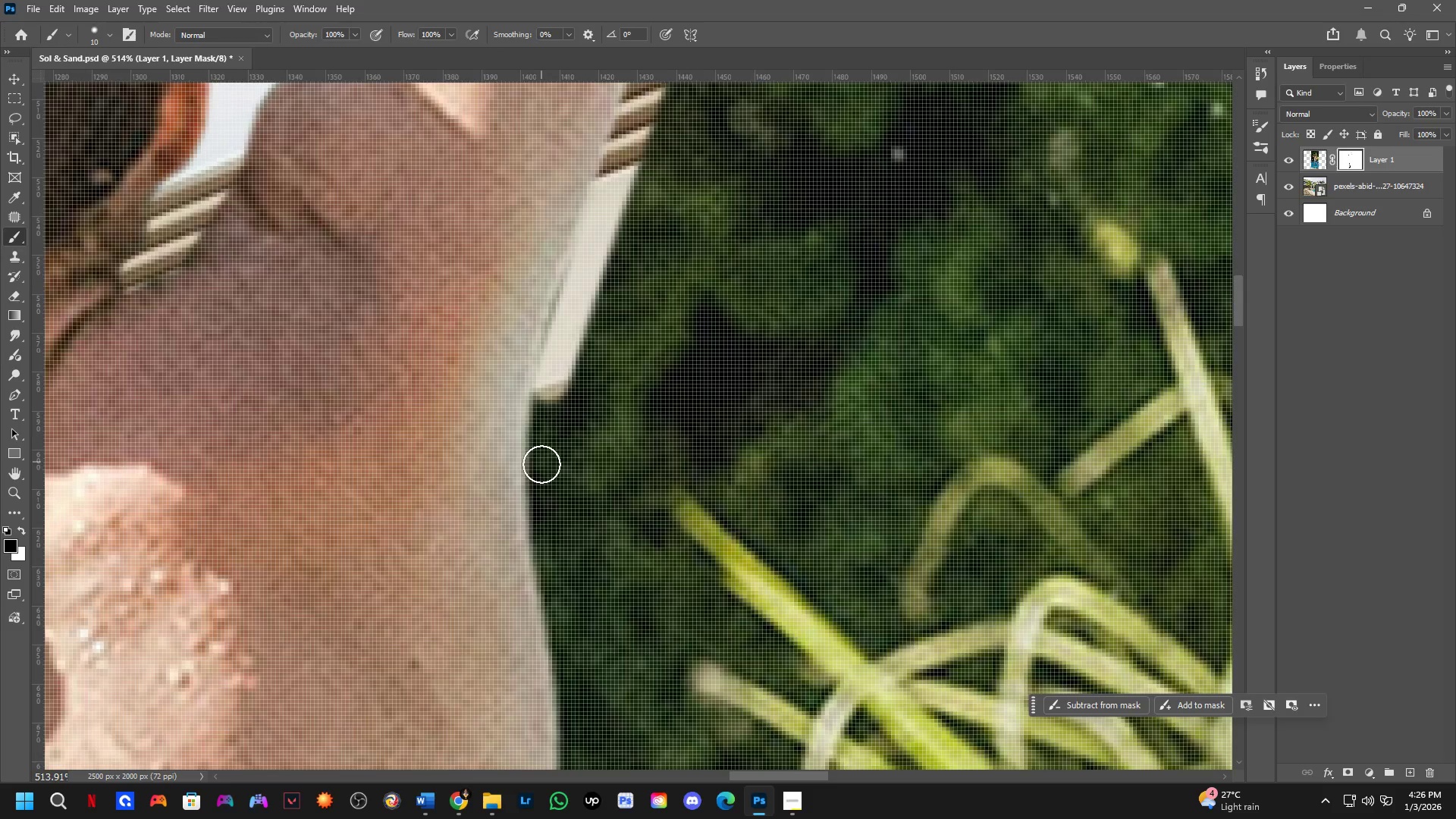 
hold_key(key=ShiftLeft, duration=0.38)
 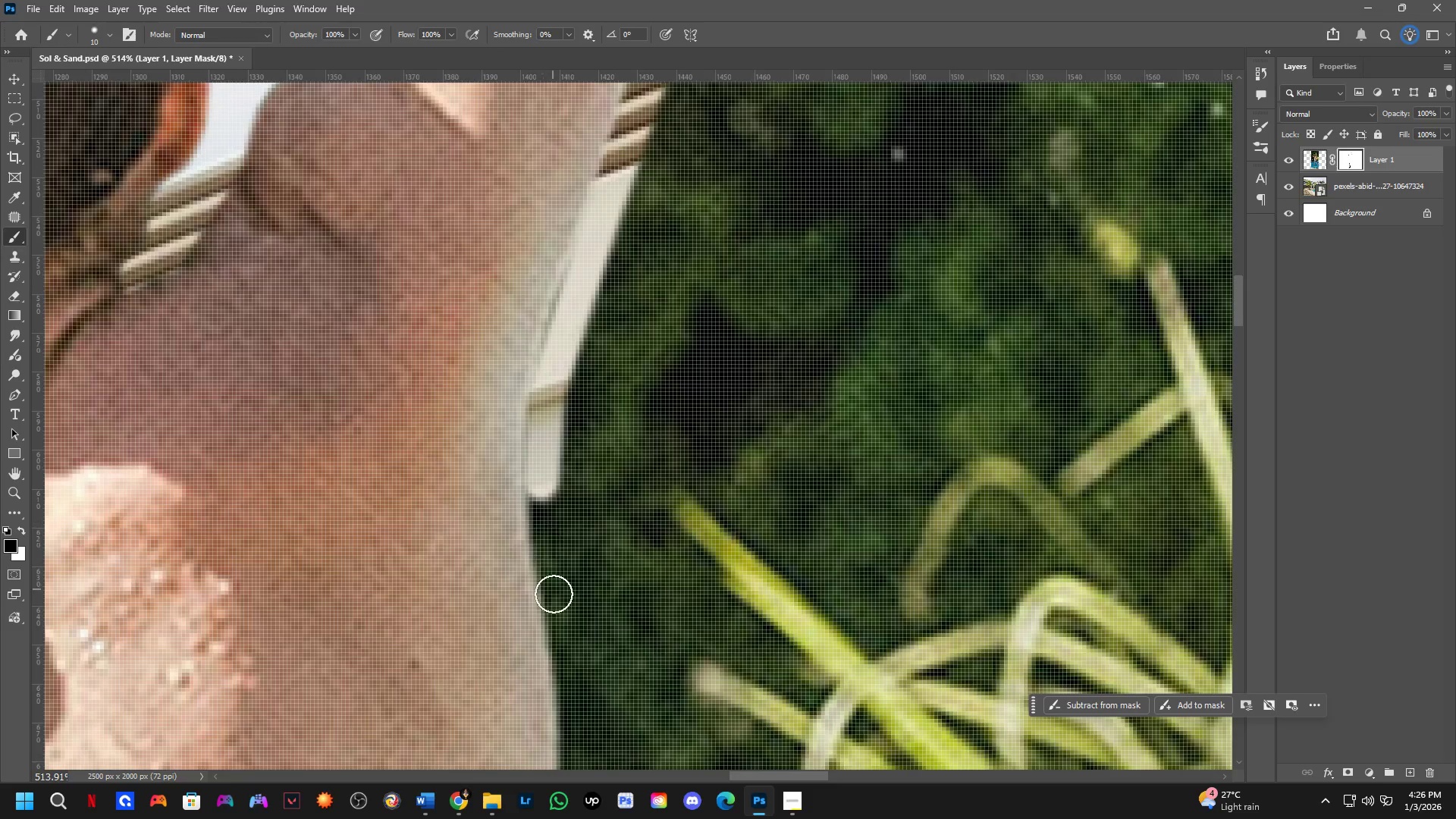 
hold_key(key=Space, duration=0.44)
 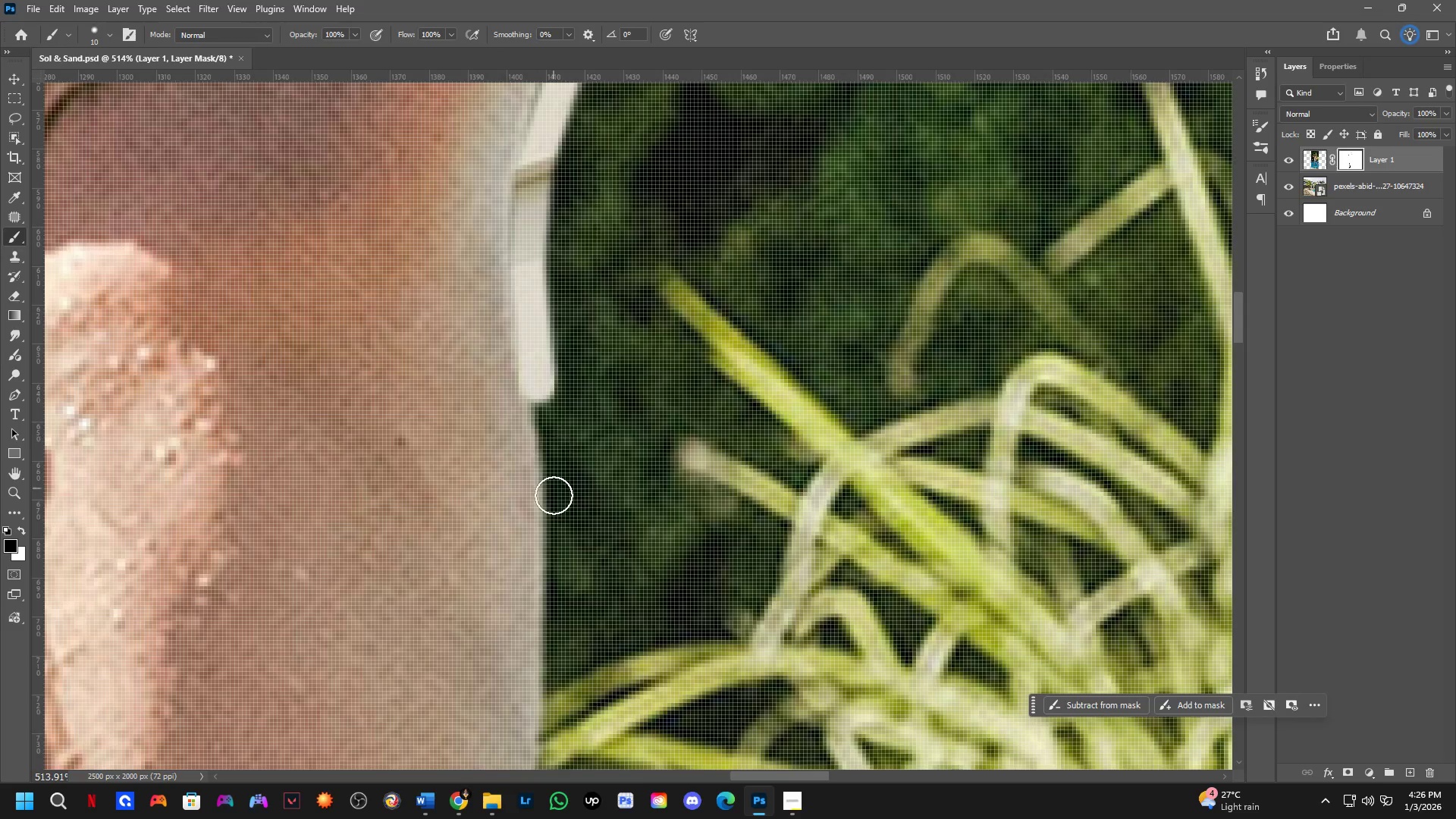 
left_click_drag(start_coordinate=[553, 591], to_coordinate=[539, 368])
 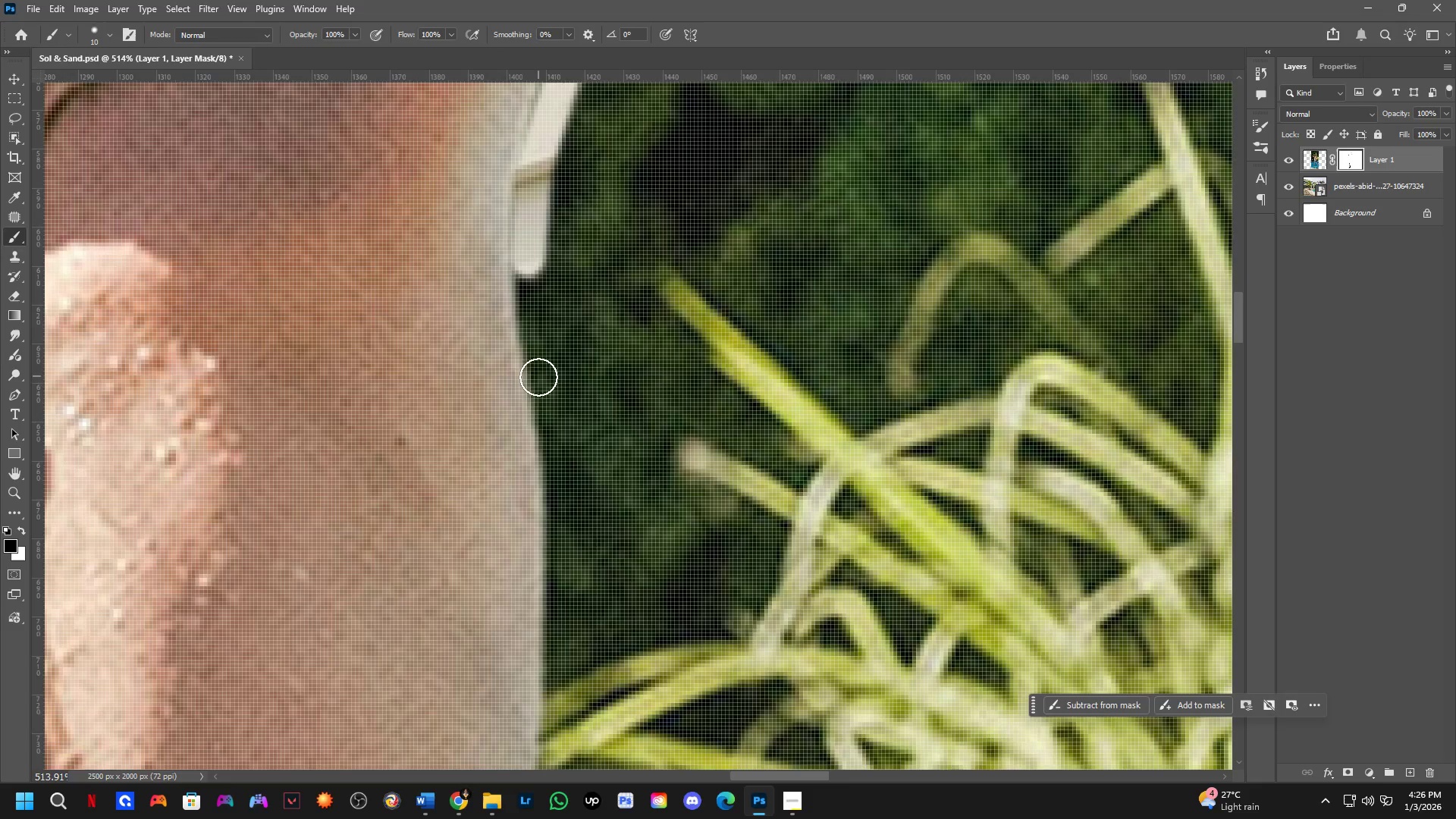 
hold_key(key=ShiftLeft, duration=0.34)
left_click([538, 396])
 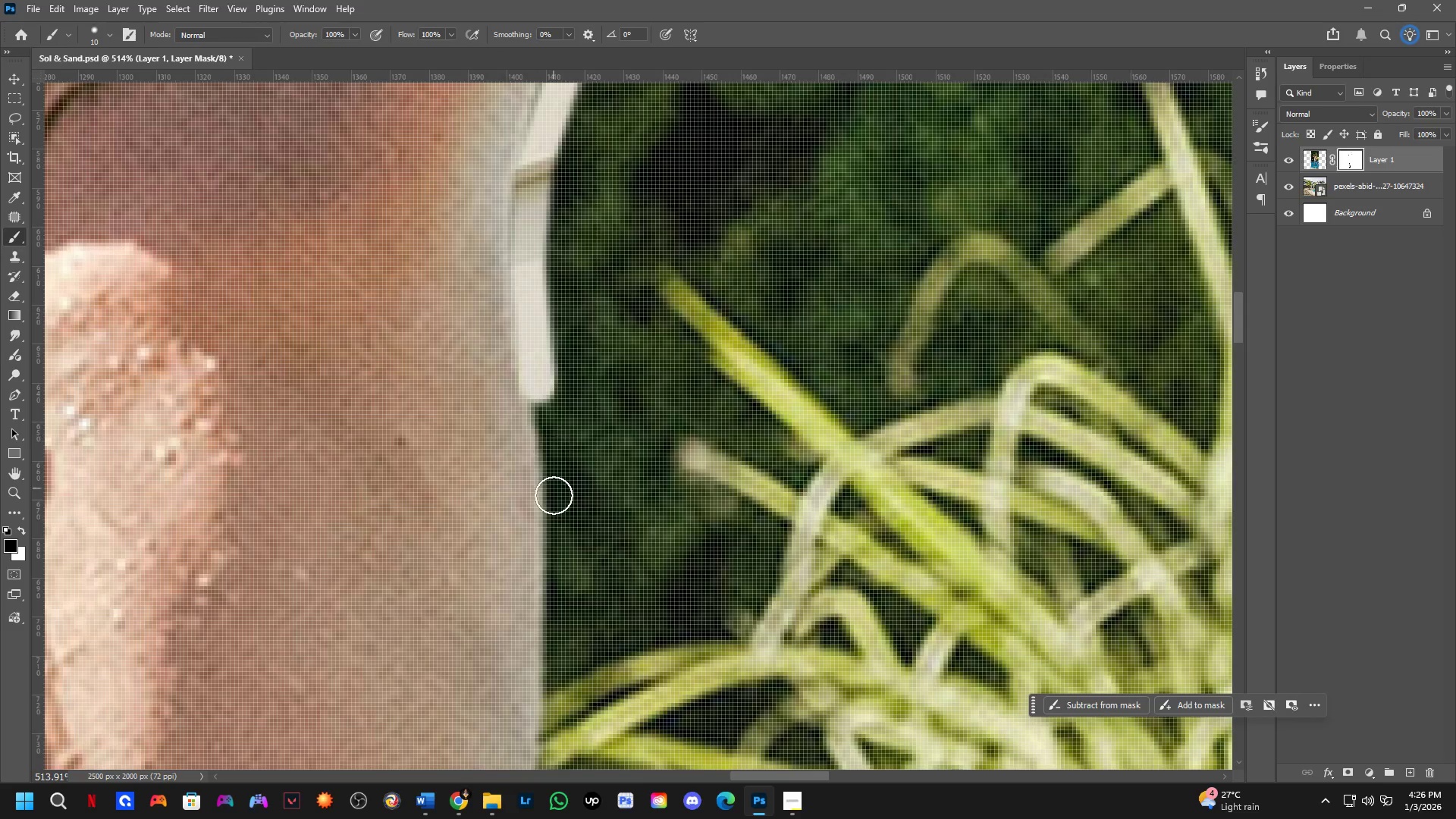 
key(Shift+ShiftLeft)
 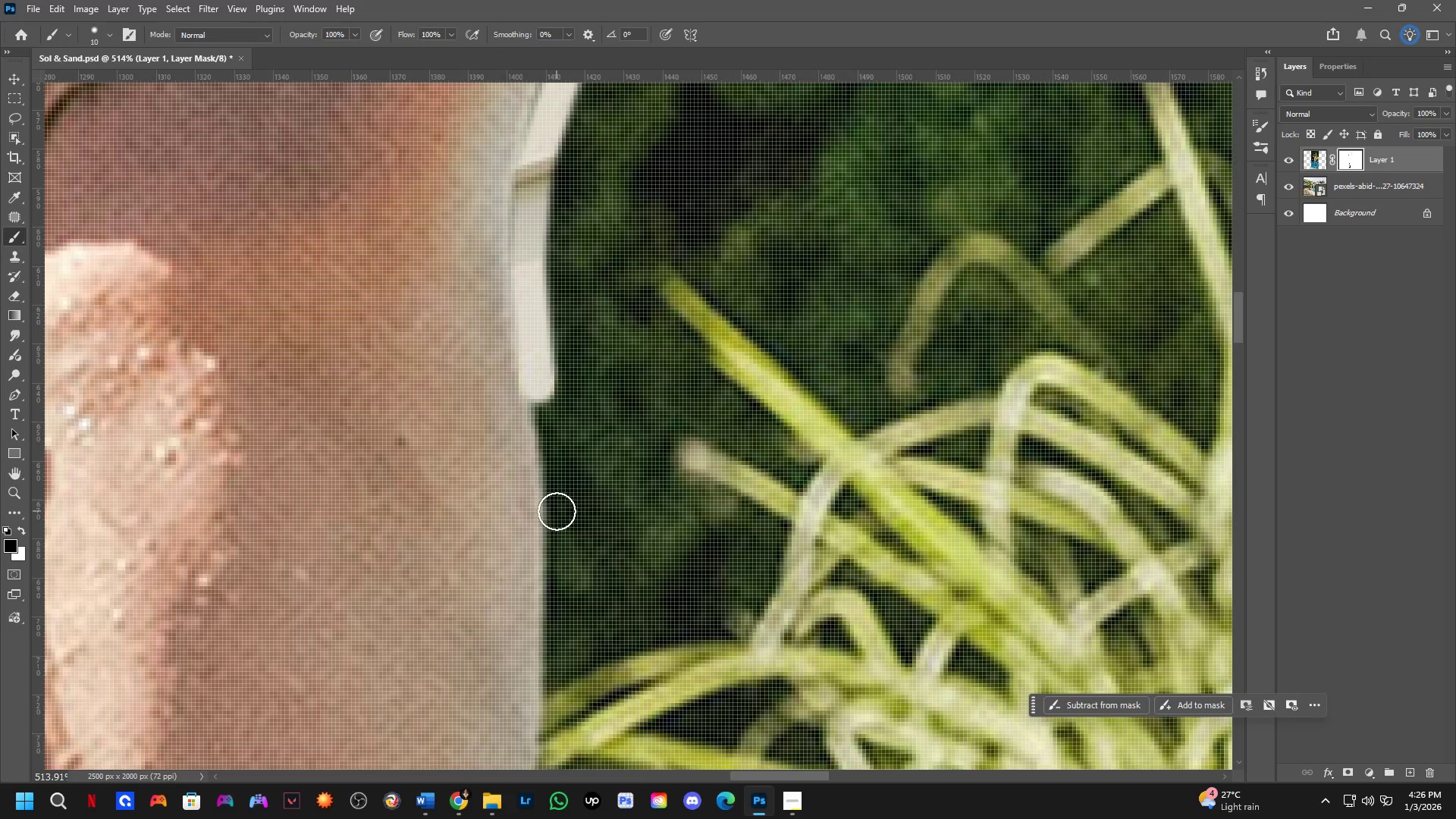 
double_click([557, 513])
 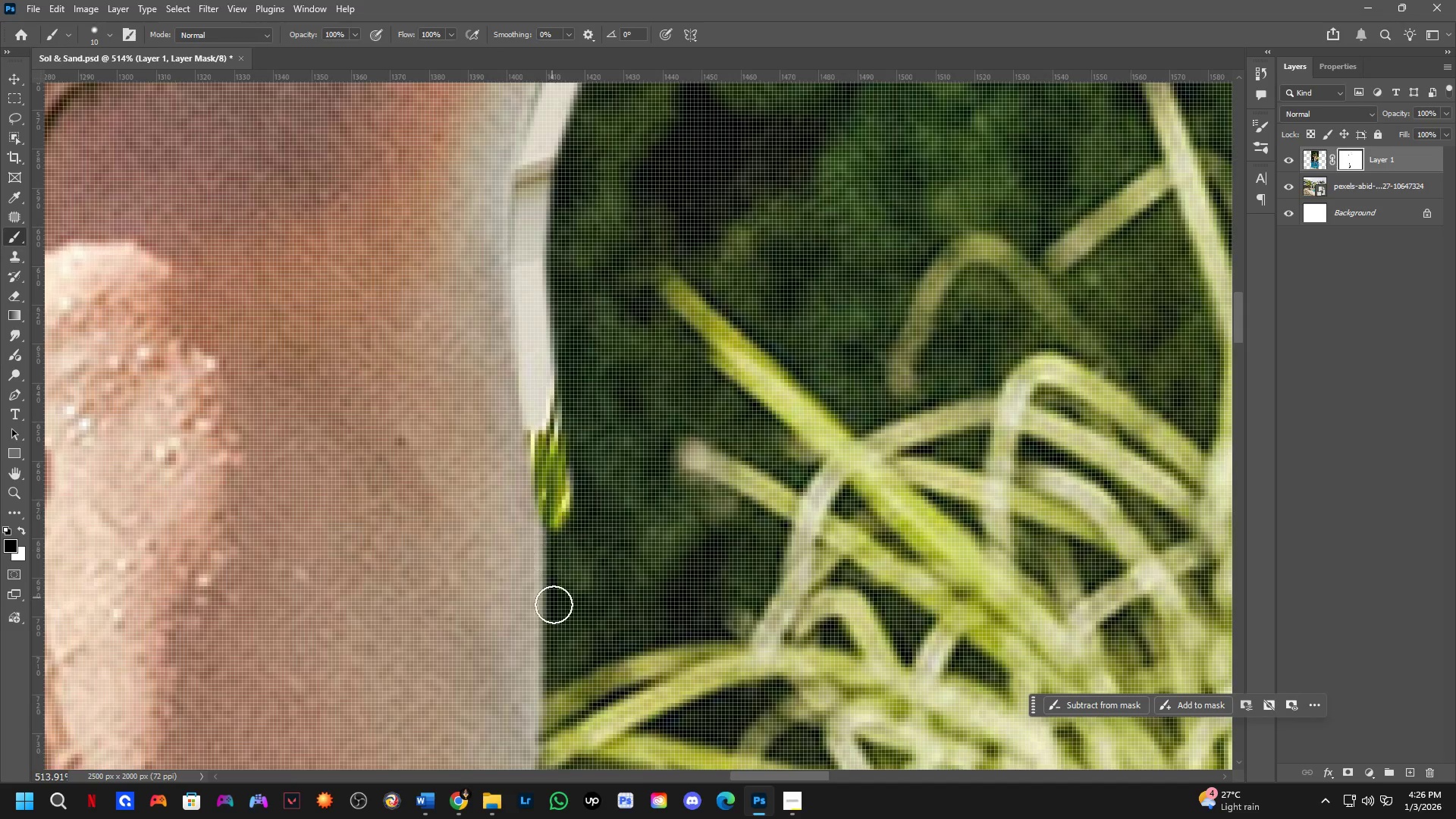 
key(Shift+ShiftLeft)
 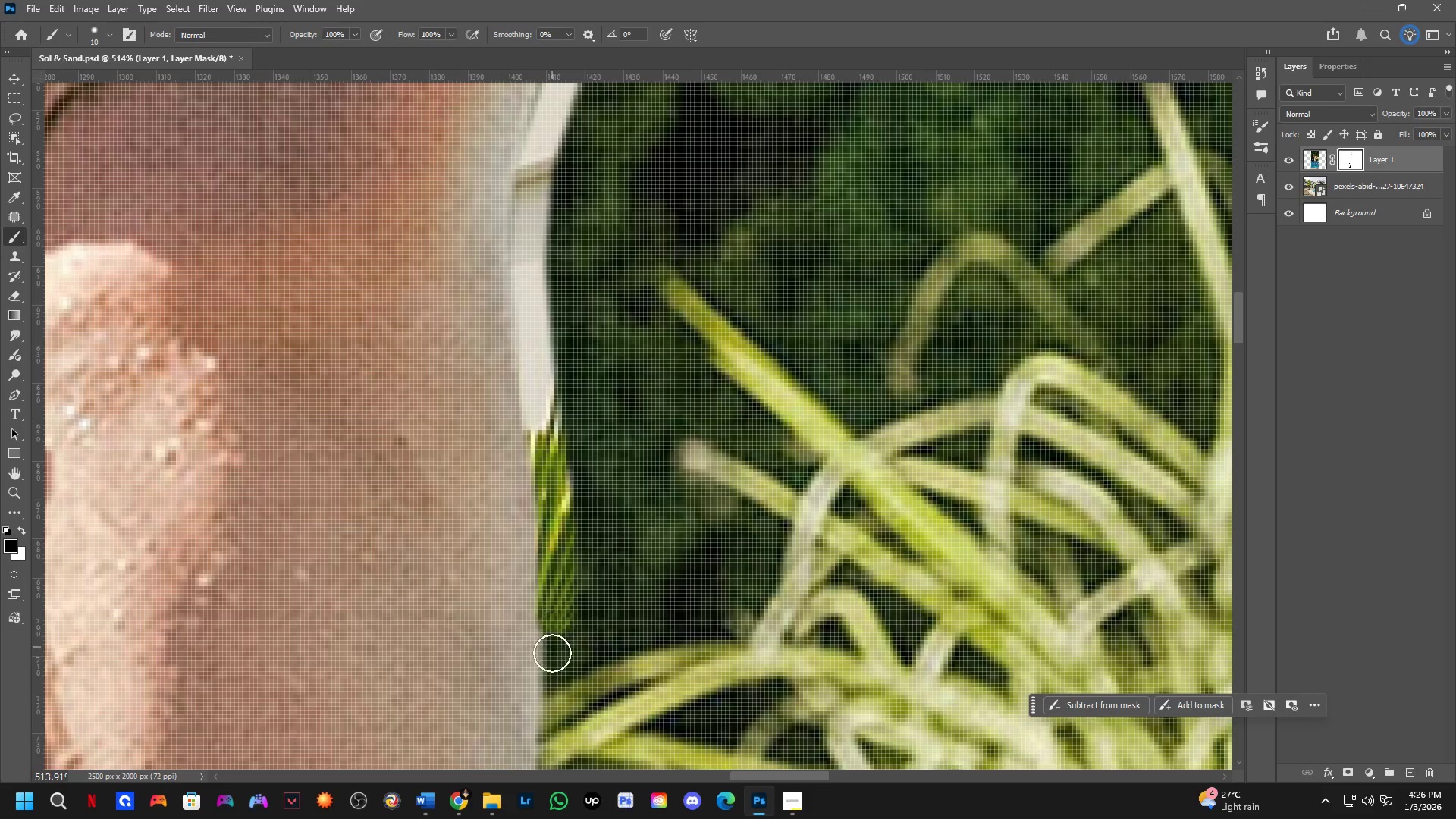 
hold_key(key=Space, duration=0.48)
 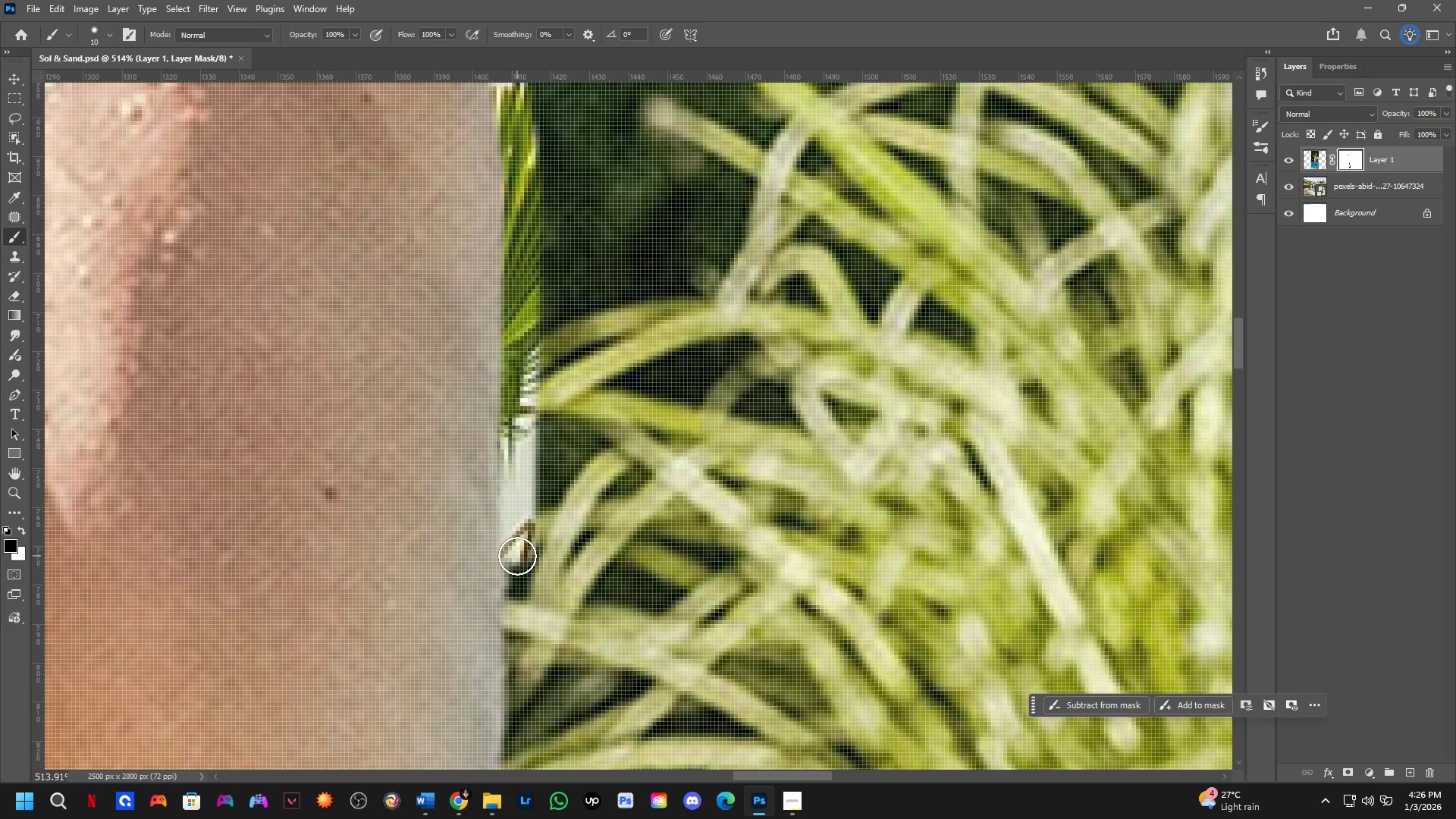 
left_click_drag(start_coordinate=[556, 679], to_coordinate=[522, 335])
 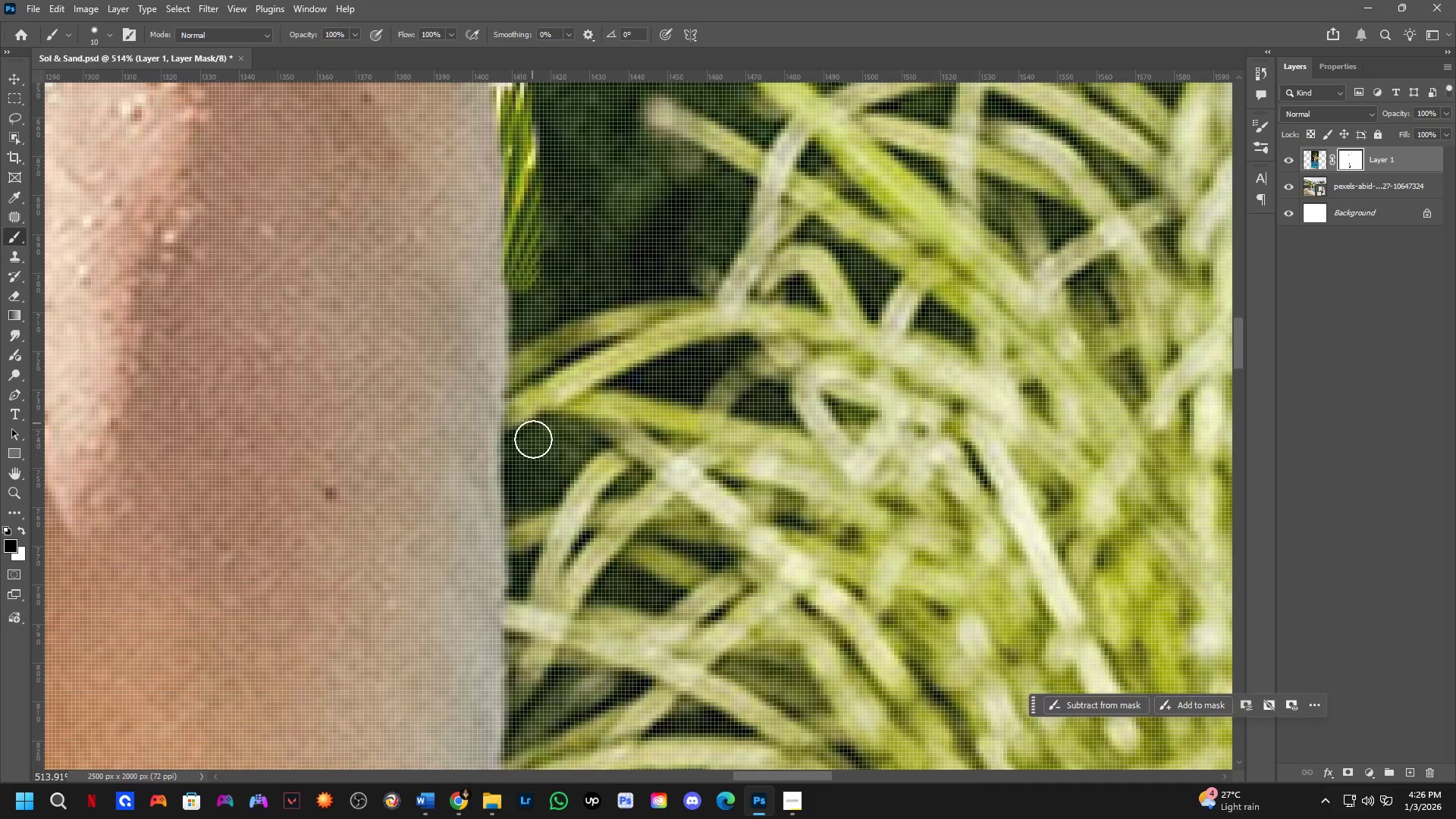 
hold_key(key=ShiftLeft, duration=0.44)
 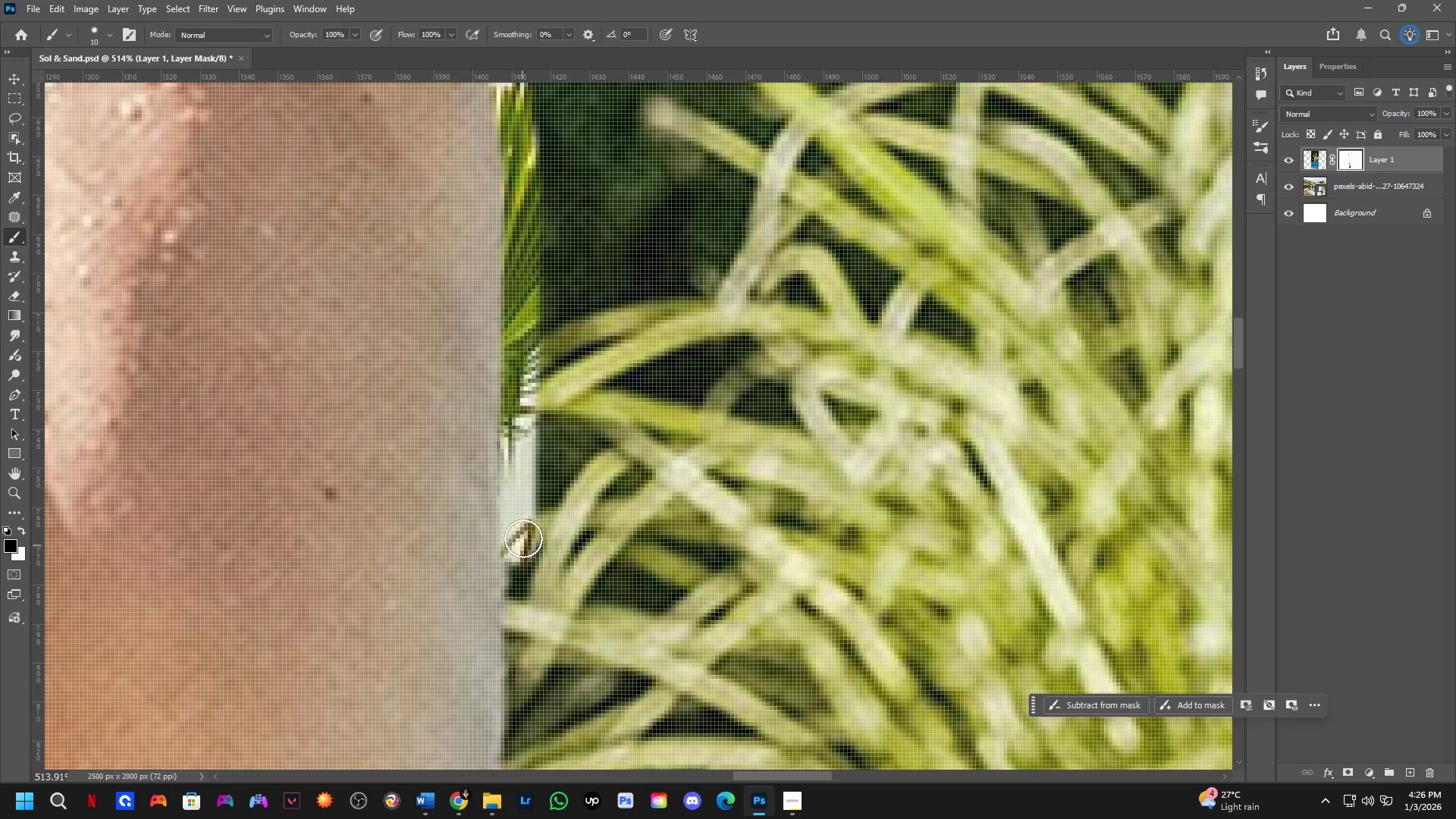 
key(Shift+ShiftLeft)
 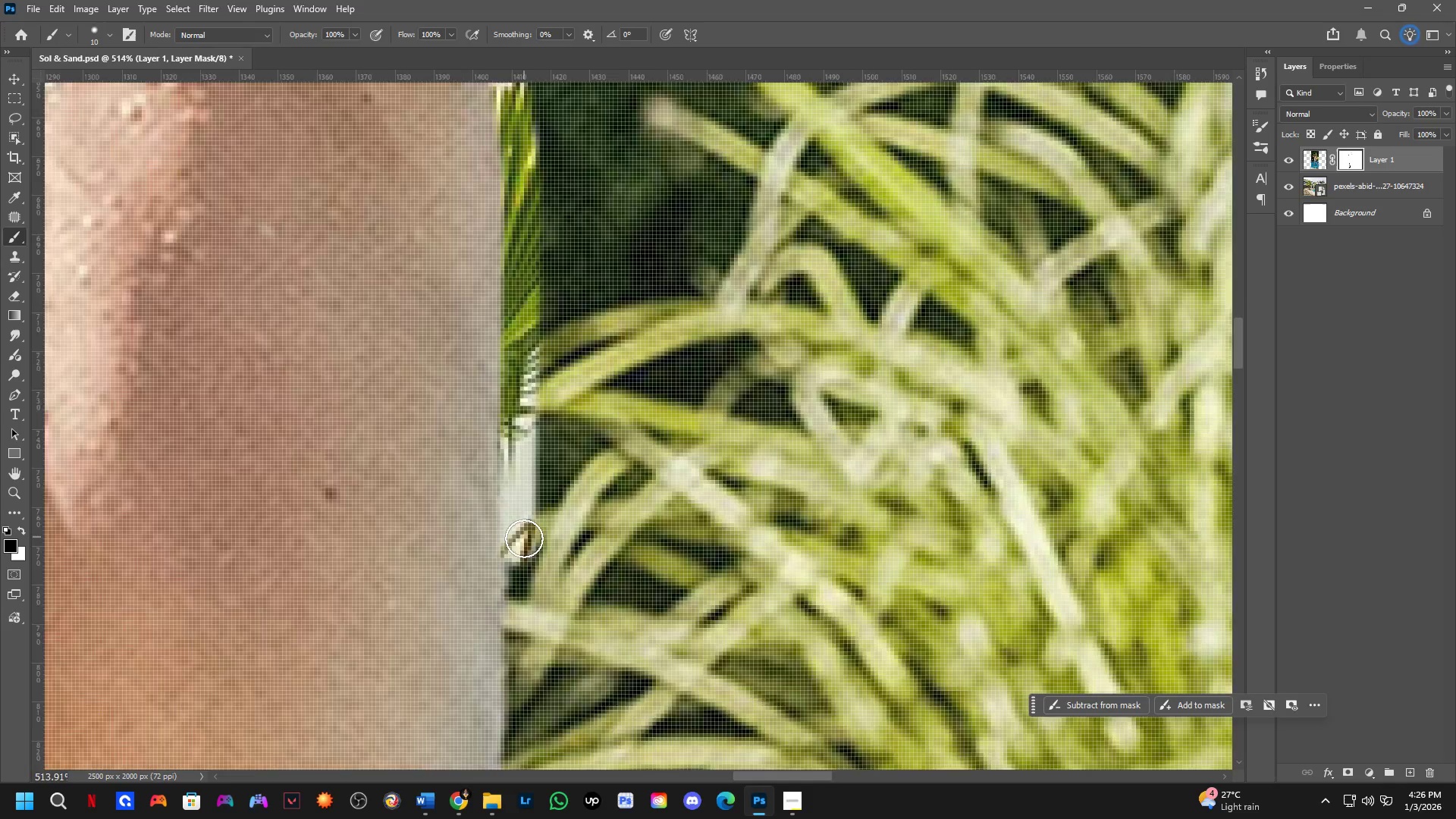 
hold_key(key=ShiftLeft, duration=0.45)
 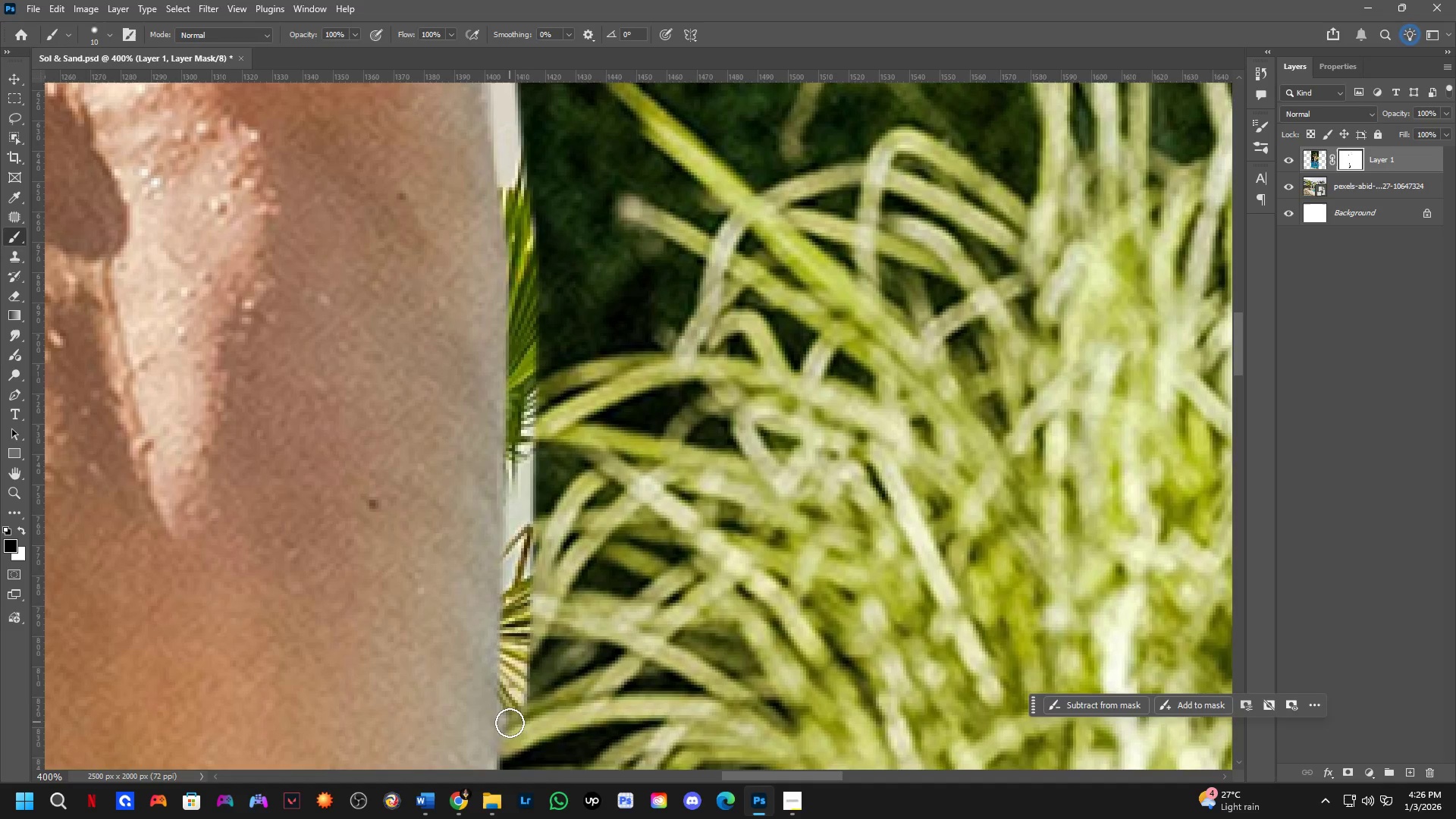 
scroll: coordinate [526, 542], scroll_direction: down, amount: 2.0
 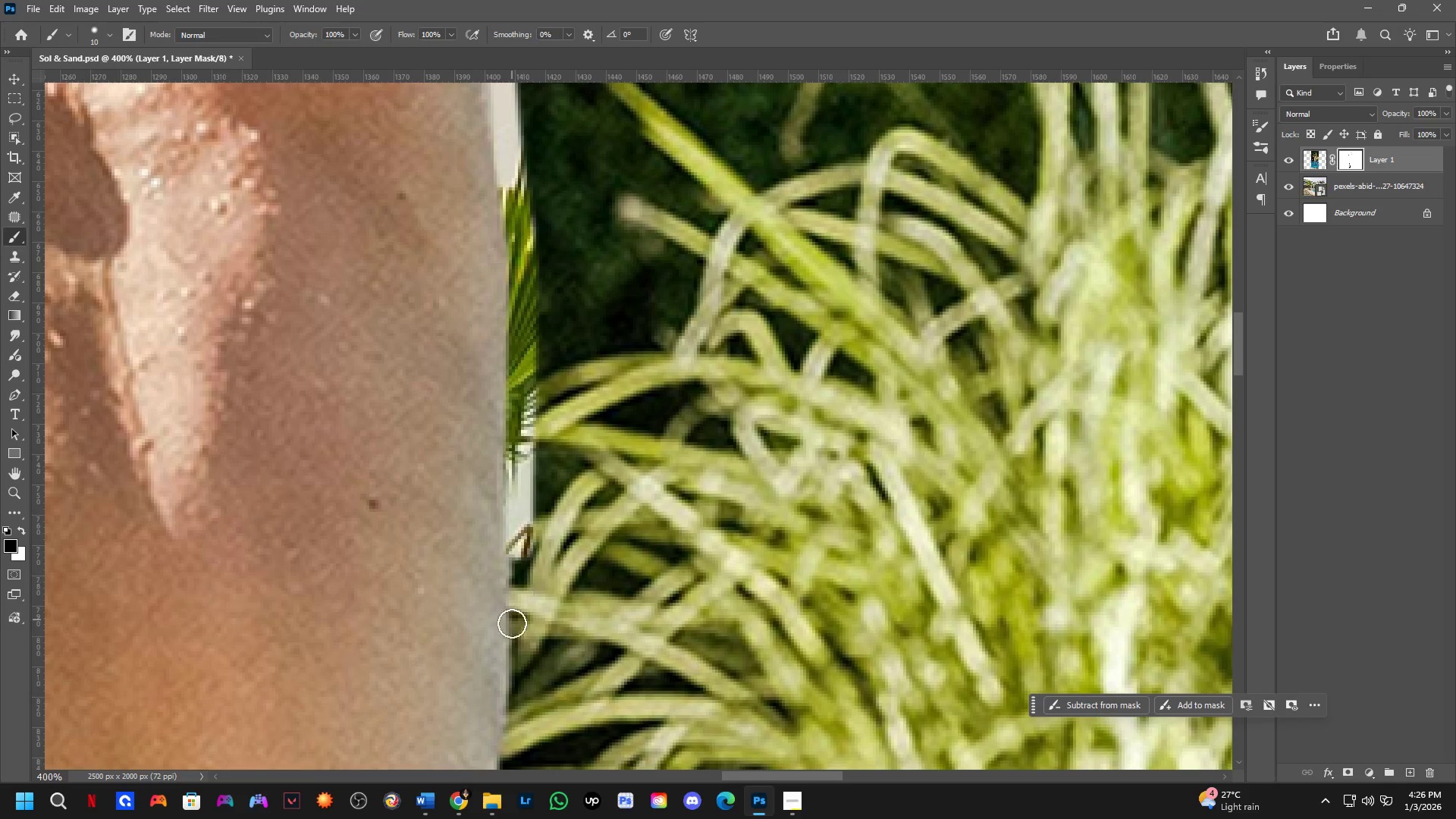 
hold_key(key=Space, duration=0.48)
 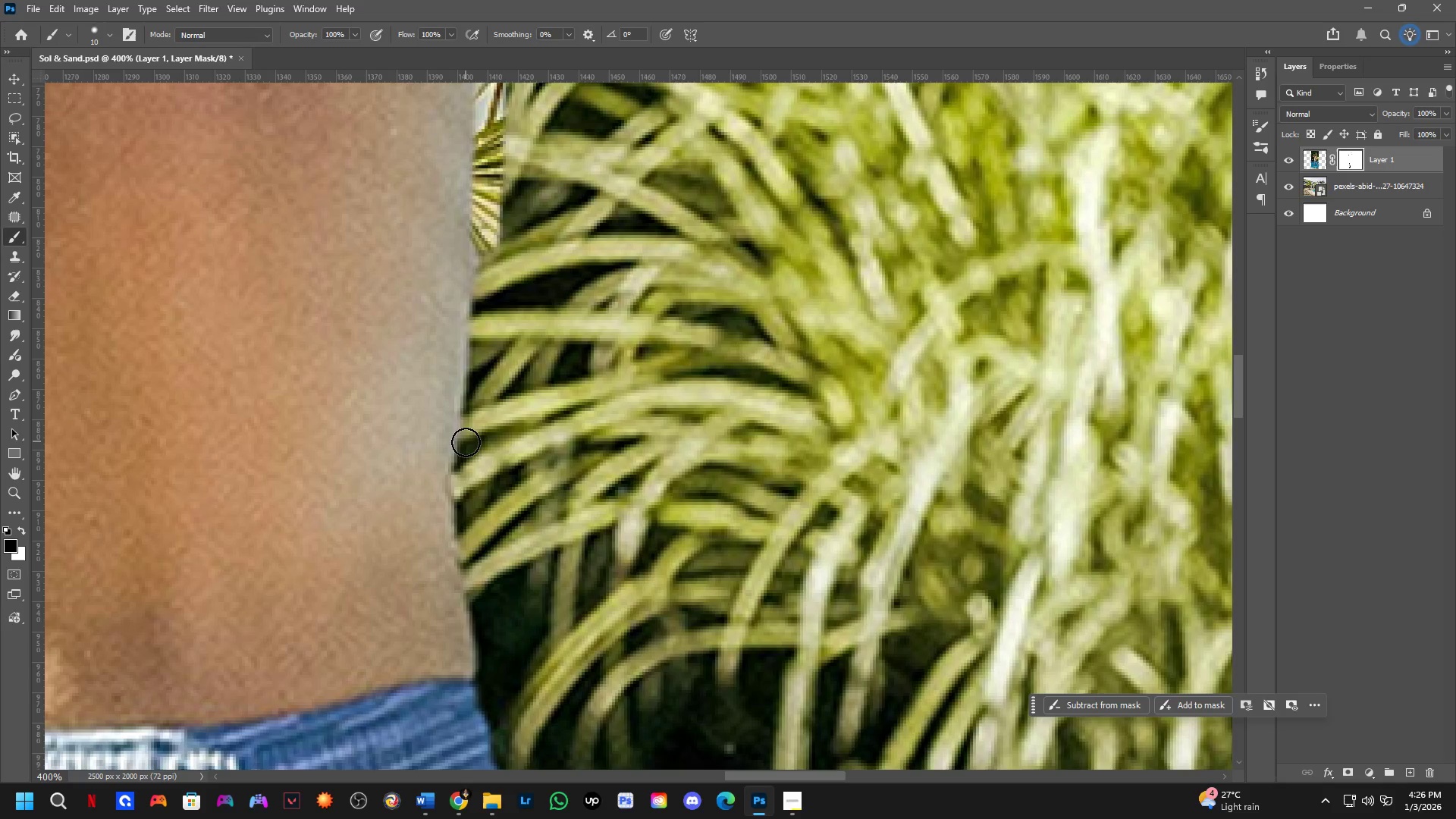 
left_click_drag(start_coordinate=[510, 717], to_coordinate=[483, 259])
 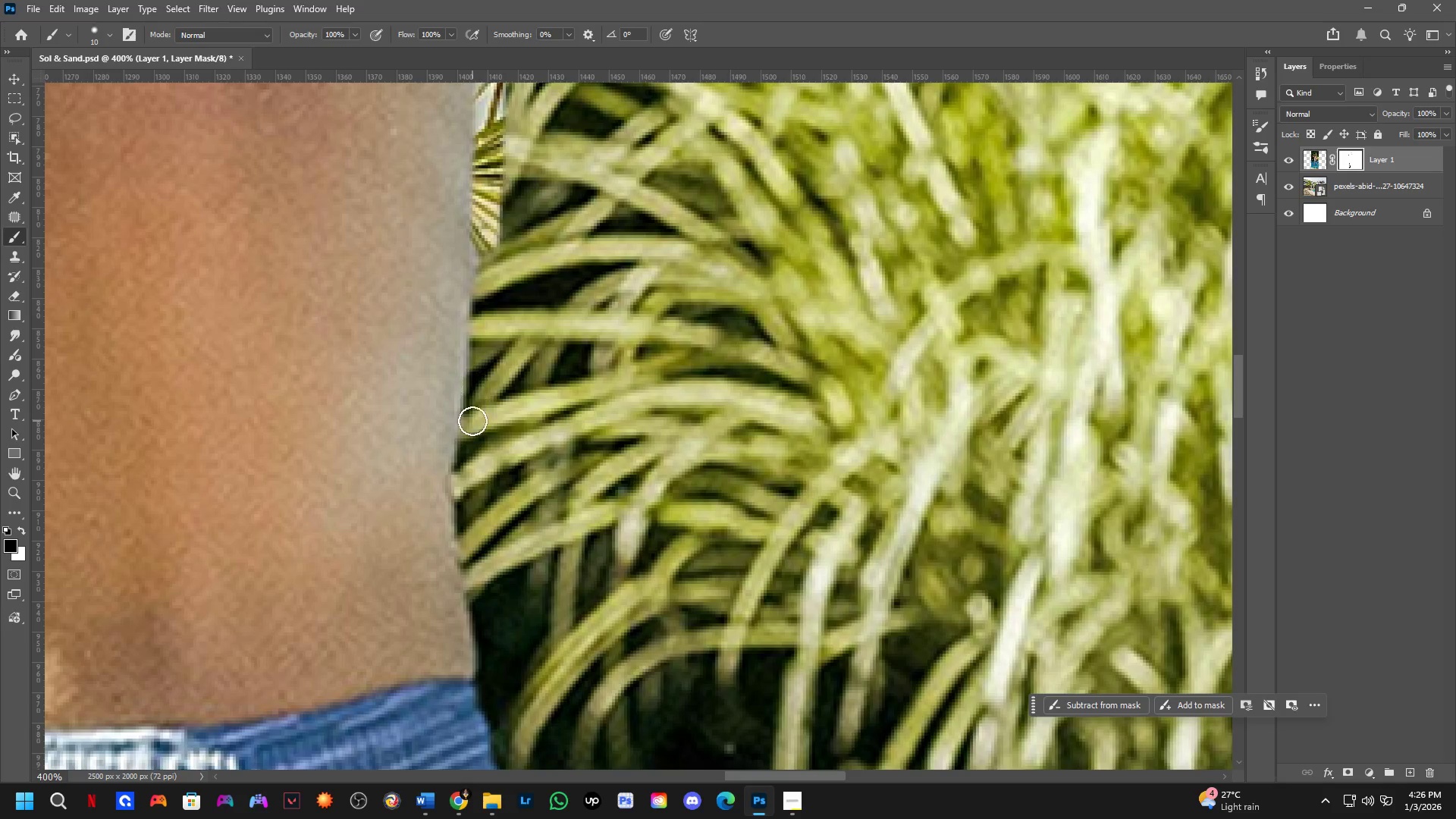 
hold_key(key=ShiftLeft, duration=0.31)
 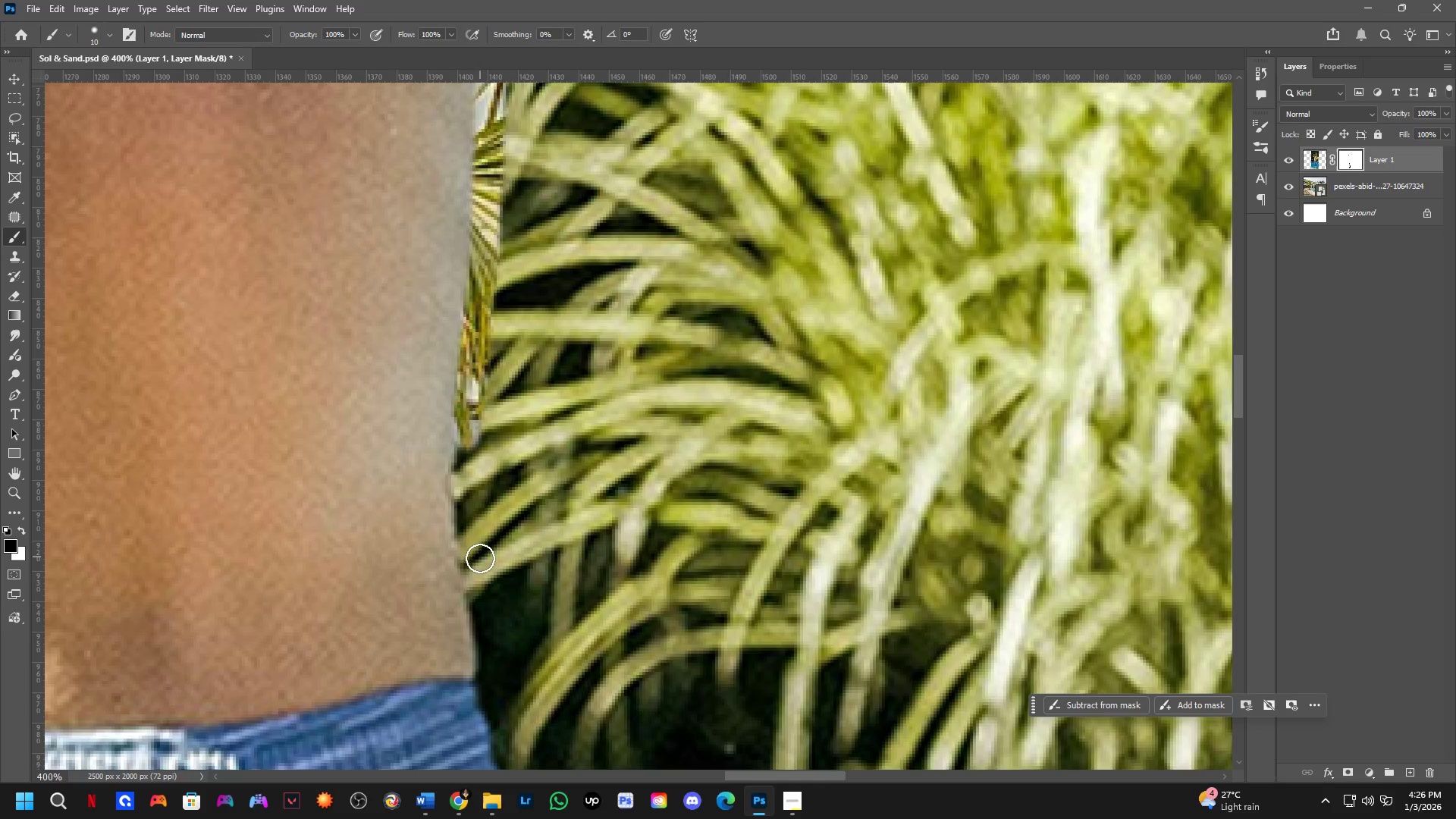 
hold_key(key=ShiftLeft, duration=0.48)
left_click([464, 561])
 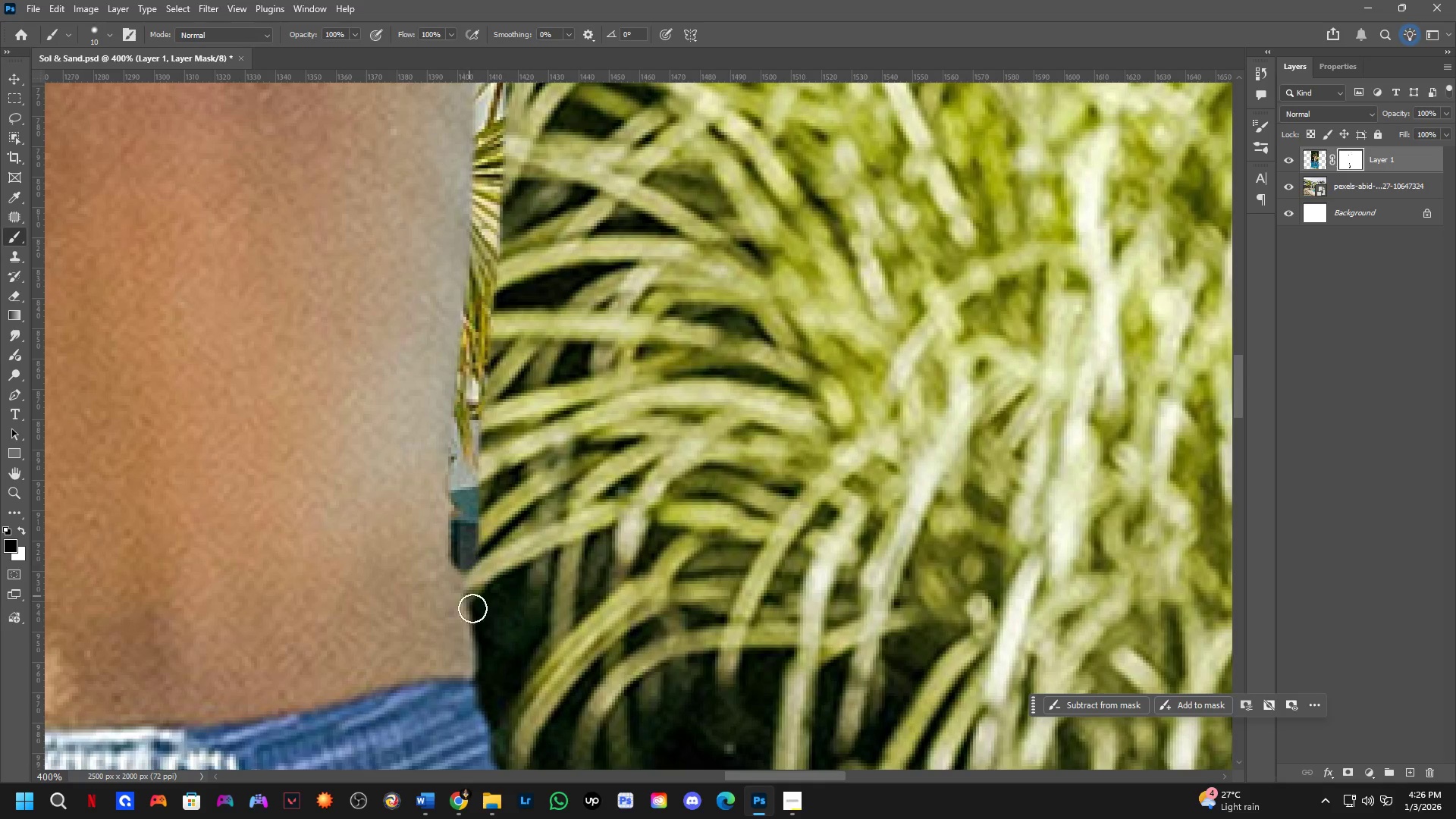 
hold_key(key=ShiftLeft, duration=0.34)
 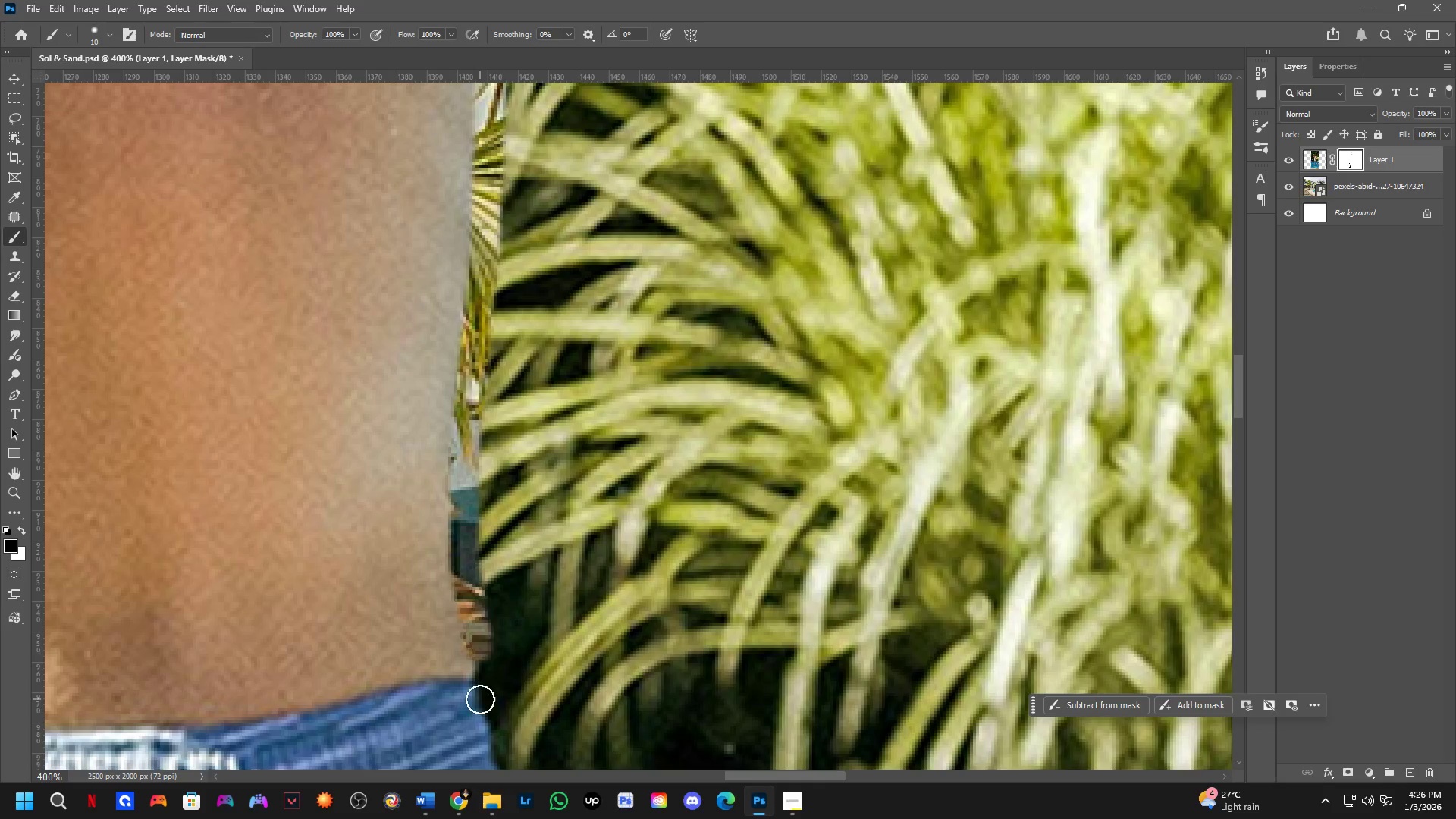 
key(Shift+ShiftLeft)
 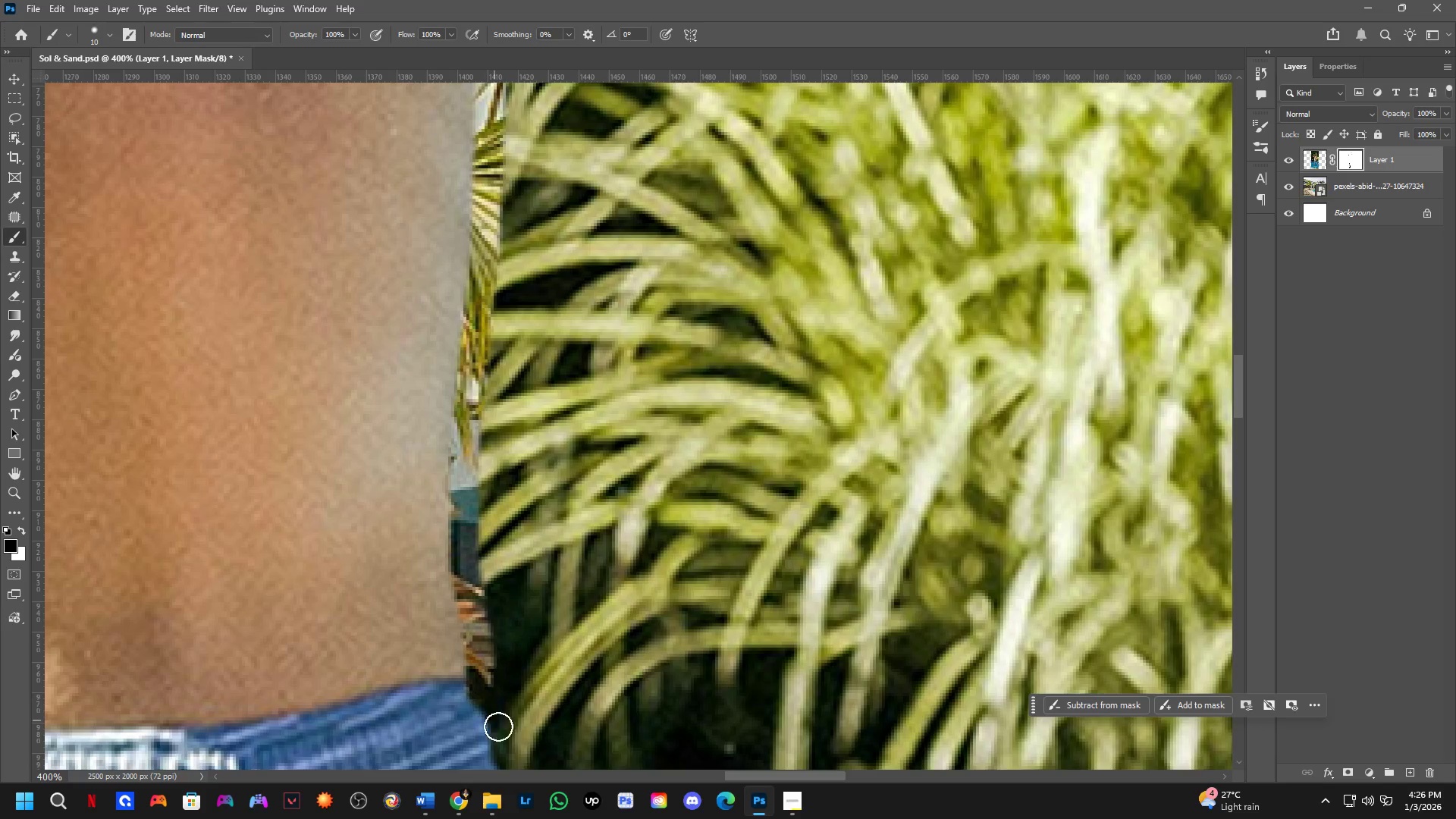 
hold_key(key=Space, duration=0.52)
 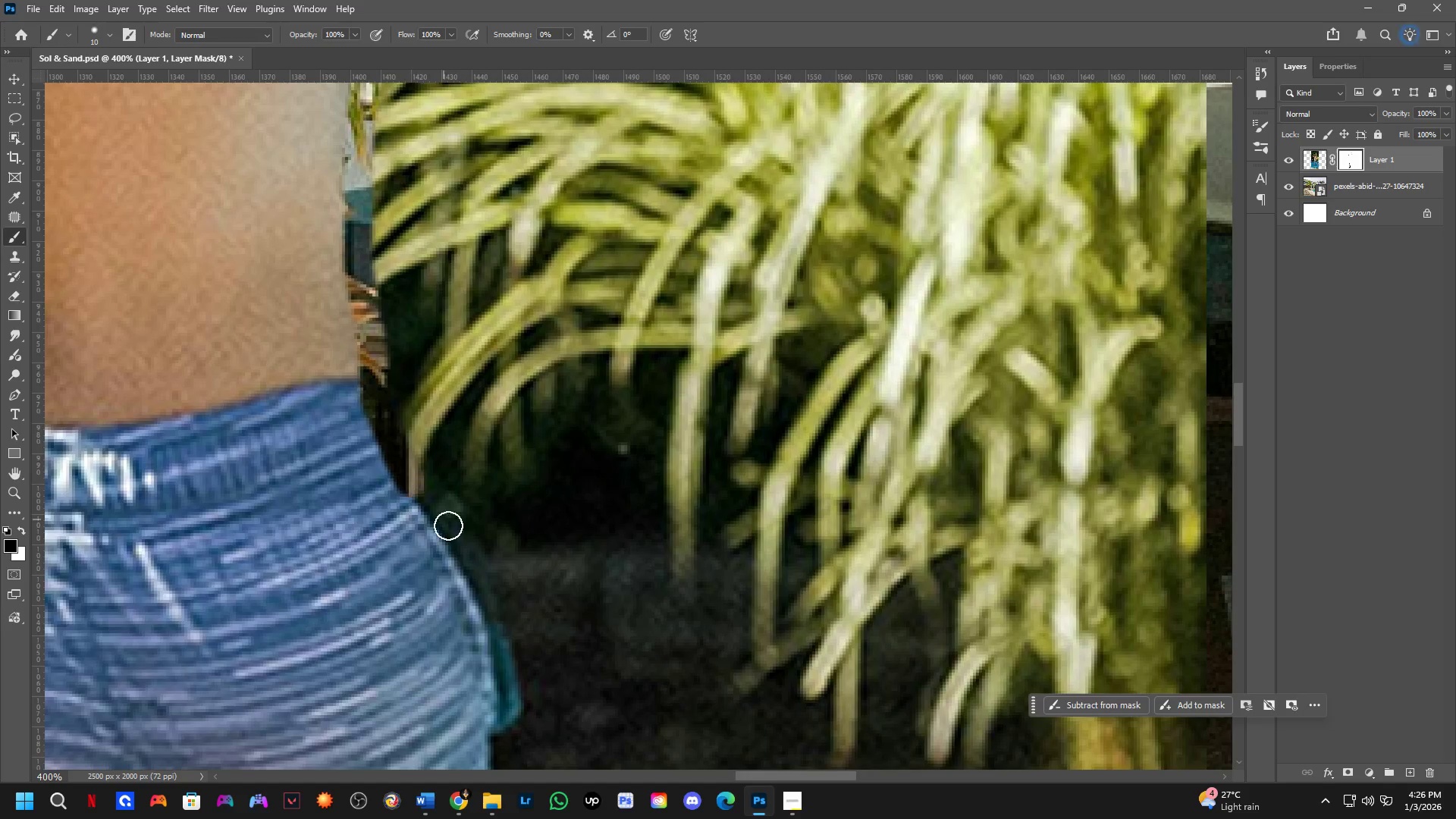 
left_click_drag(start_coordinate=[504, 736], to_coordinate=[398, 439])
 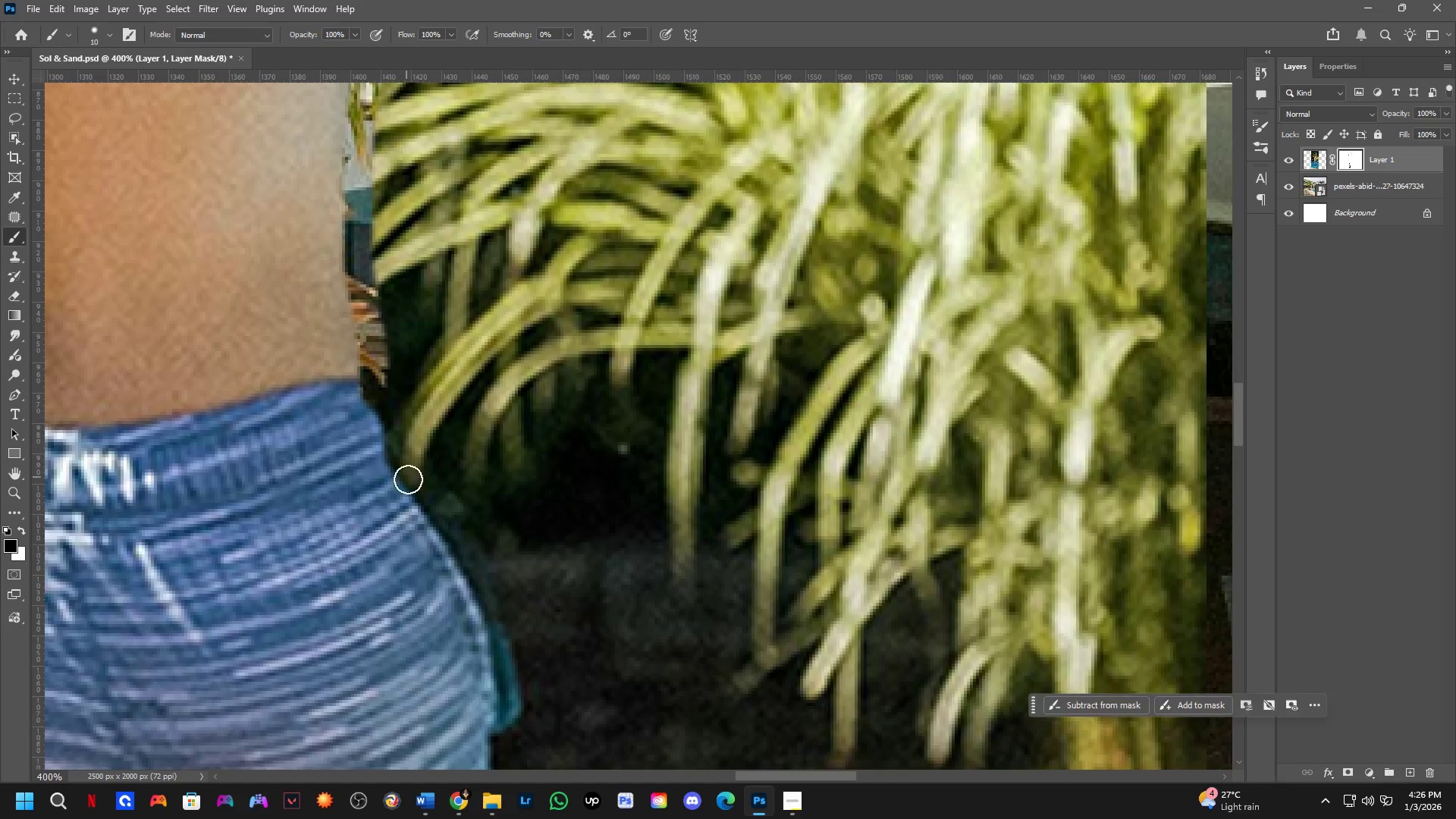 
key(Shift+ShiftLeft)
 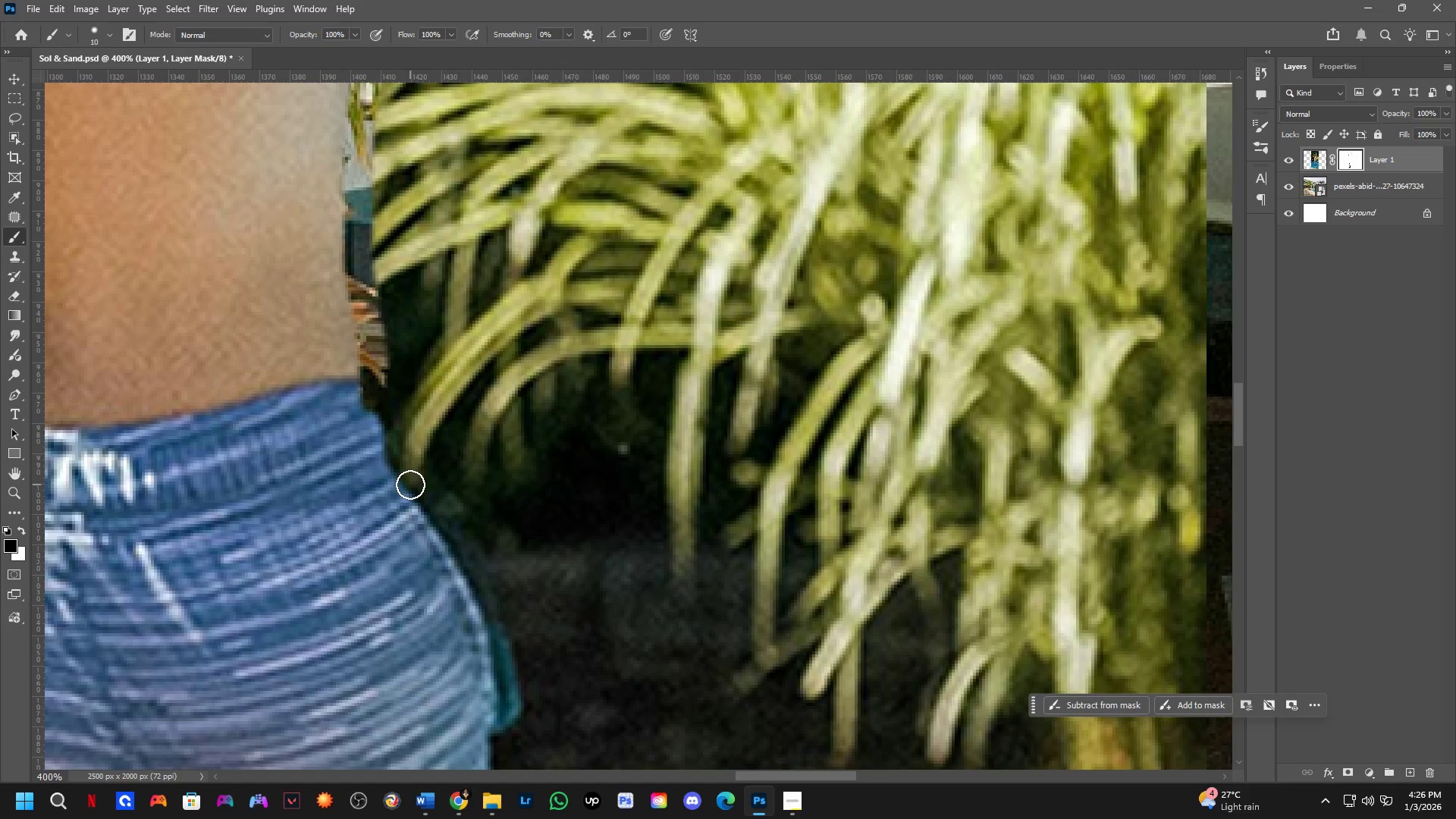 
left_click([410, 485])
 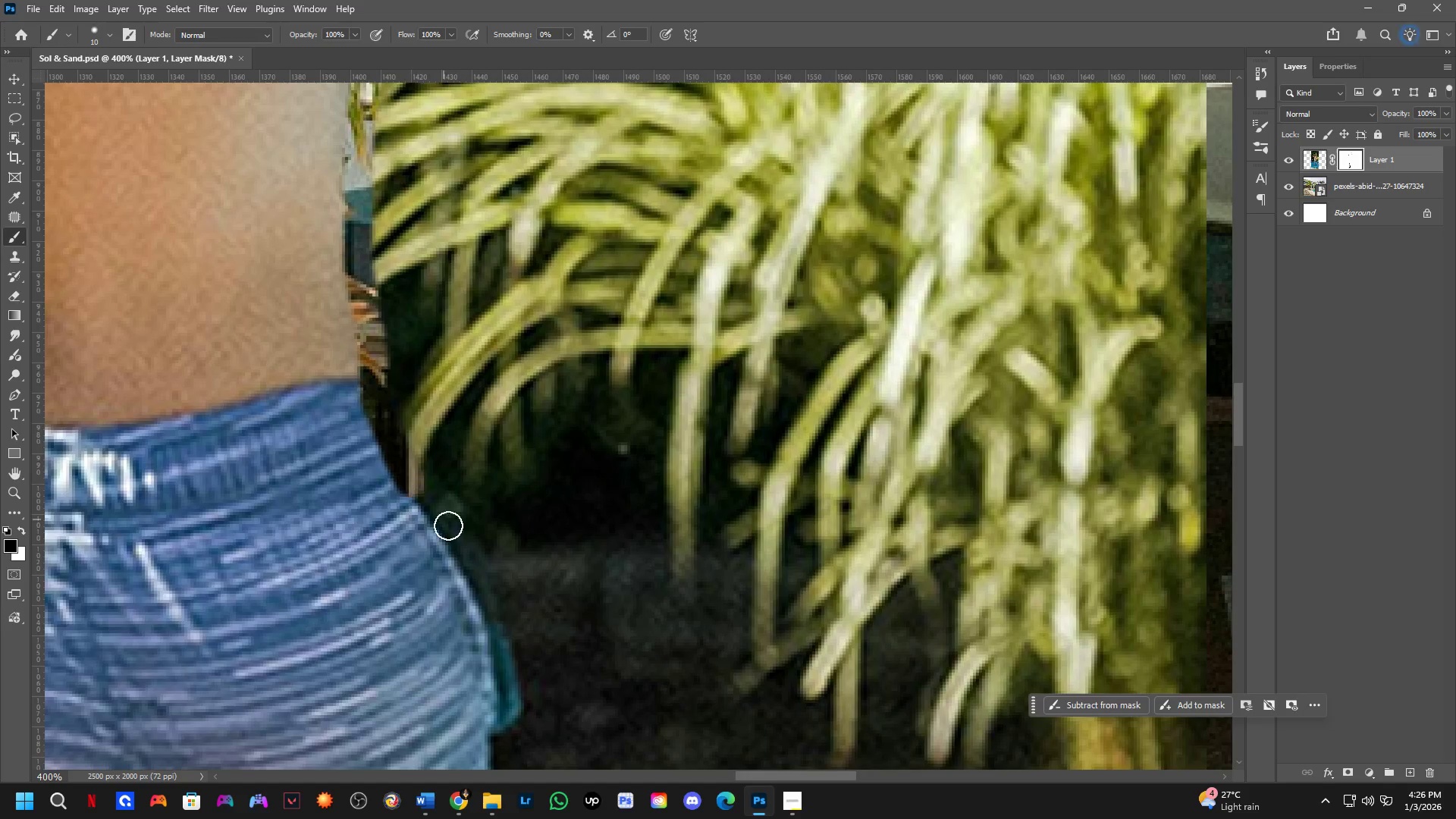 
hold_key(key=ShiftLeft, duration=0.31)
 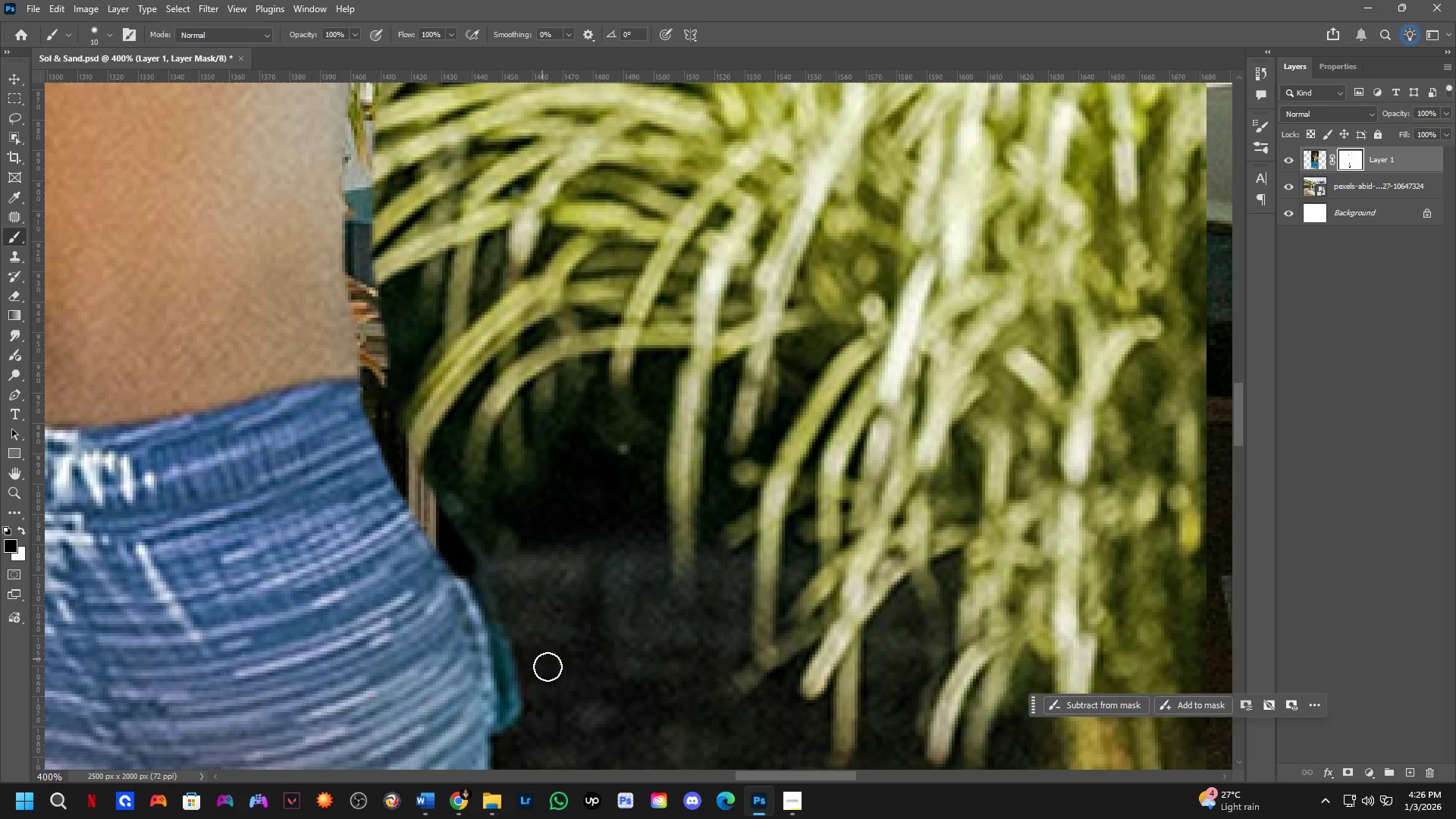 
hold_key(key=Space, duration=0.47)
 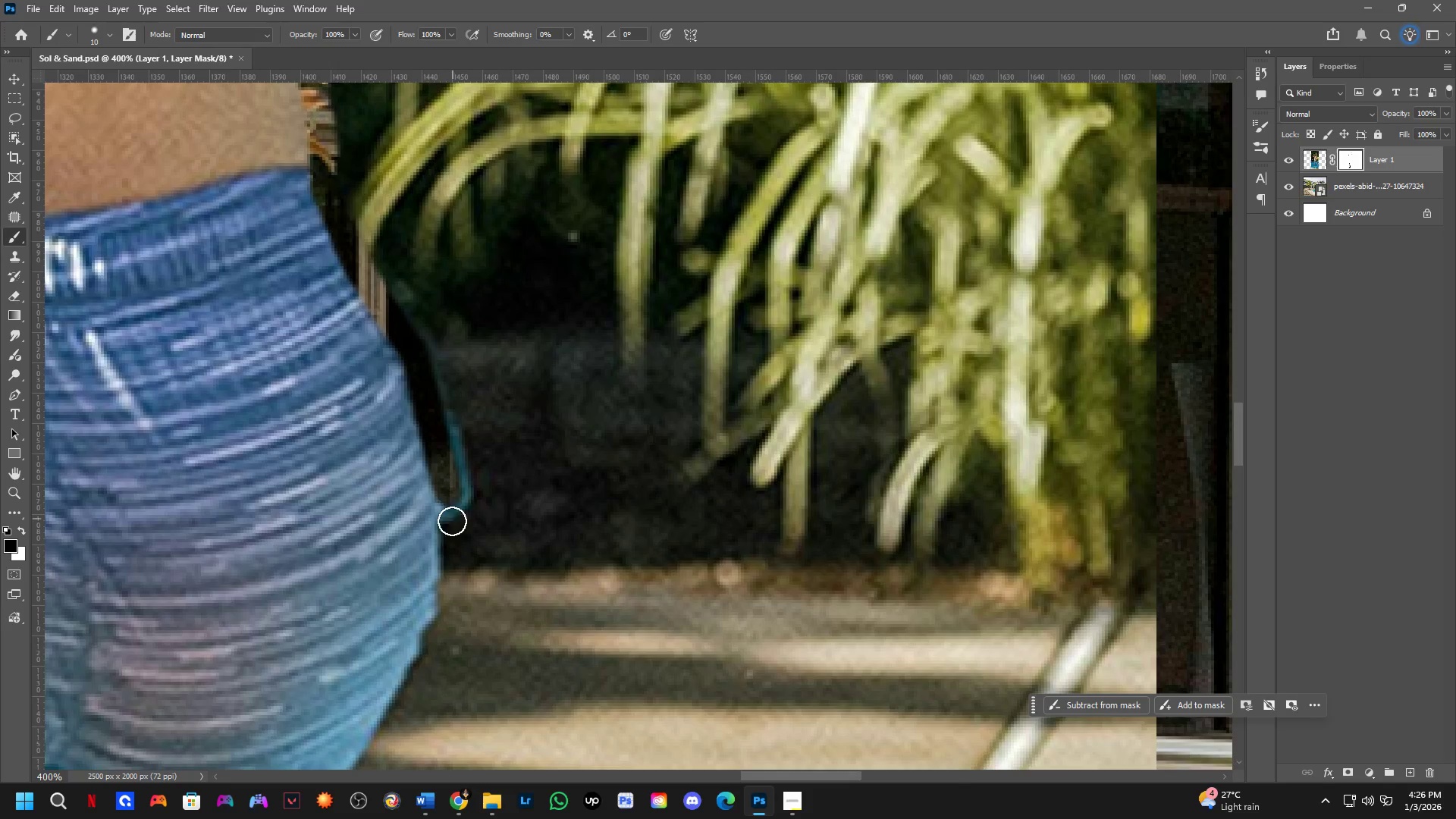 
left_click_drag(start_coordinate=[553, 673], to_coordinate=[503, 461])
 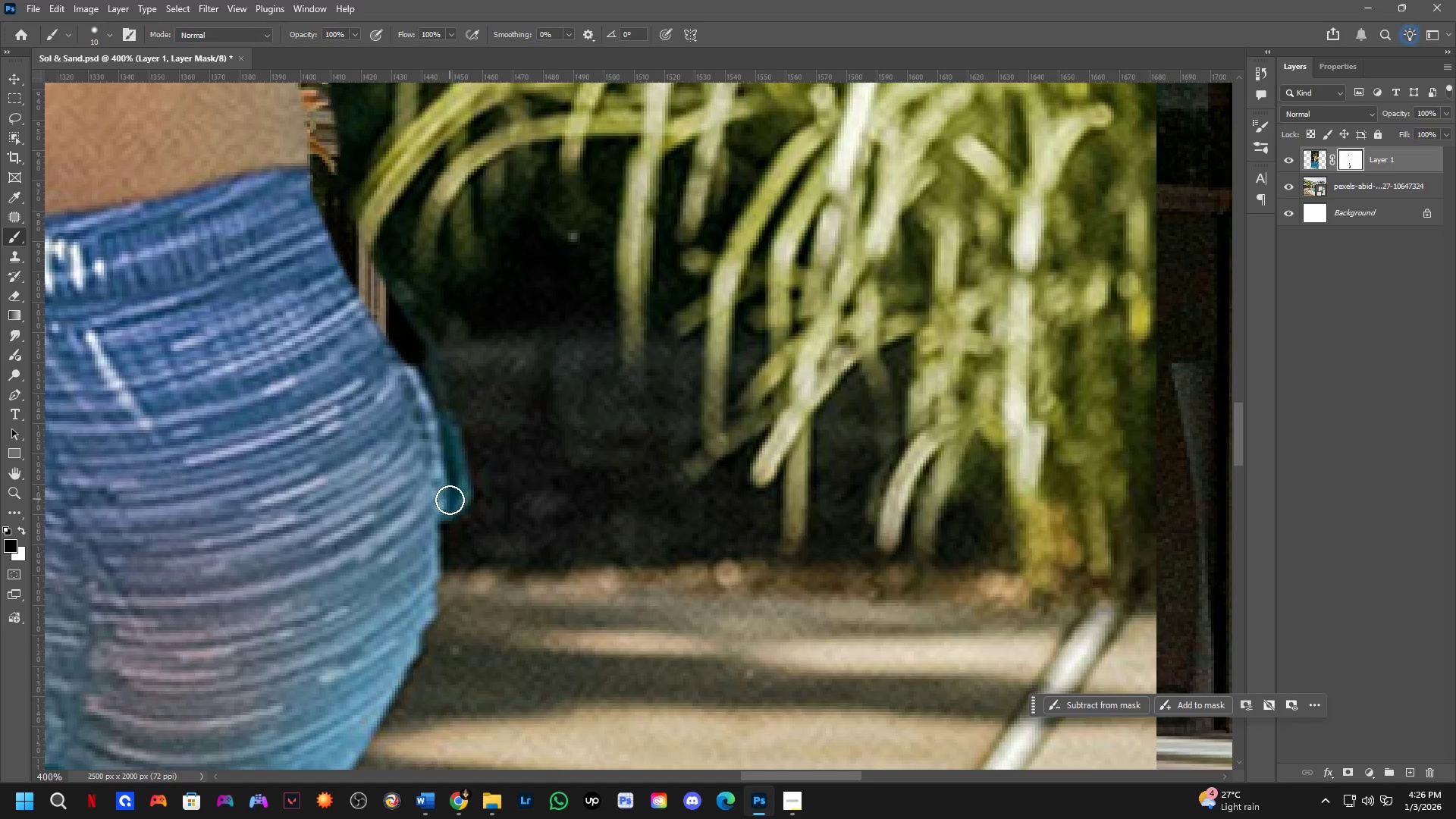 
key(Shift+ShiftLeft)
 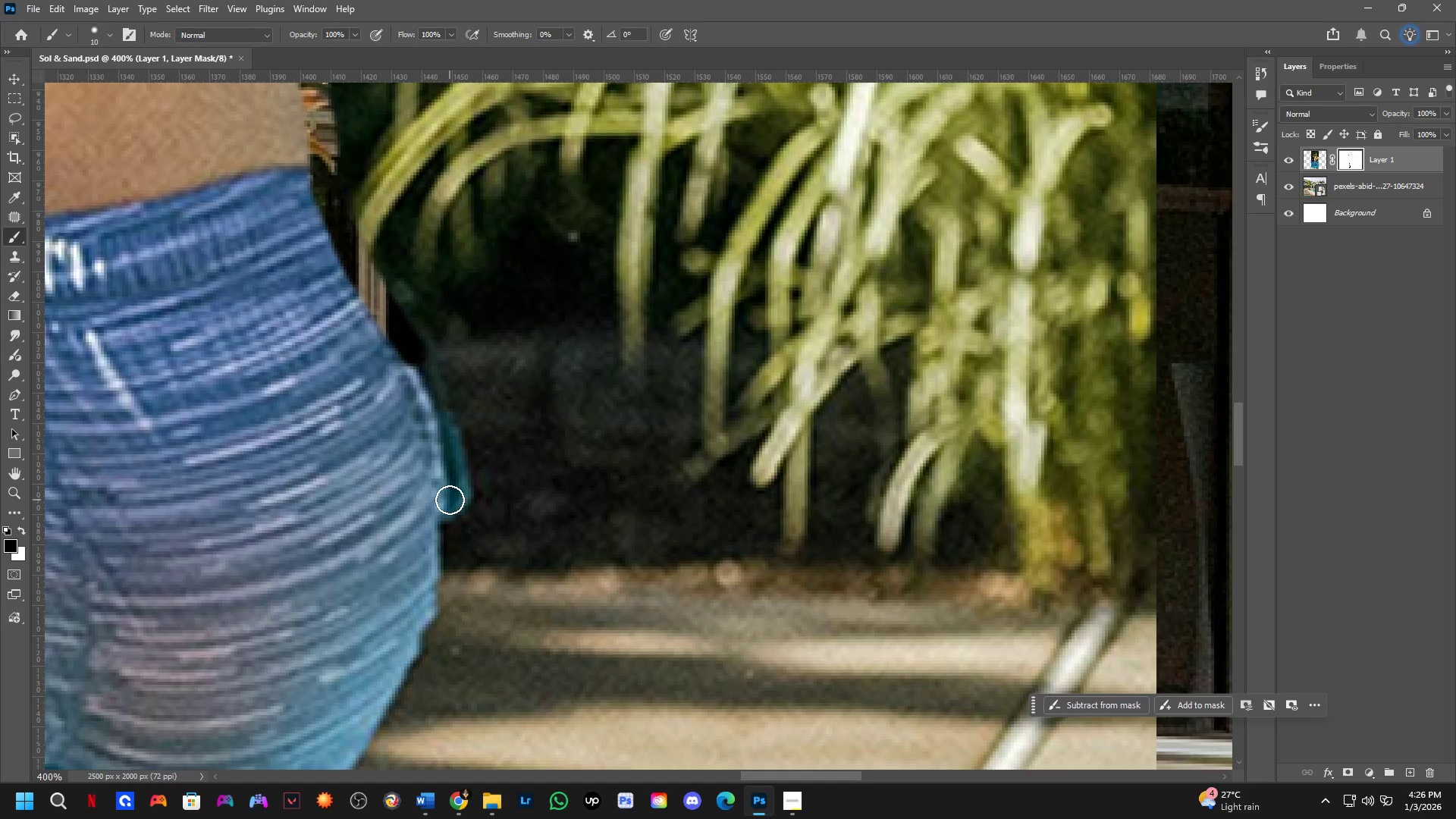 
left_click([450, 500])
 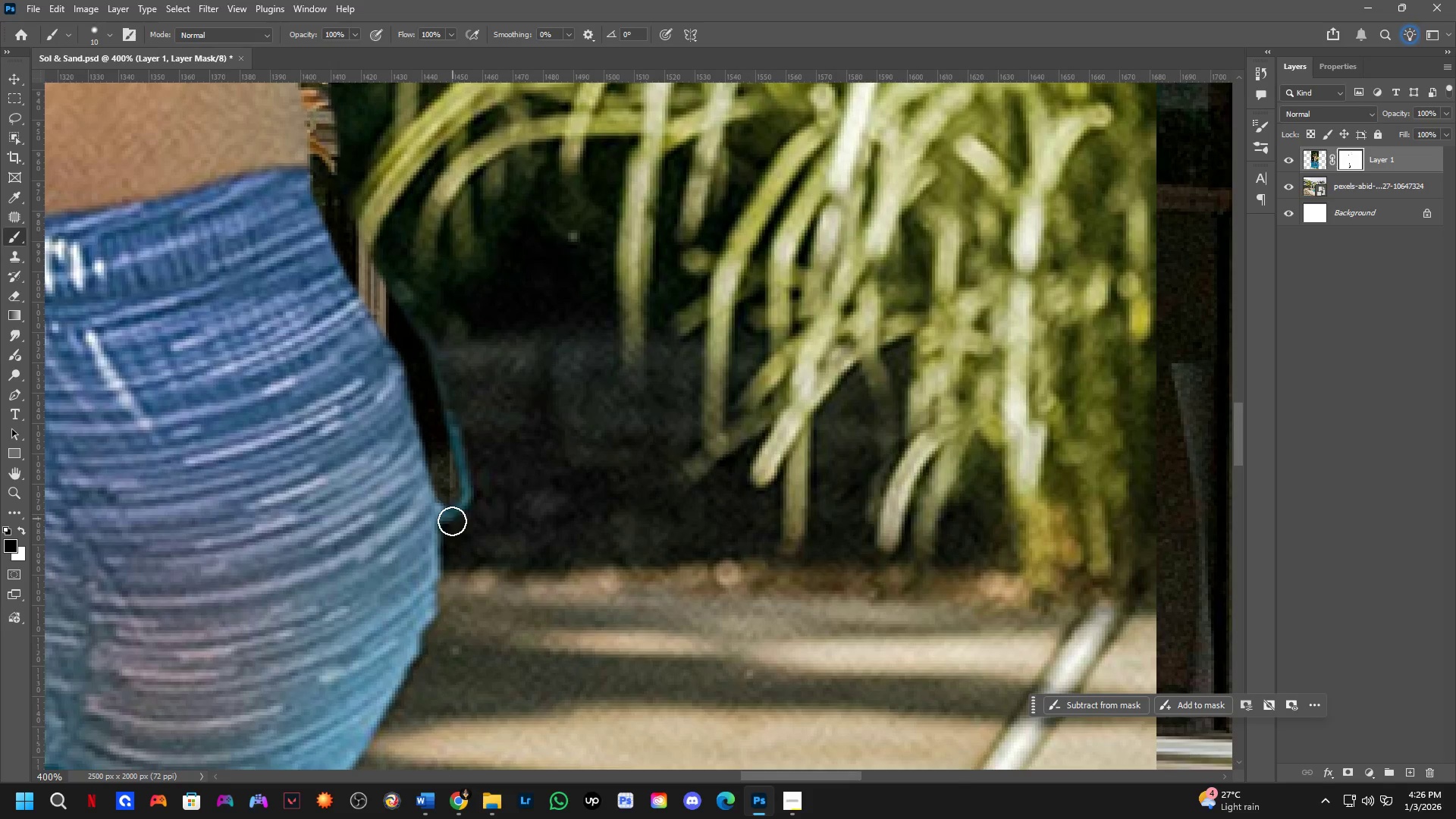 
key(Shift+ShiftLeft)
 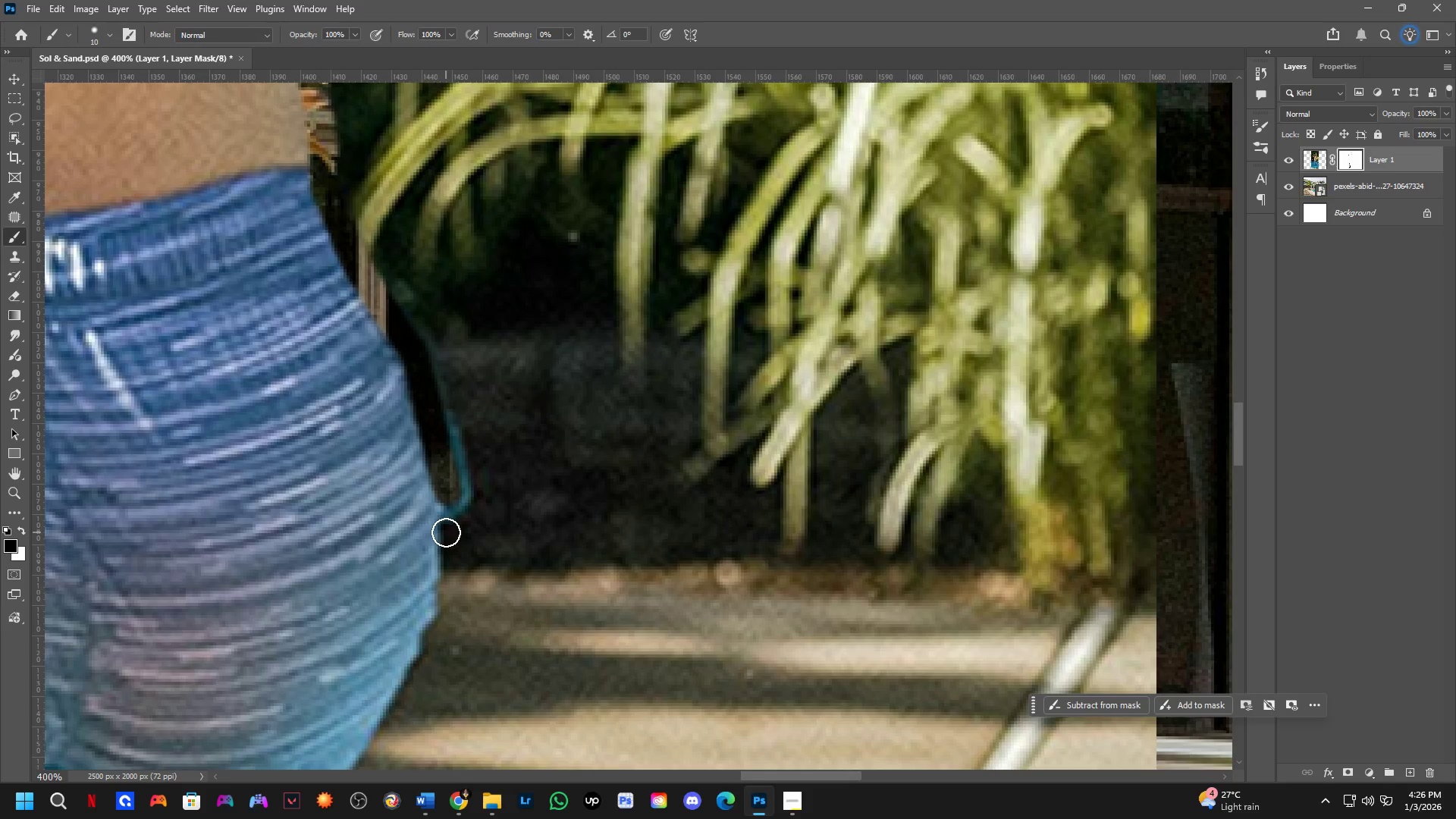 
double_click([446, 532])
 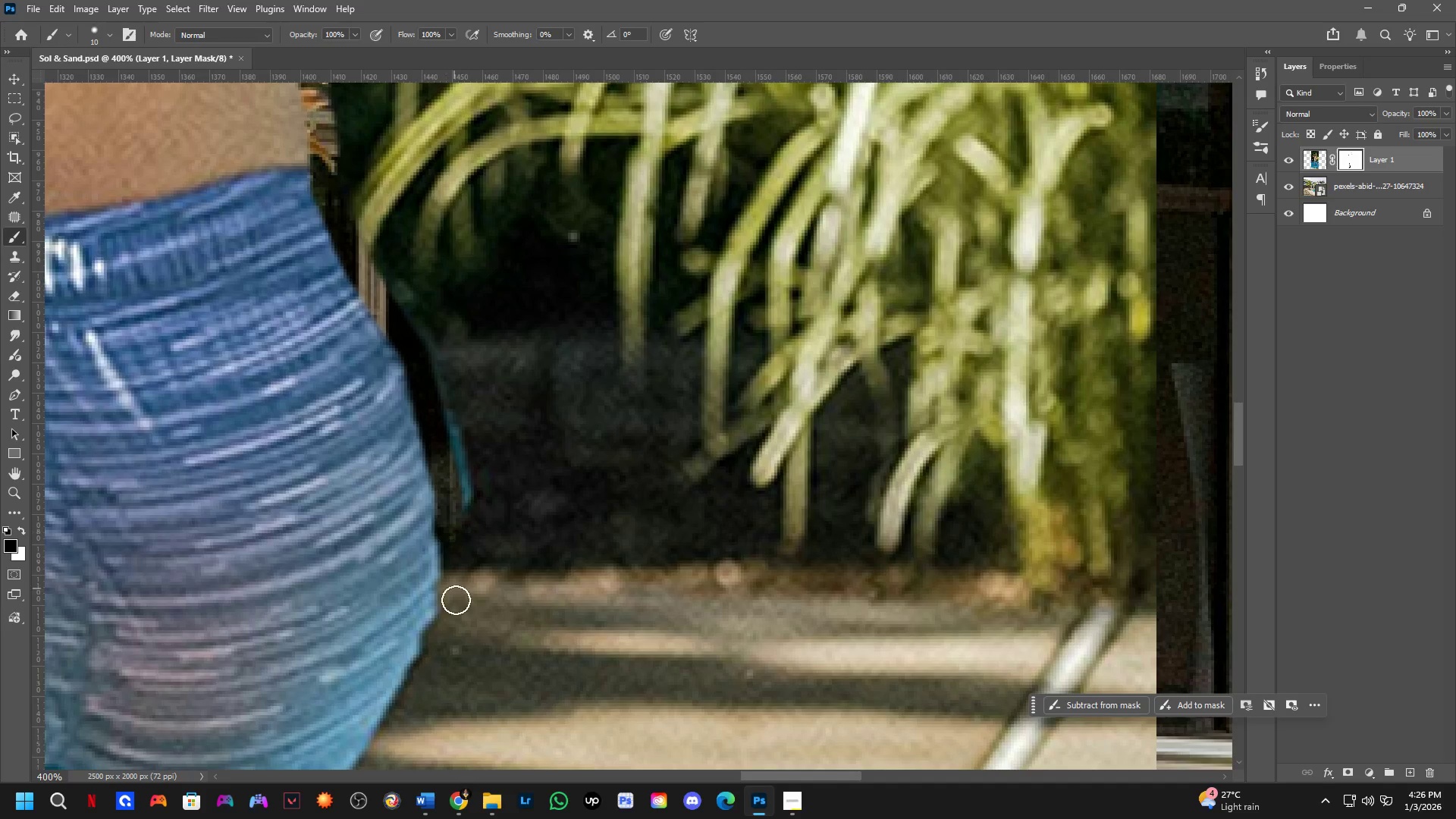 
hold_key(key=Space, duration=0.47)
 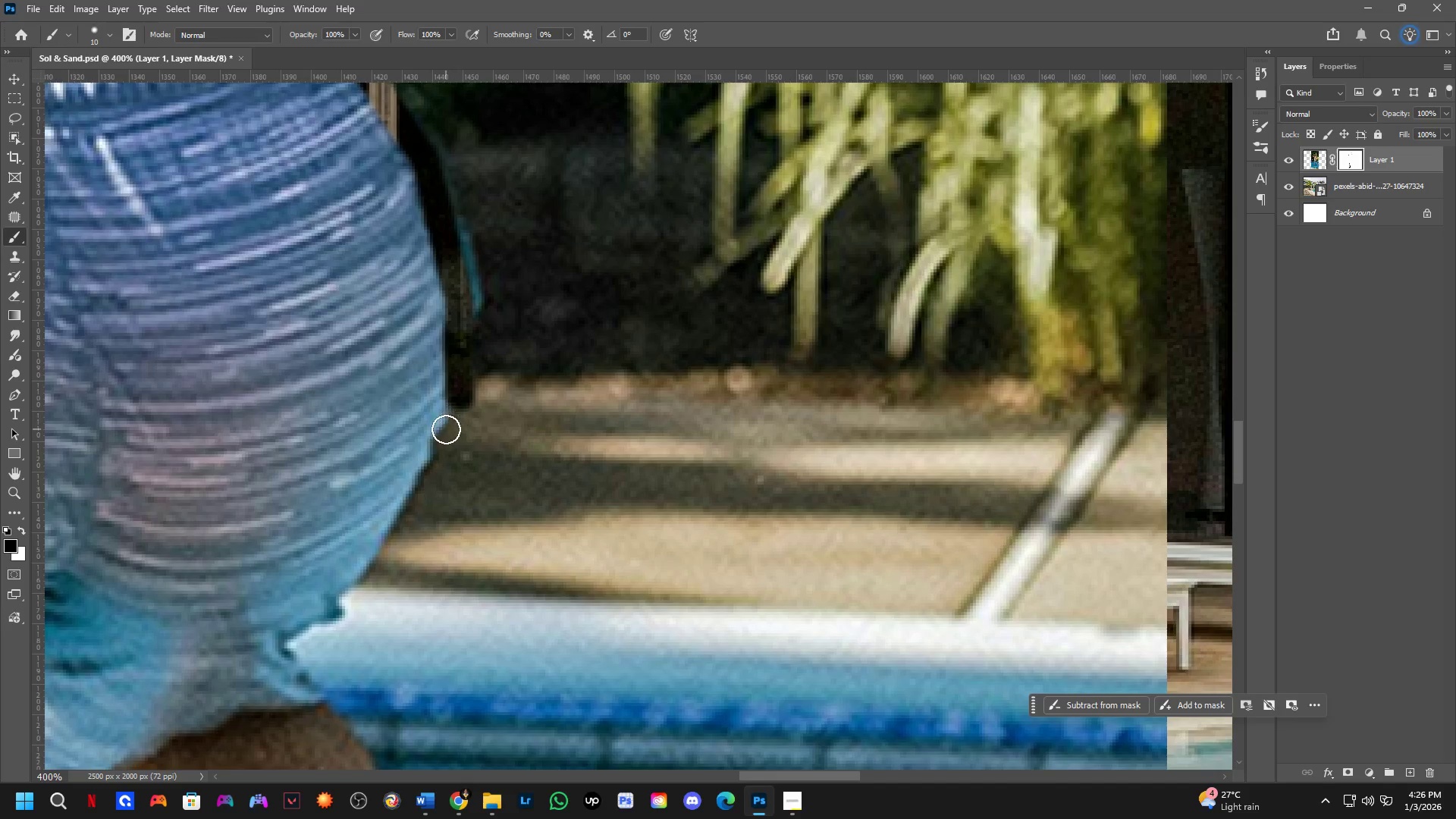 
left_click_drag(start_coordinate=[461, 624], to_coordinate=[472, 430])
 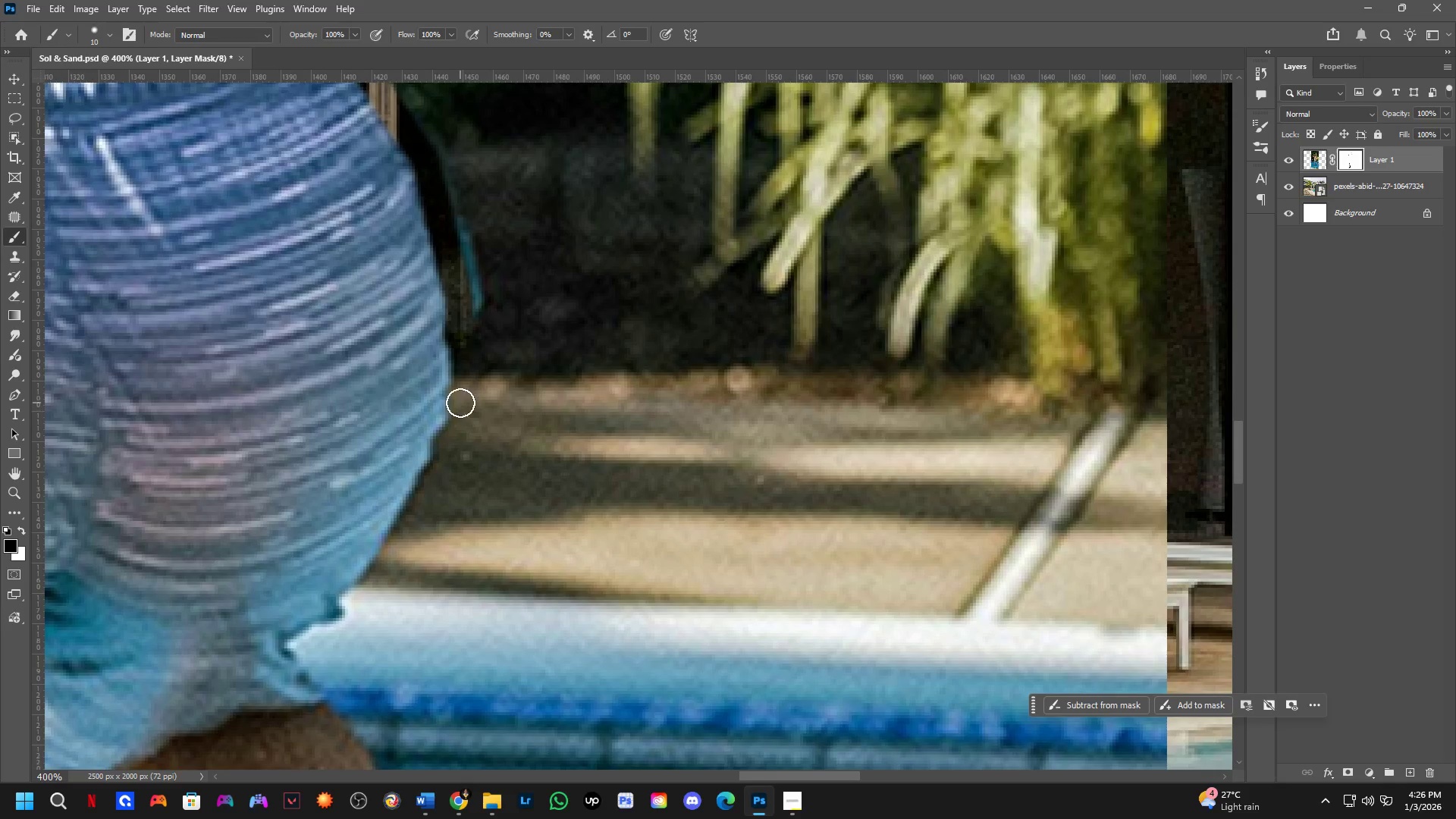 
hold_key(key=ShiftLeft, duration=1.51)
double_click([444, 432])
 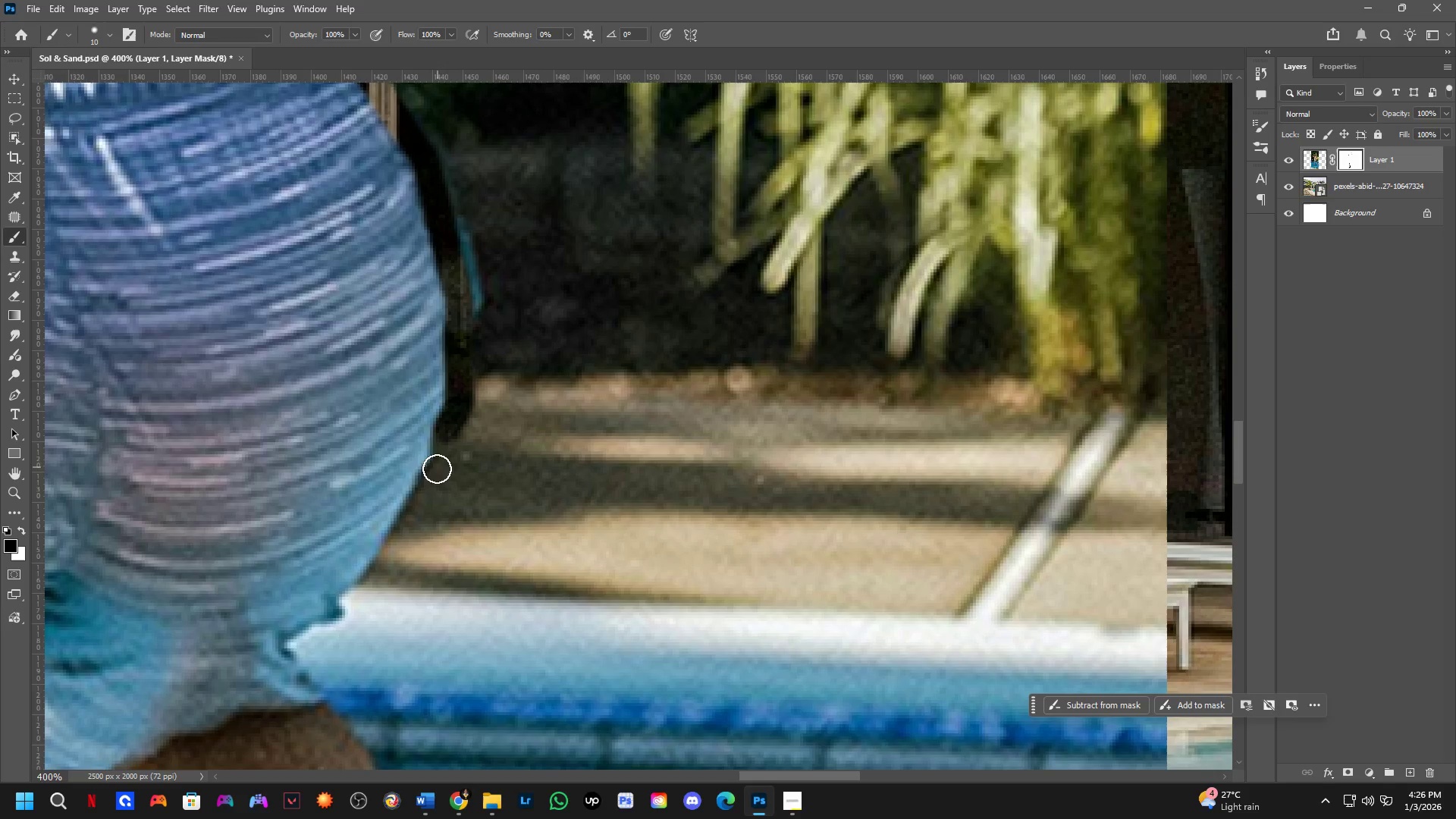 
triple_click([436, 470])
 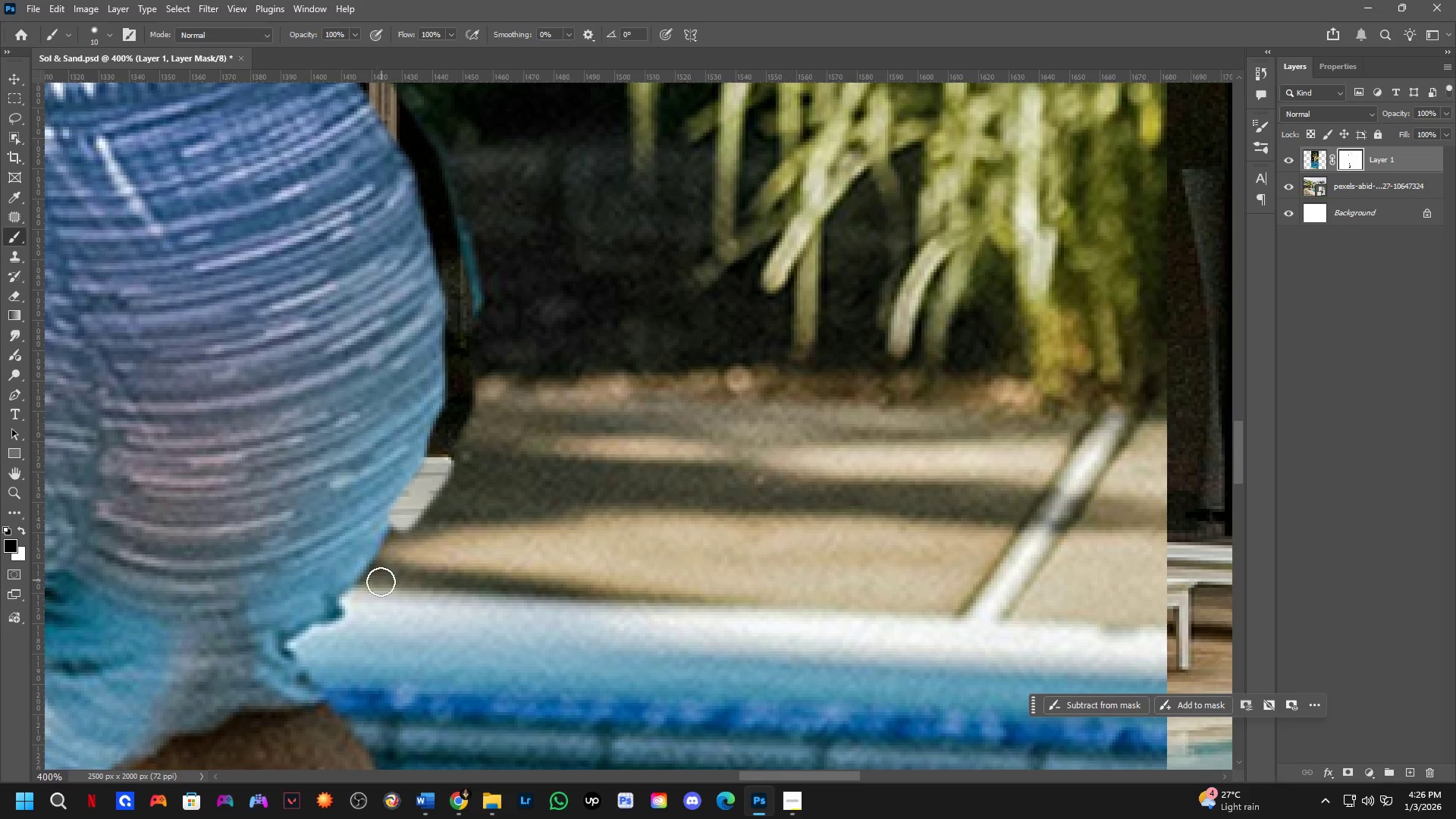 
hold_key(key=ShiftLeft, duration=1.5)
left_click_drag(start_coordinate=[364, 591], to_coordinate=[360, 598])
 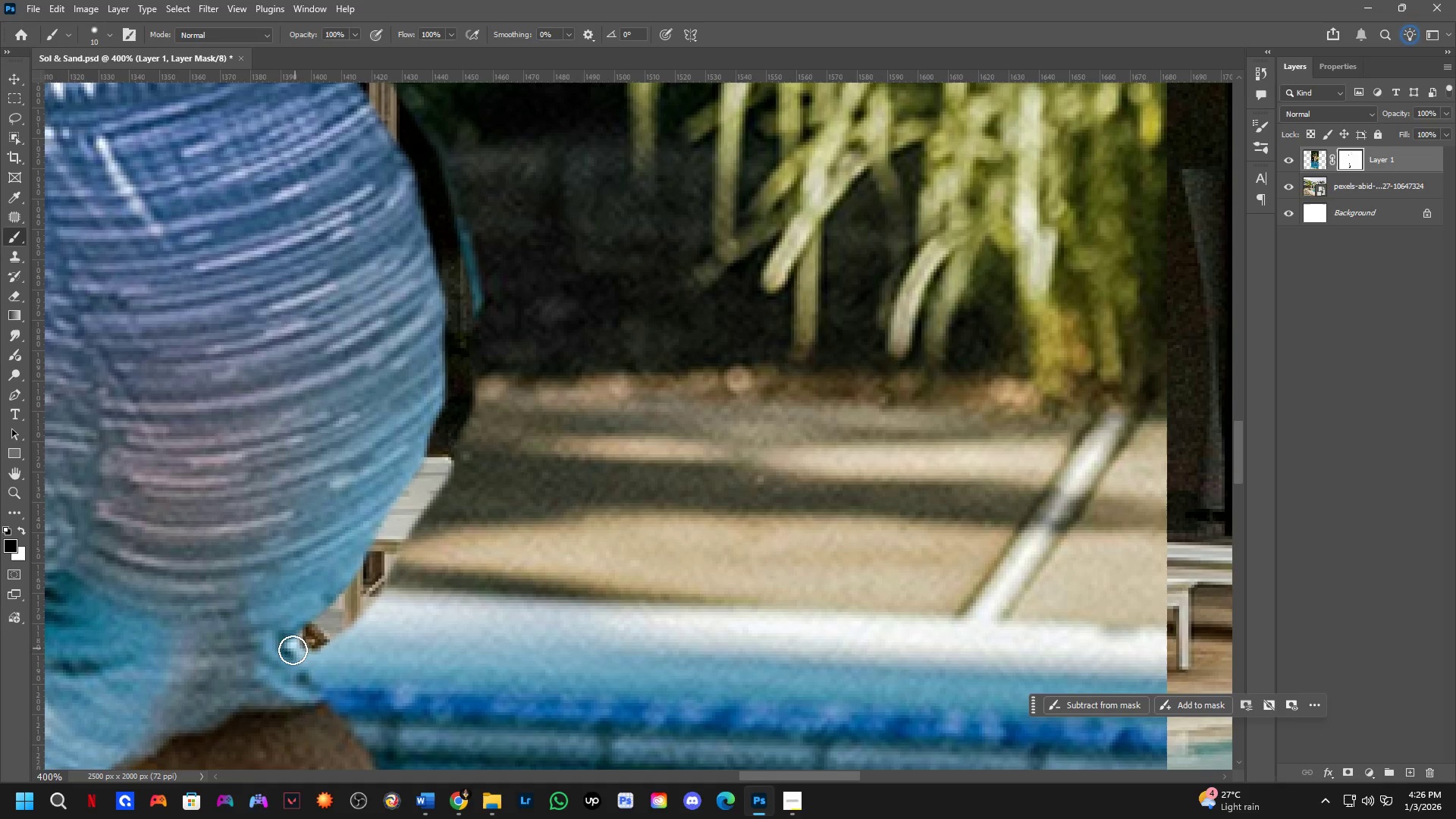 
triple_click([287, 651])
 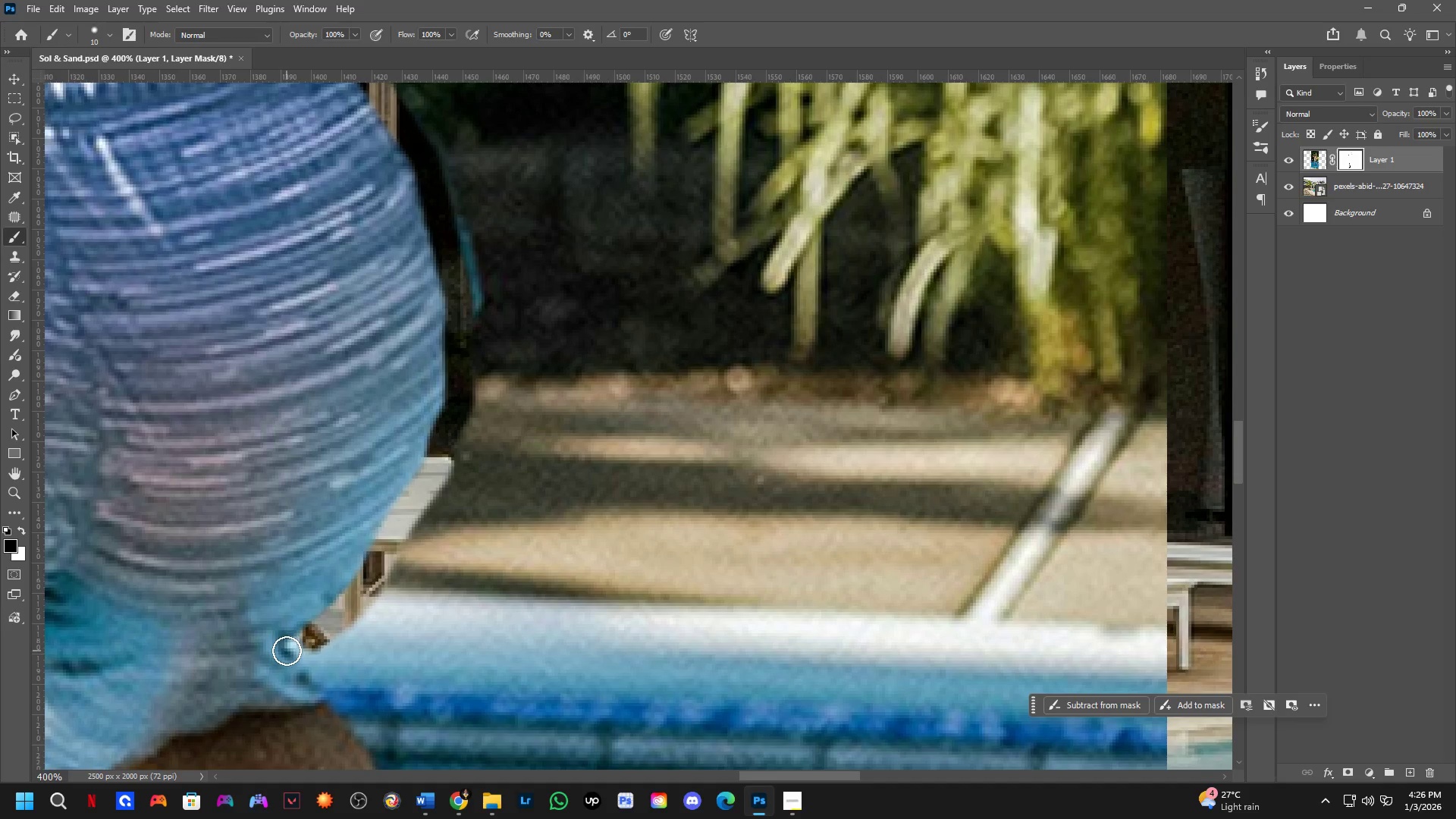 
key(Shift+ShiftLeft)
 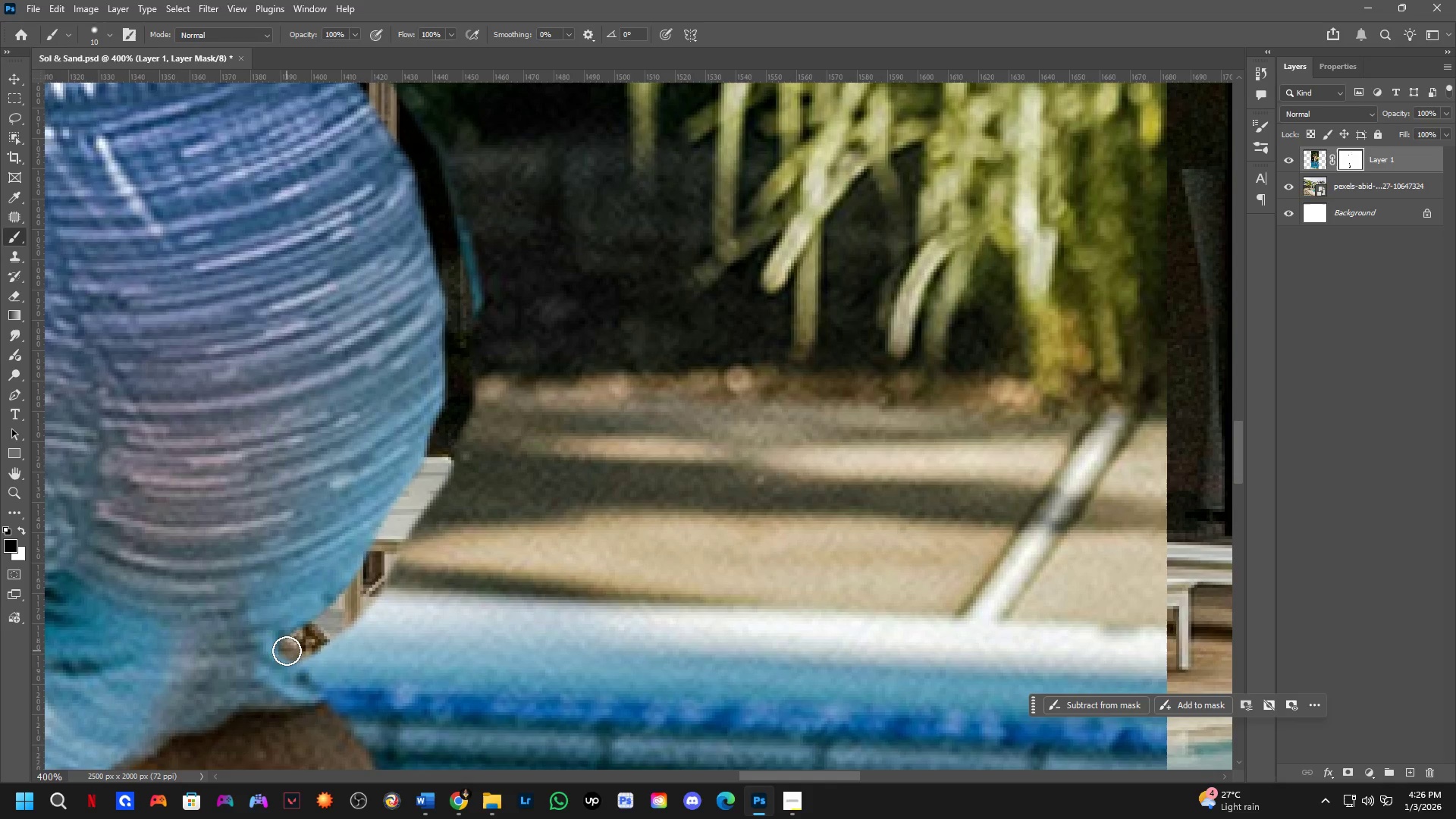 
key(Shift+ShiftLeft)
 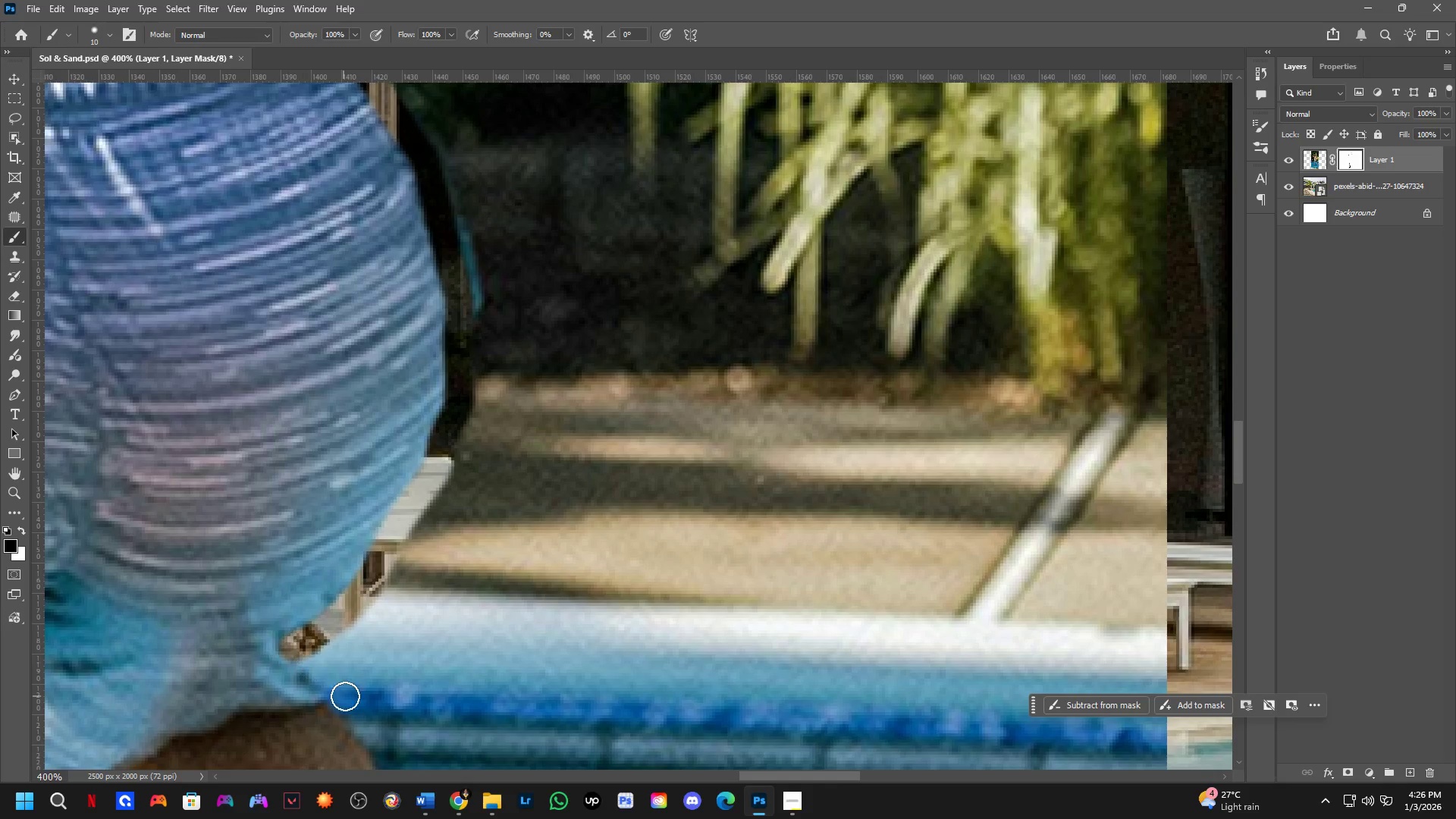 
hold_key(key=Space, duration=0.56)
 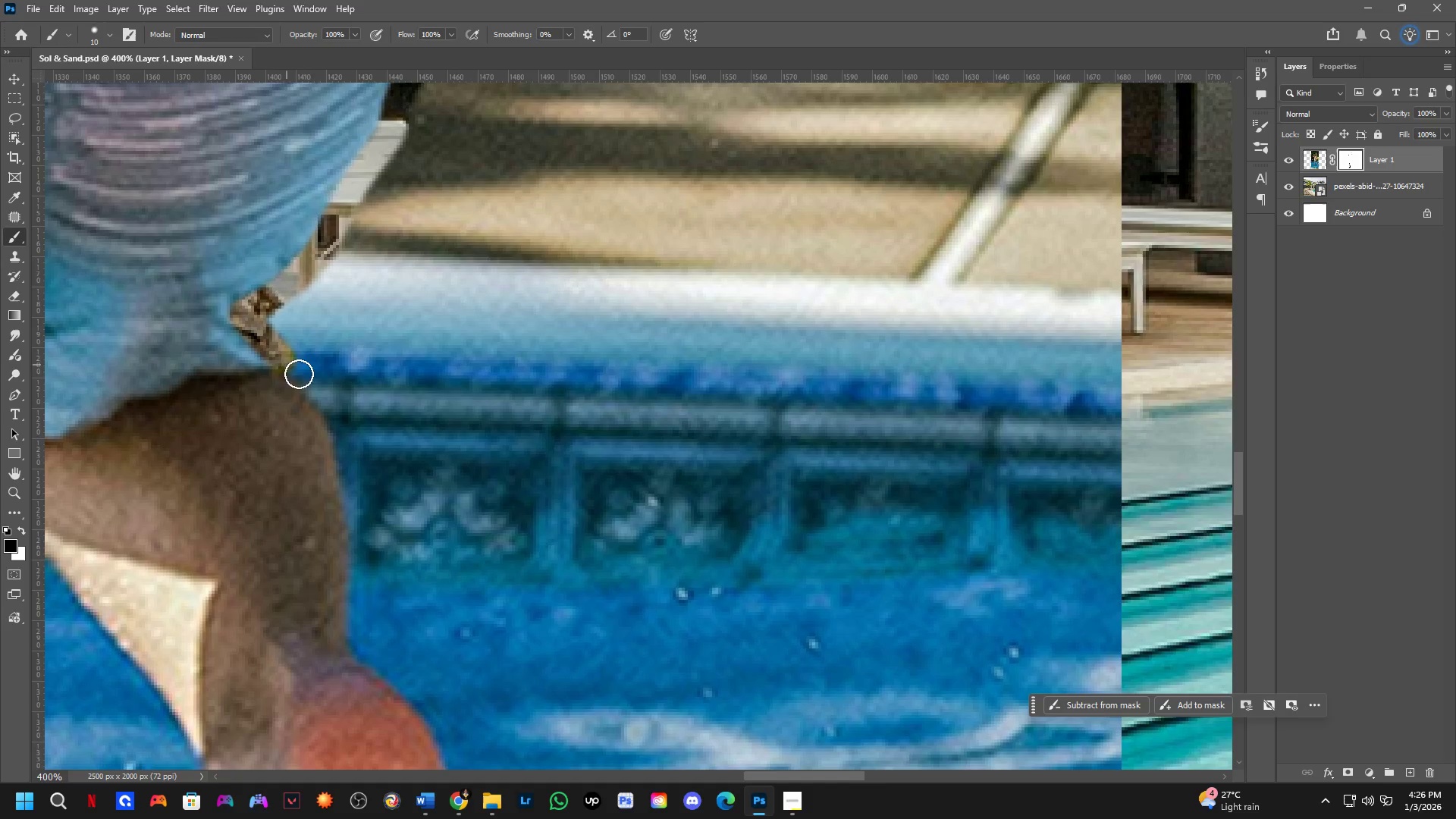 
left_click_drag(start_coordinate=[345, 687], to_coordinate=[300, 350])
 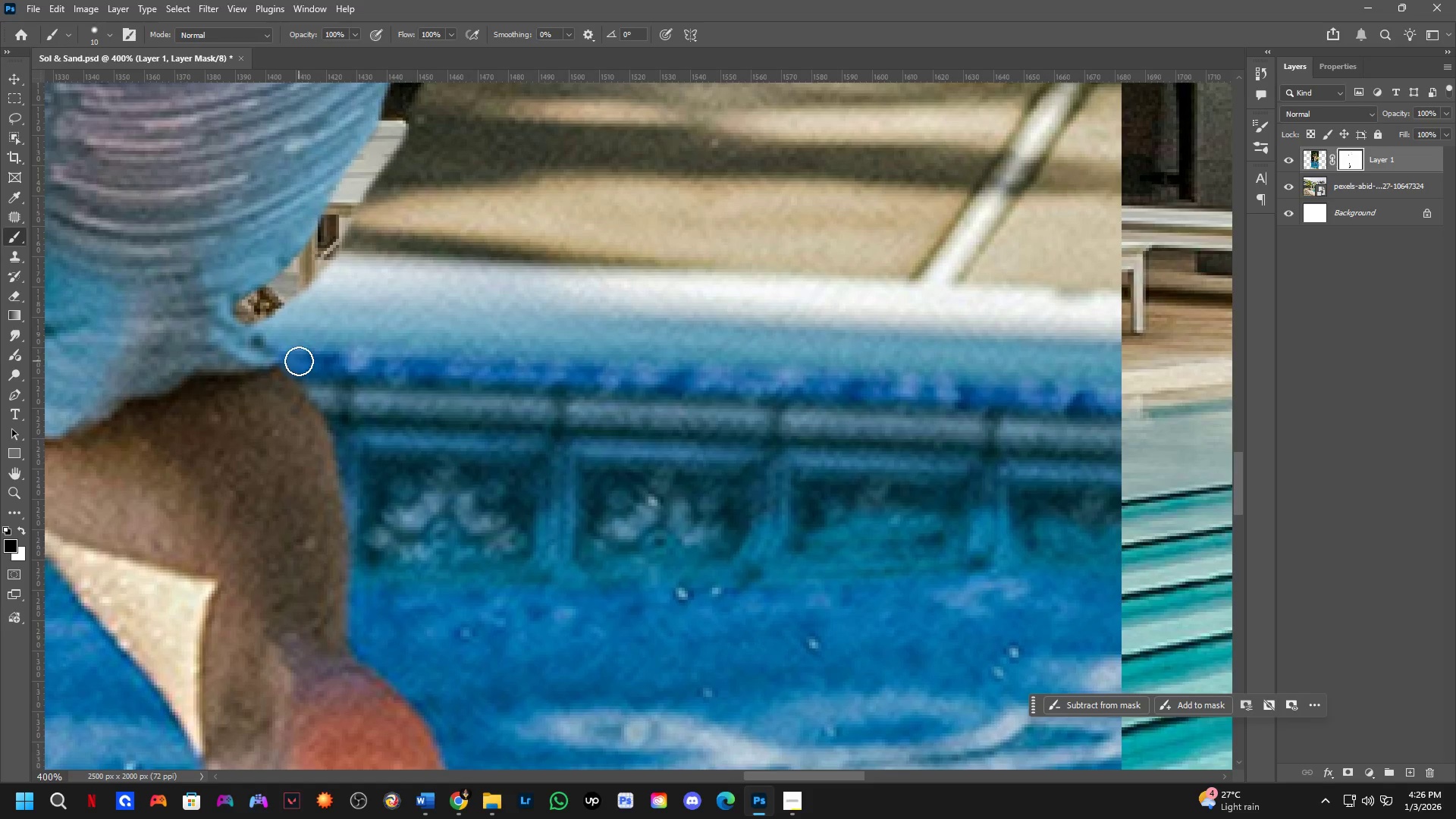 
hold_key(key=ShiftLeft, duration=0.48)
 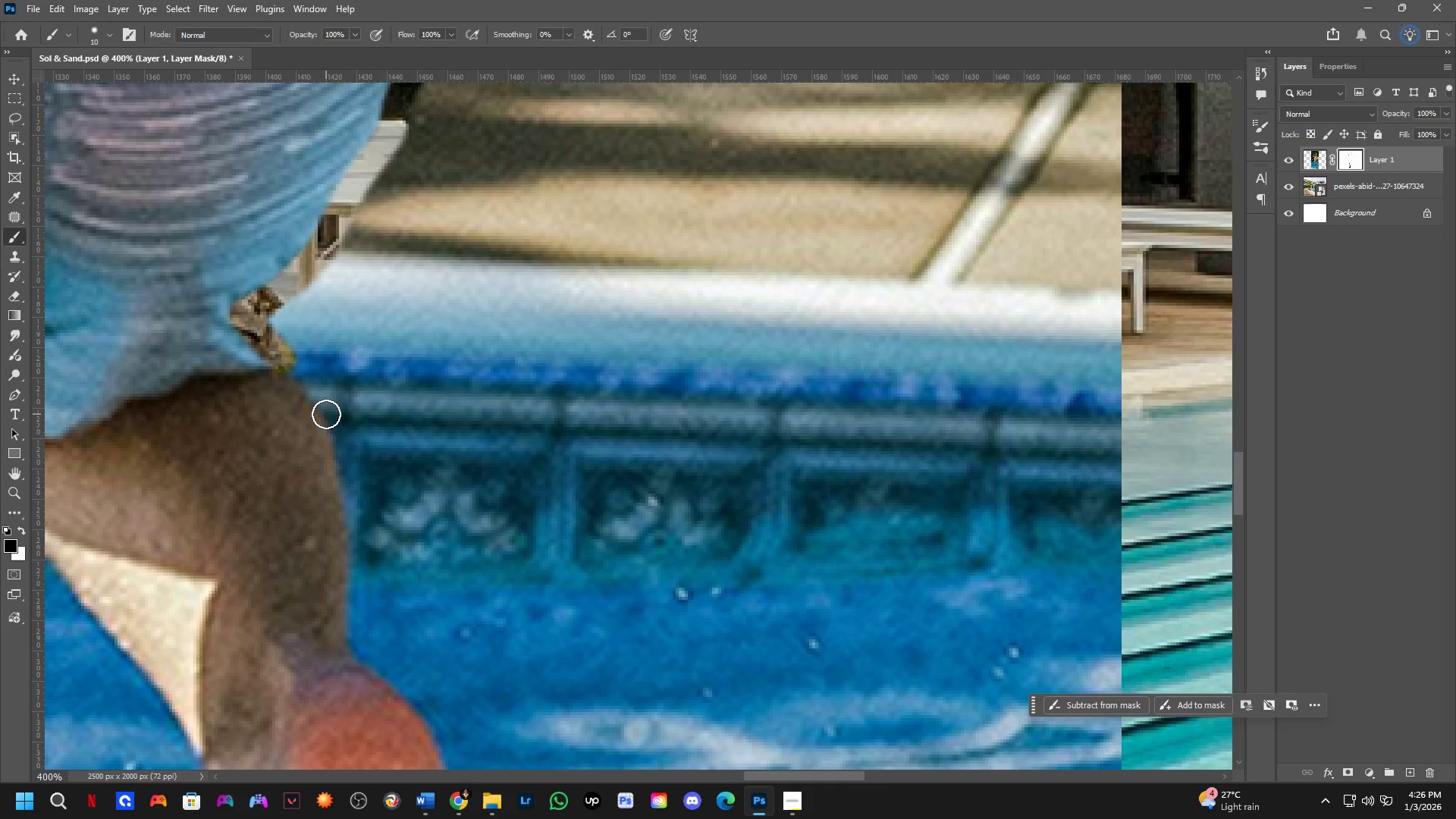 
hold_key(key=ShiftLeft, duration=0.42)
left_click_drag(start_coordinate=[340, 432], to_coordinate=[342, 436])
 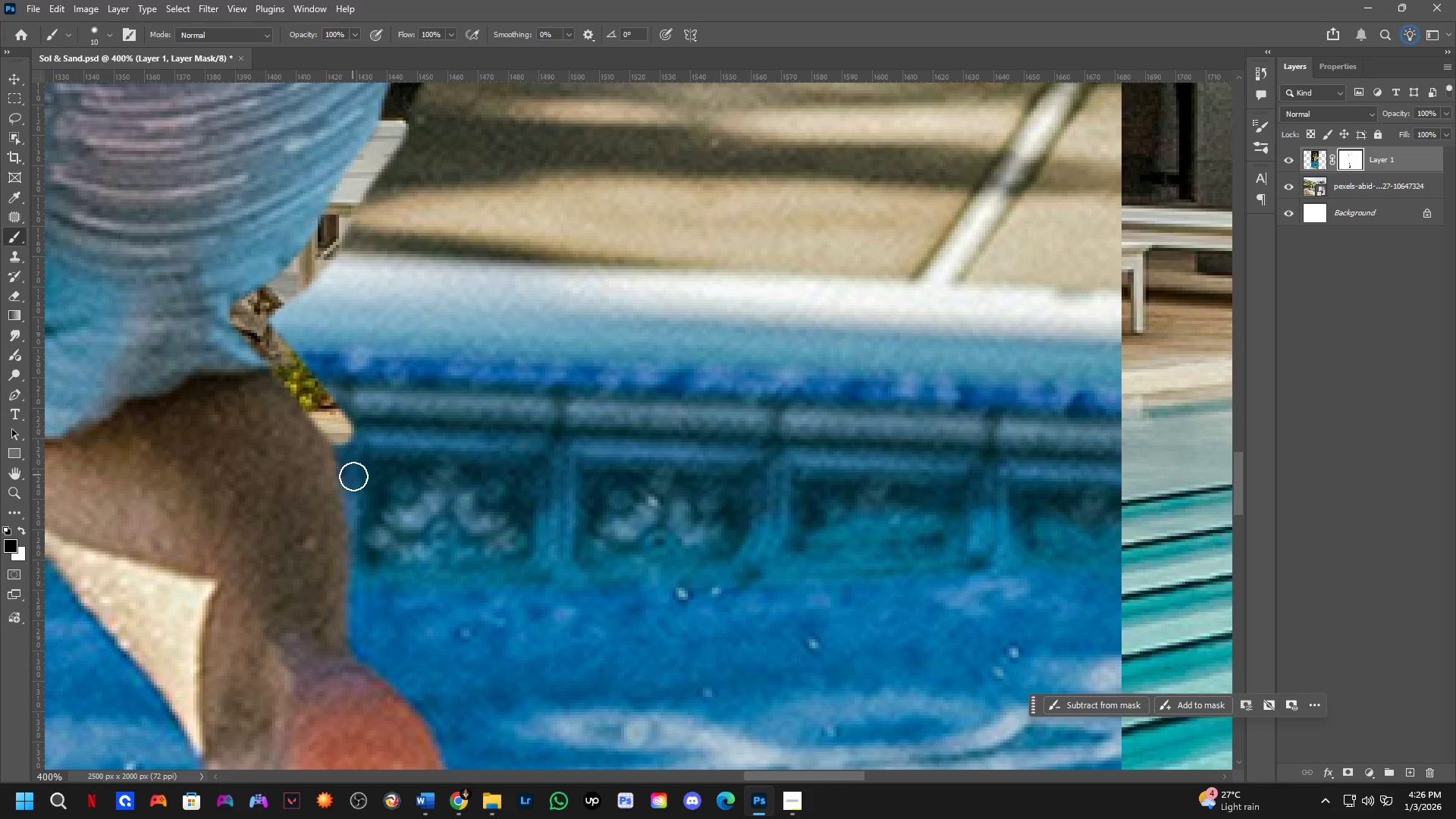 
hold_key(key=ShiftLeft, duration=0.44)
 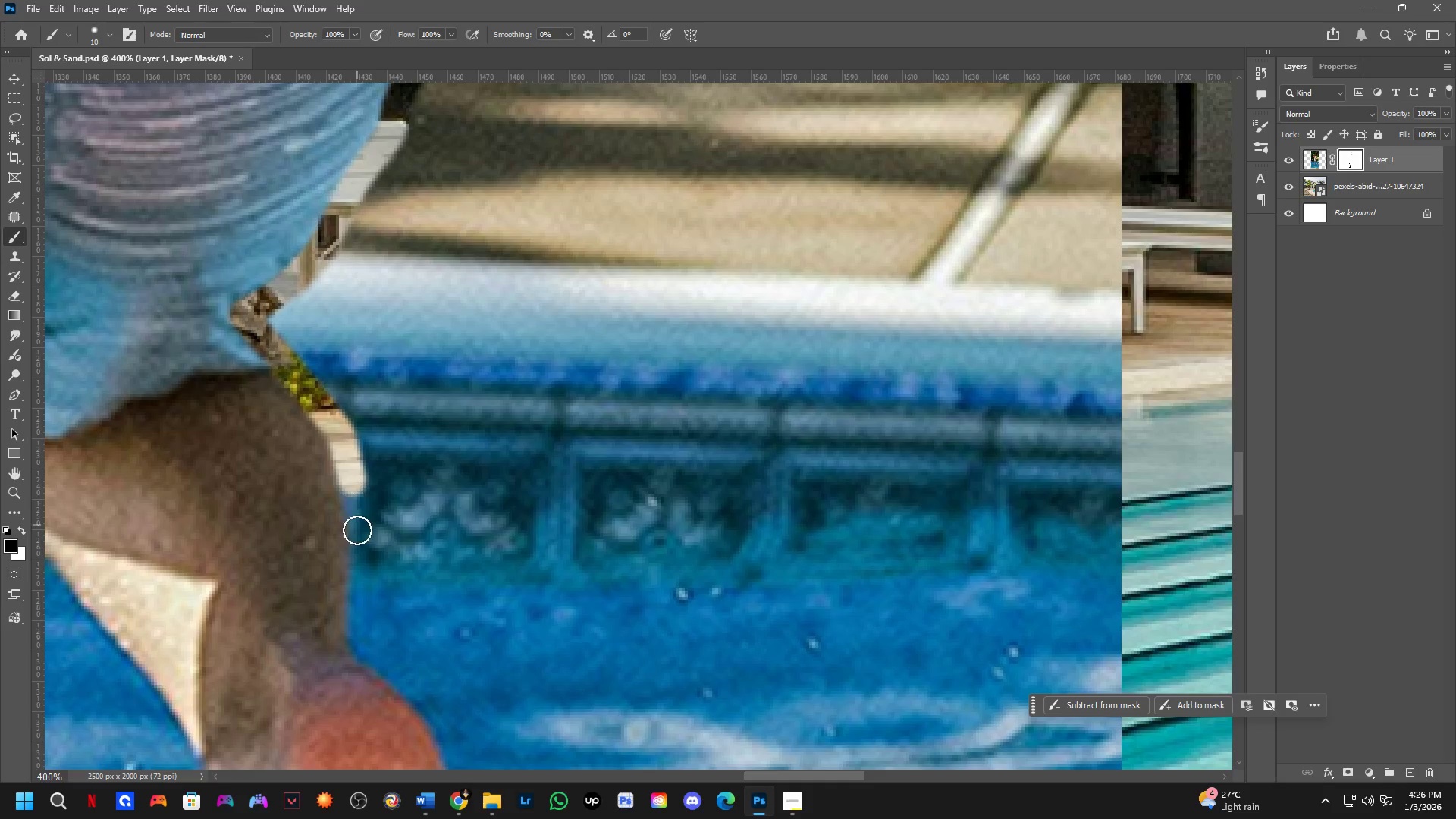 
hold_key(key=ShiftLeft, duration=0.33)
left_click_drag(start_coordinate=[357, 557], to_coordinate=[356, 560])
 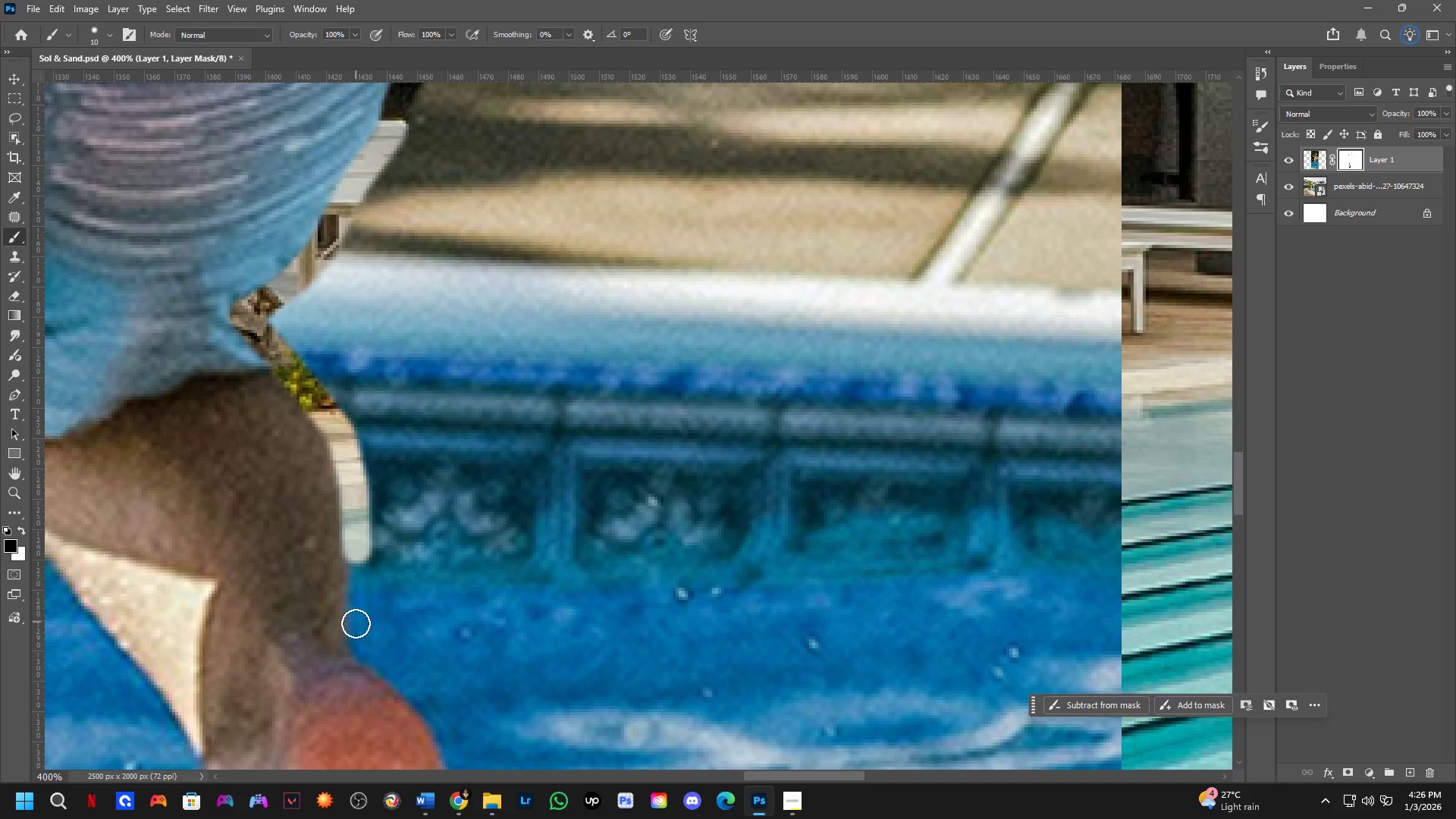 
hold_key(key=Space, duration=0.47)
 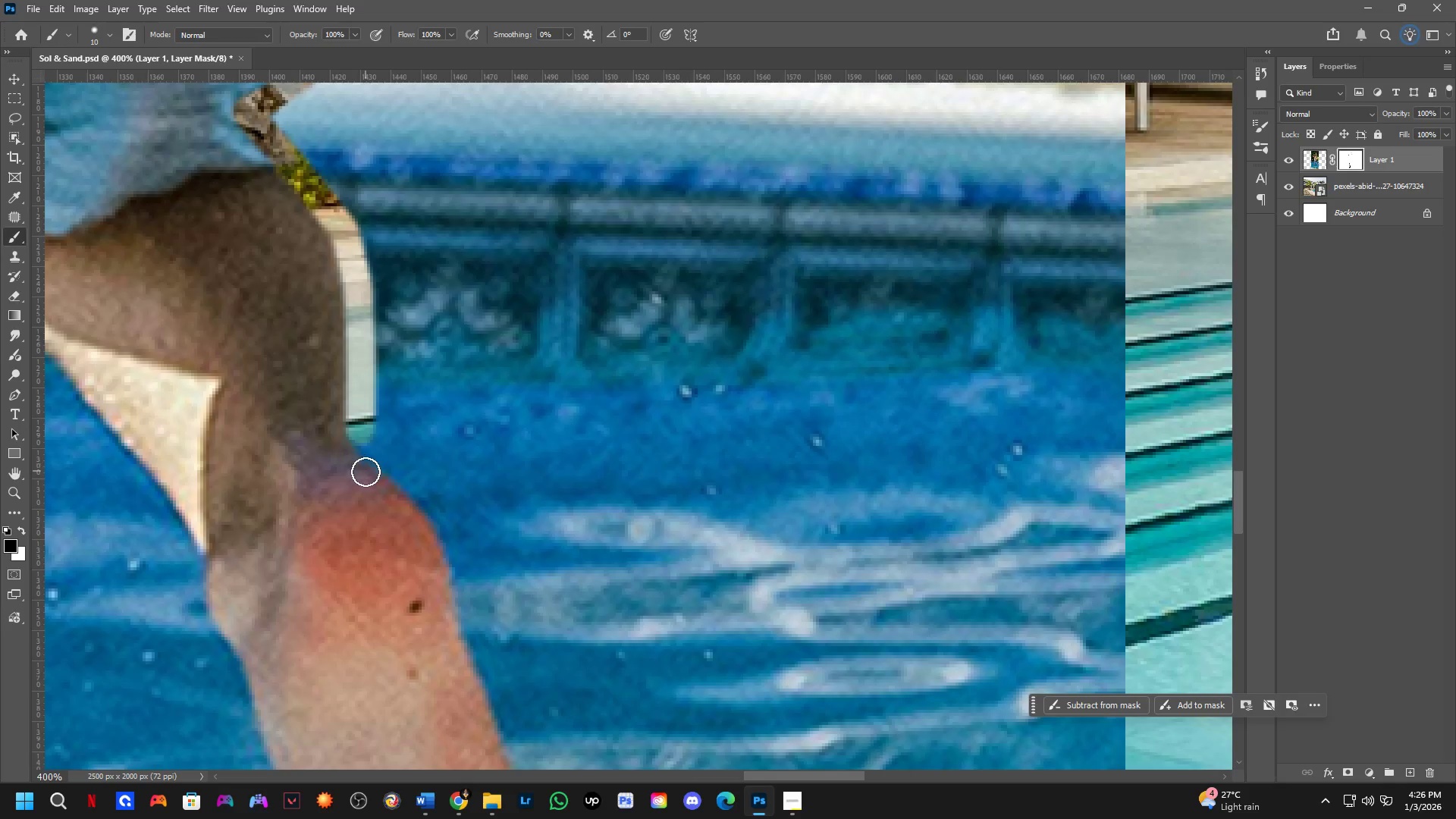 
left_click_drag(start_coordinate=[353, 595], to_coordinate=[357, 393])
 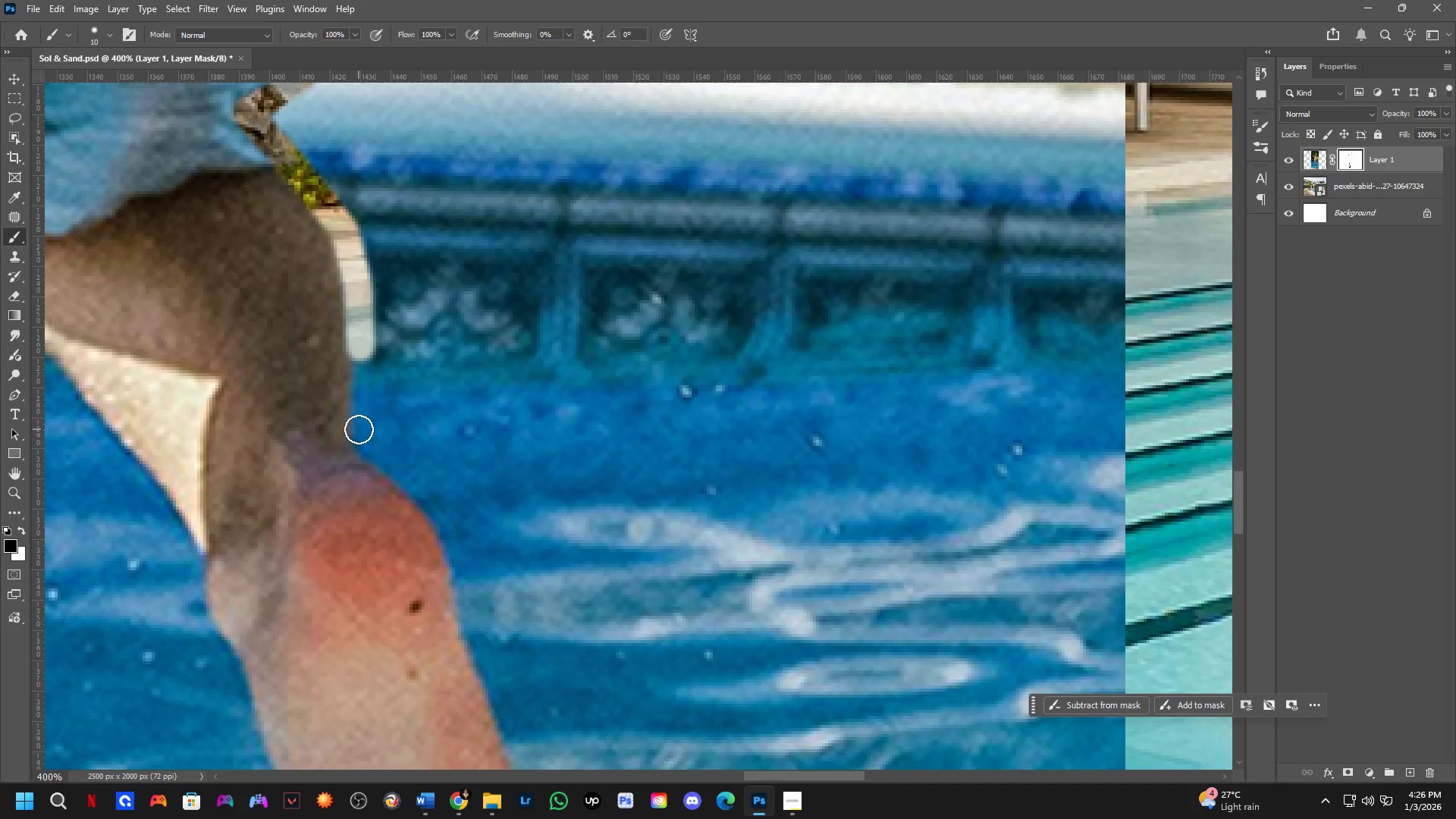 
key(Shift+ShiftLeft)
 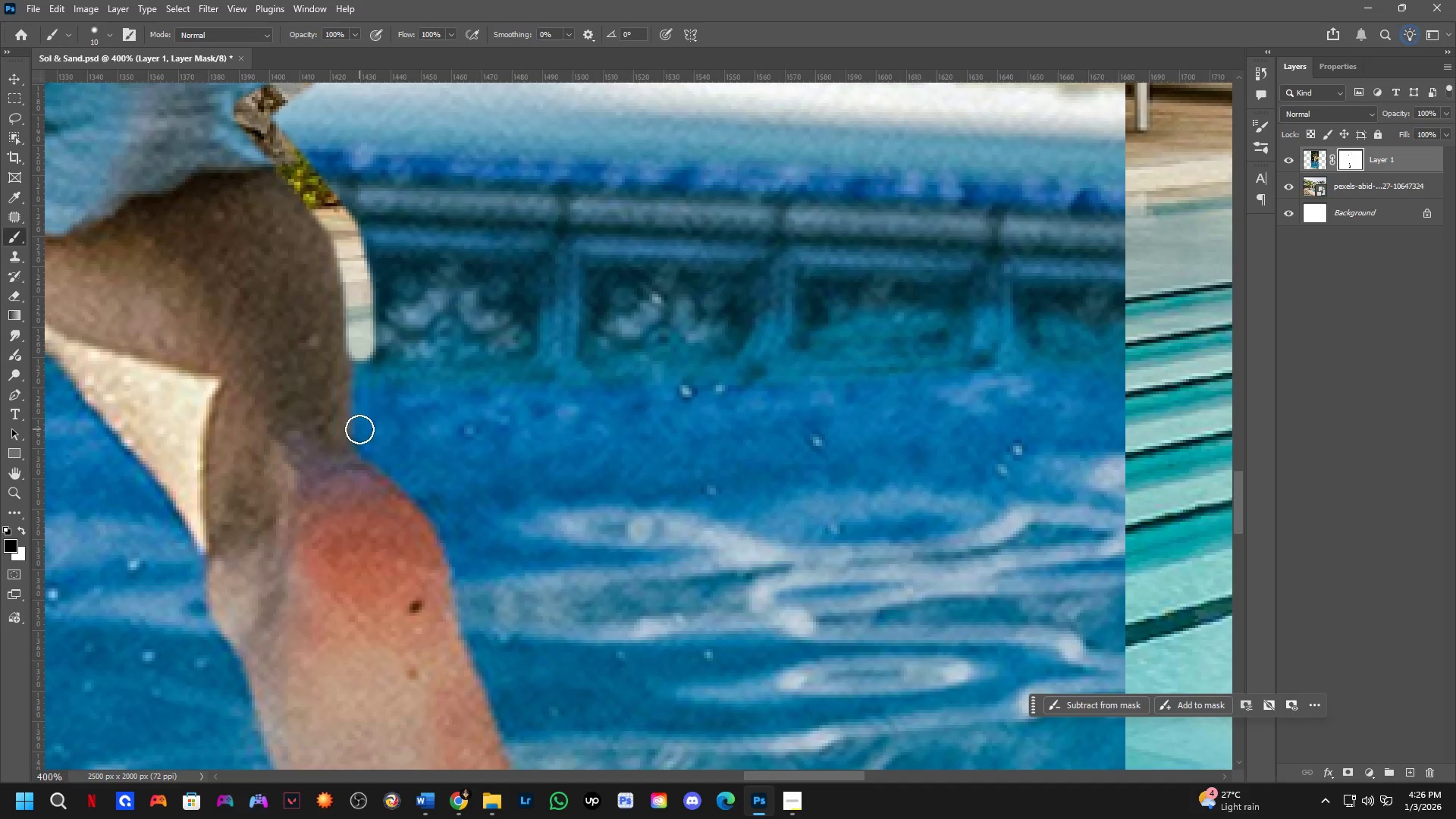 
left_click_drag(start_coordinate=[360, 431], to_coordinate=[360, 435])
 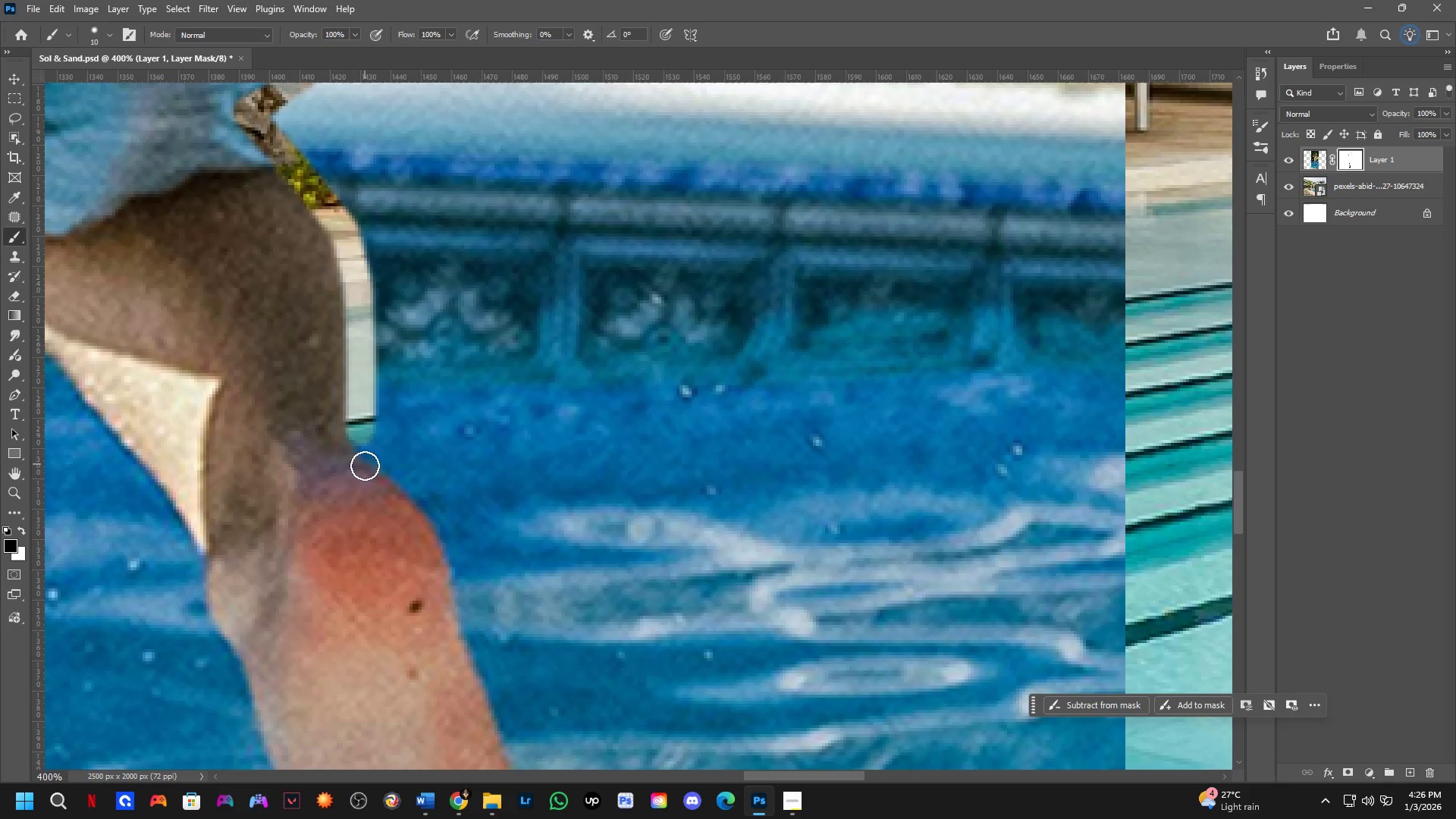 
hold_key(key=ShiftLeft, duration=0.48)
left_click_drag(start_coordinate=[380, 474], to_coordinate=[384, 474])
 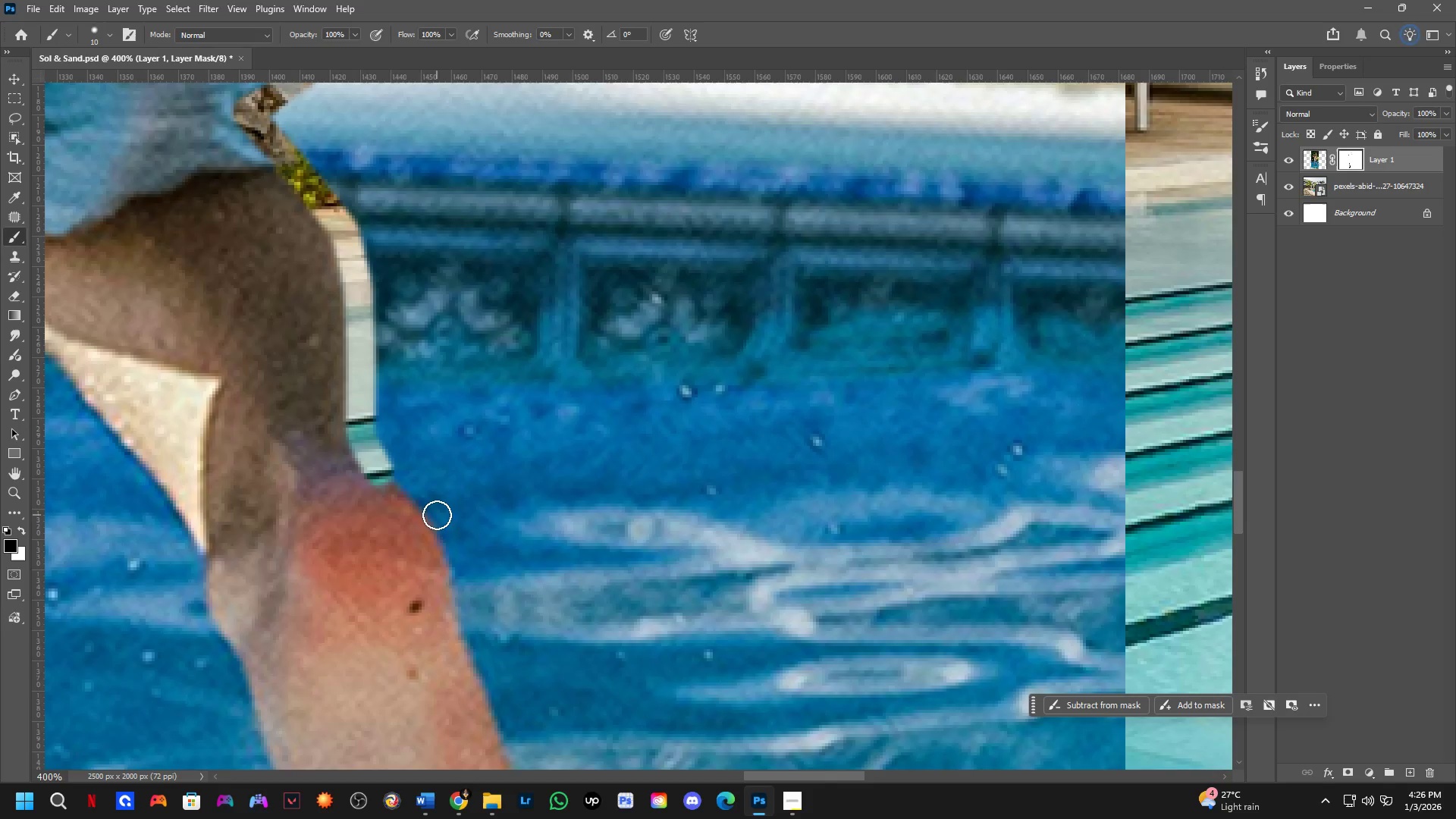 
key(Shift+ShiftLeft)
 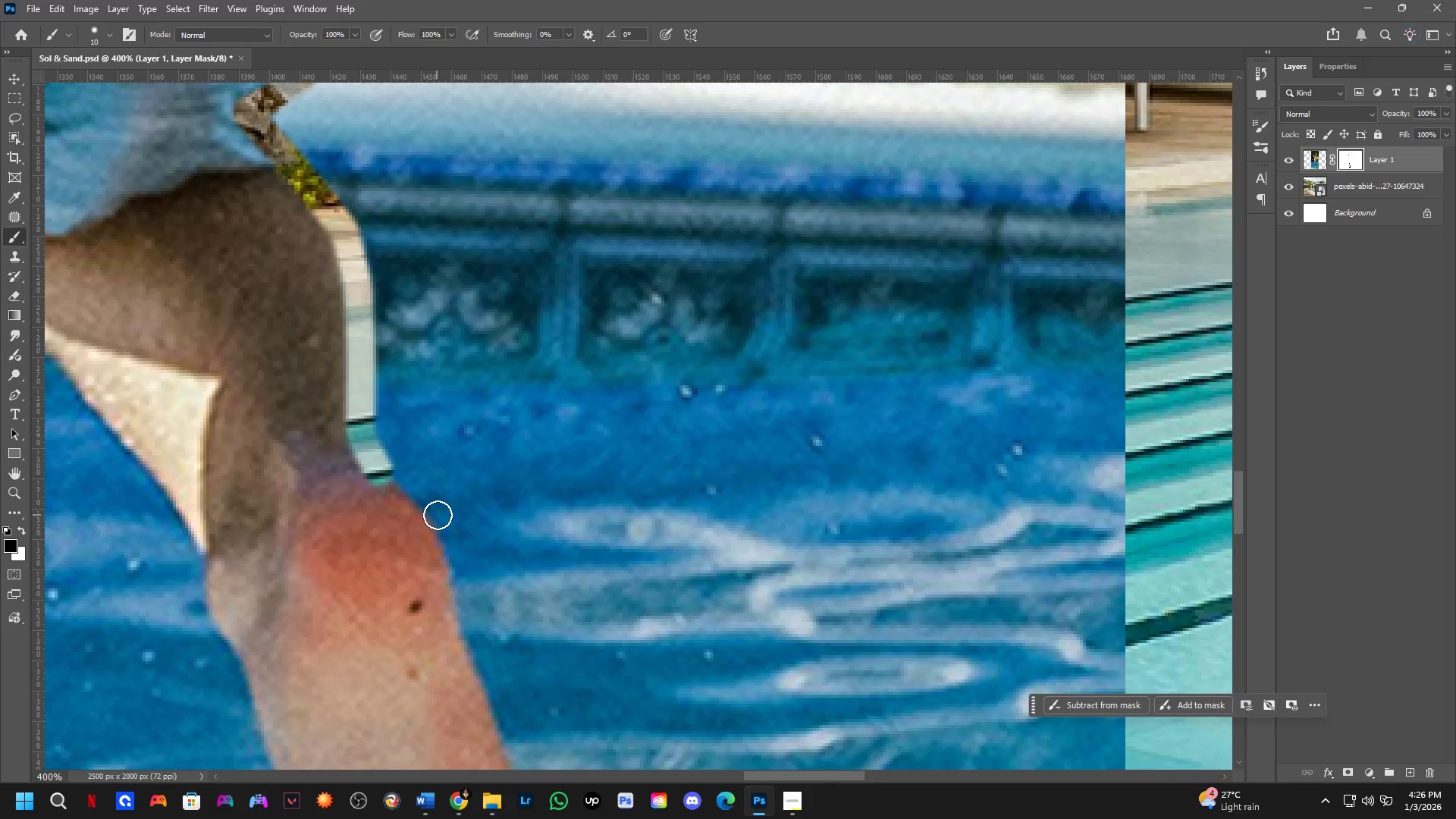 
left_click_drag(start_coordinate=[438, 515], to_coordinate=[440, 519])
 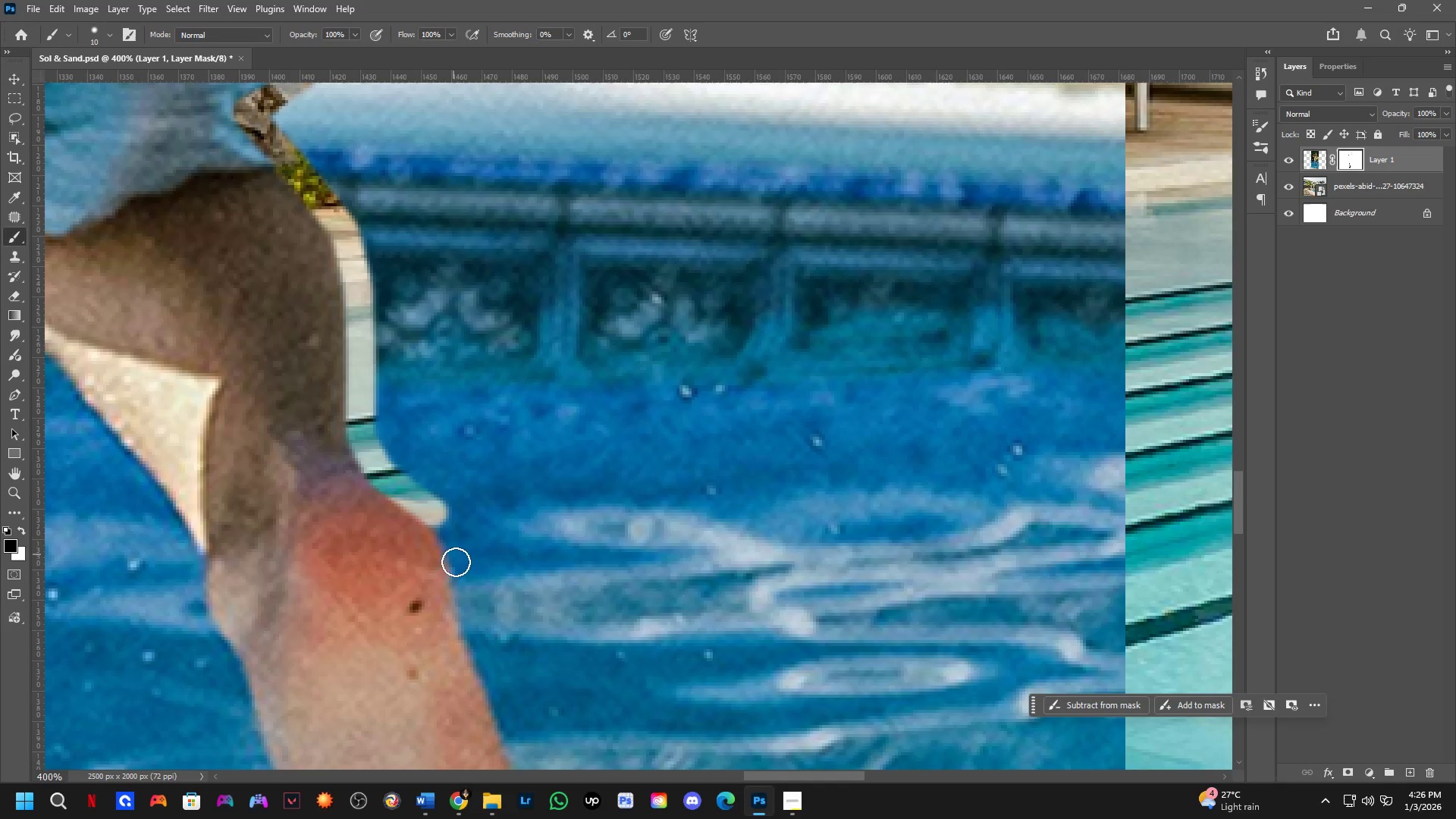 
hold_key(key=Space, duration=0.45)
 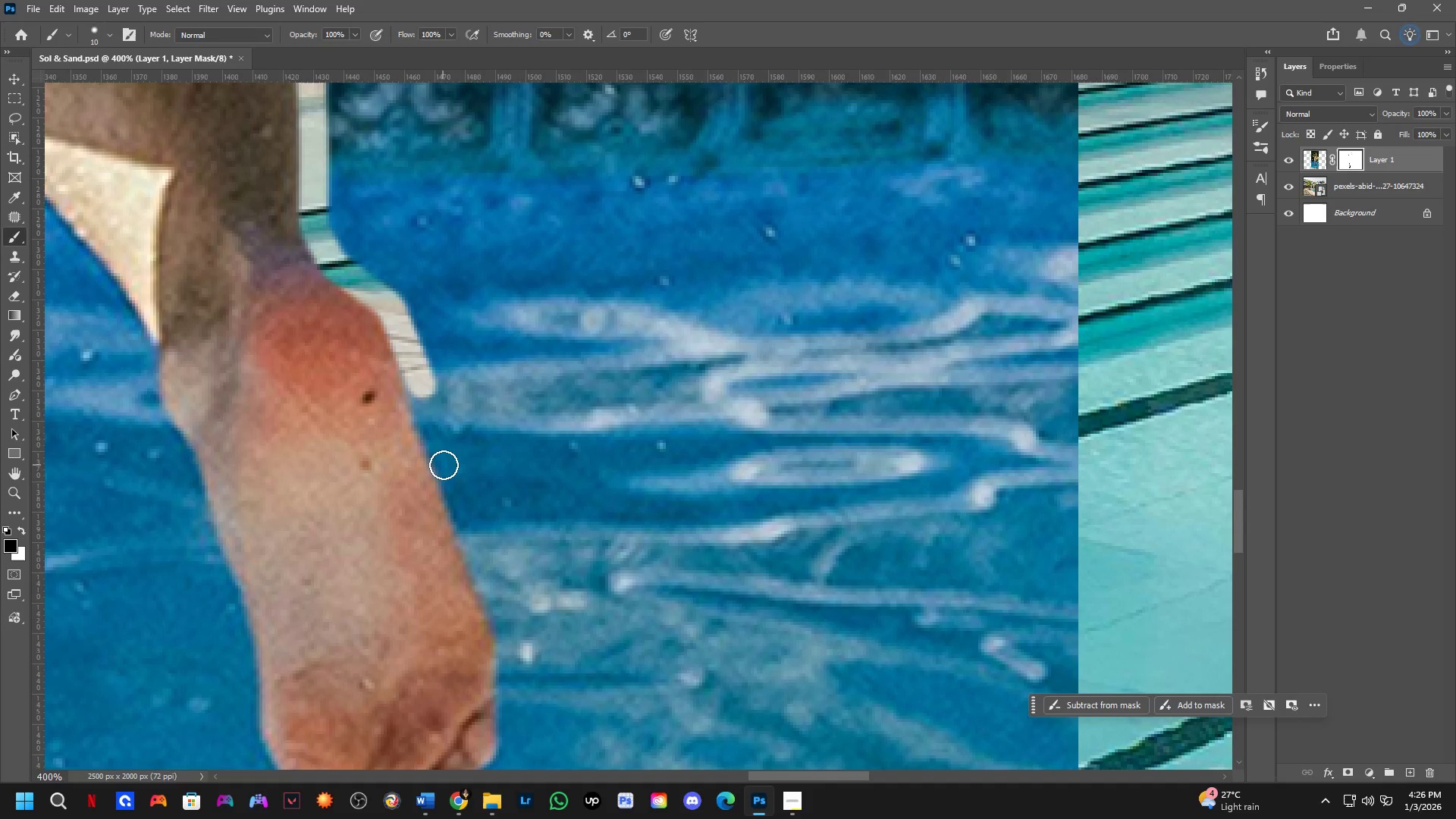 
left_click_drag(start_coordinate=[463, 574], to_coordinate=[416, 365])
 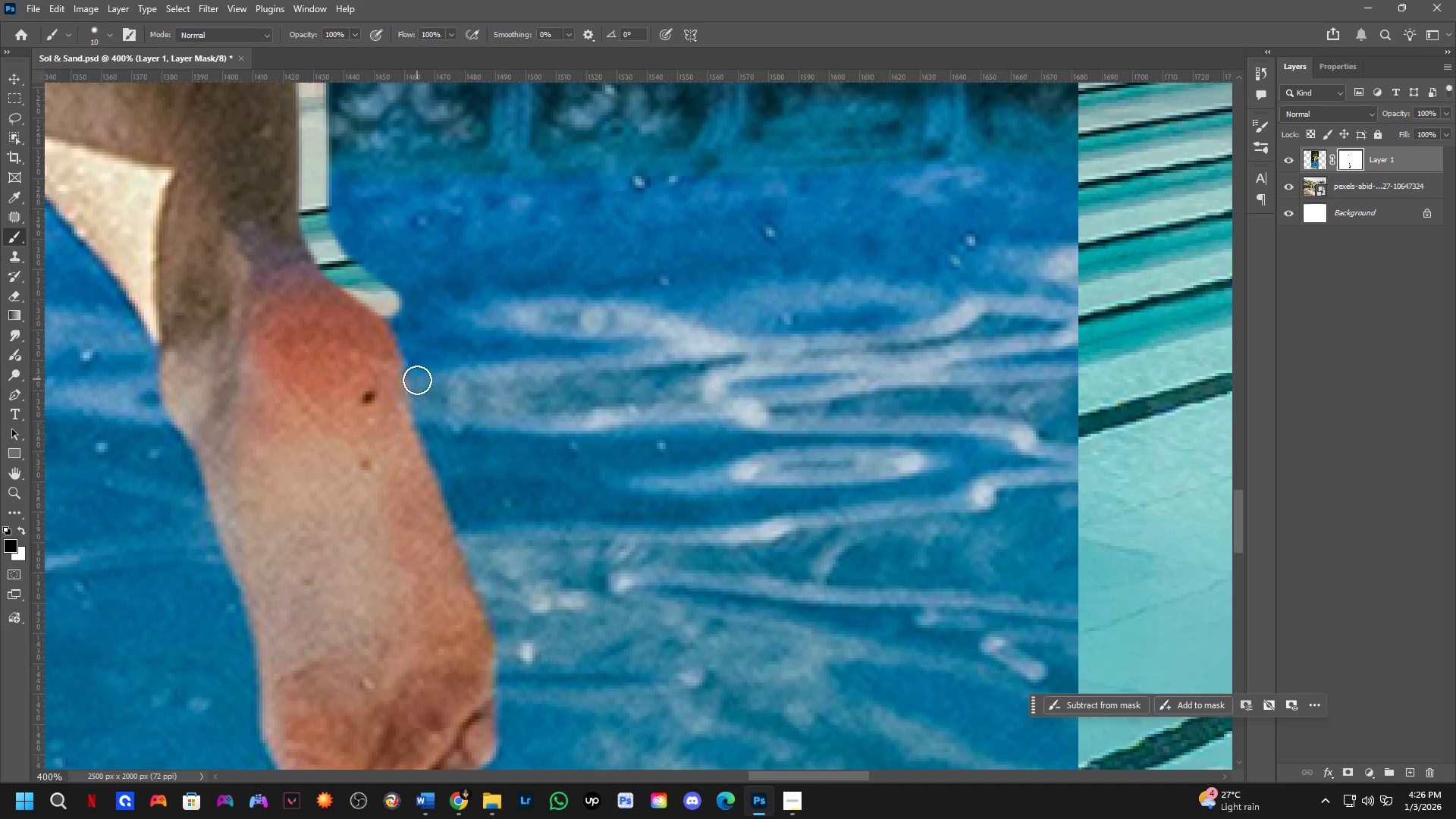 
key(Shift+ShiftLeft)
 